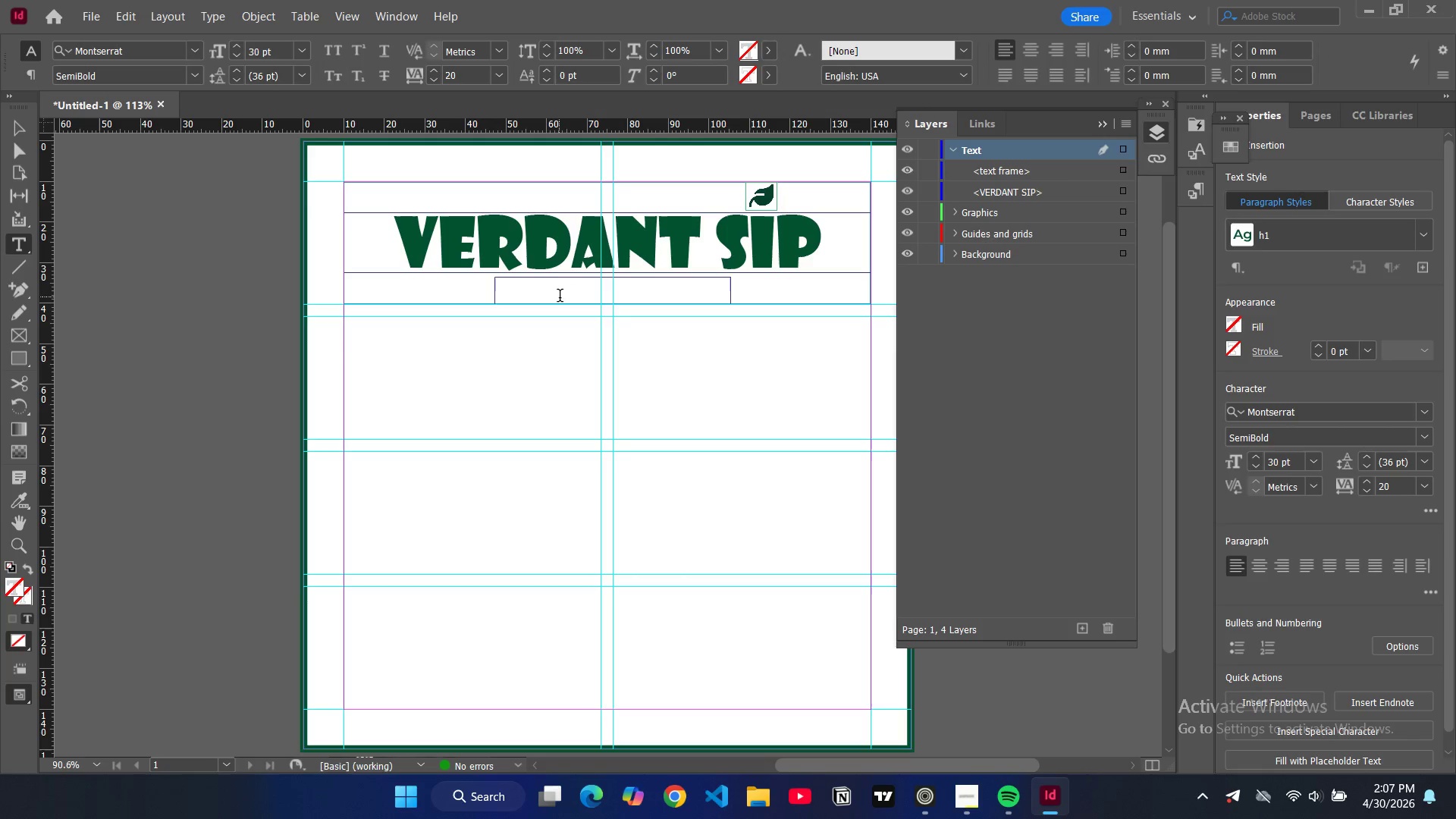 
double_click([560, 297])
 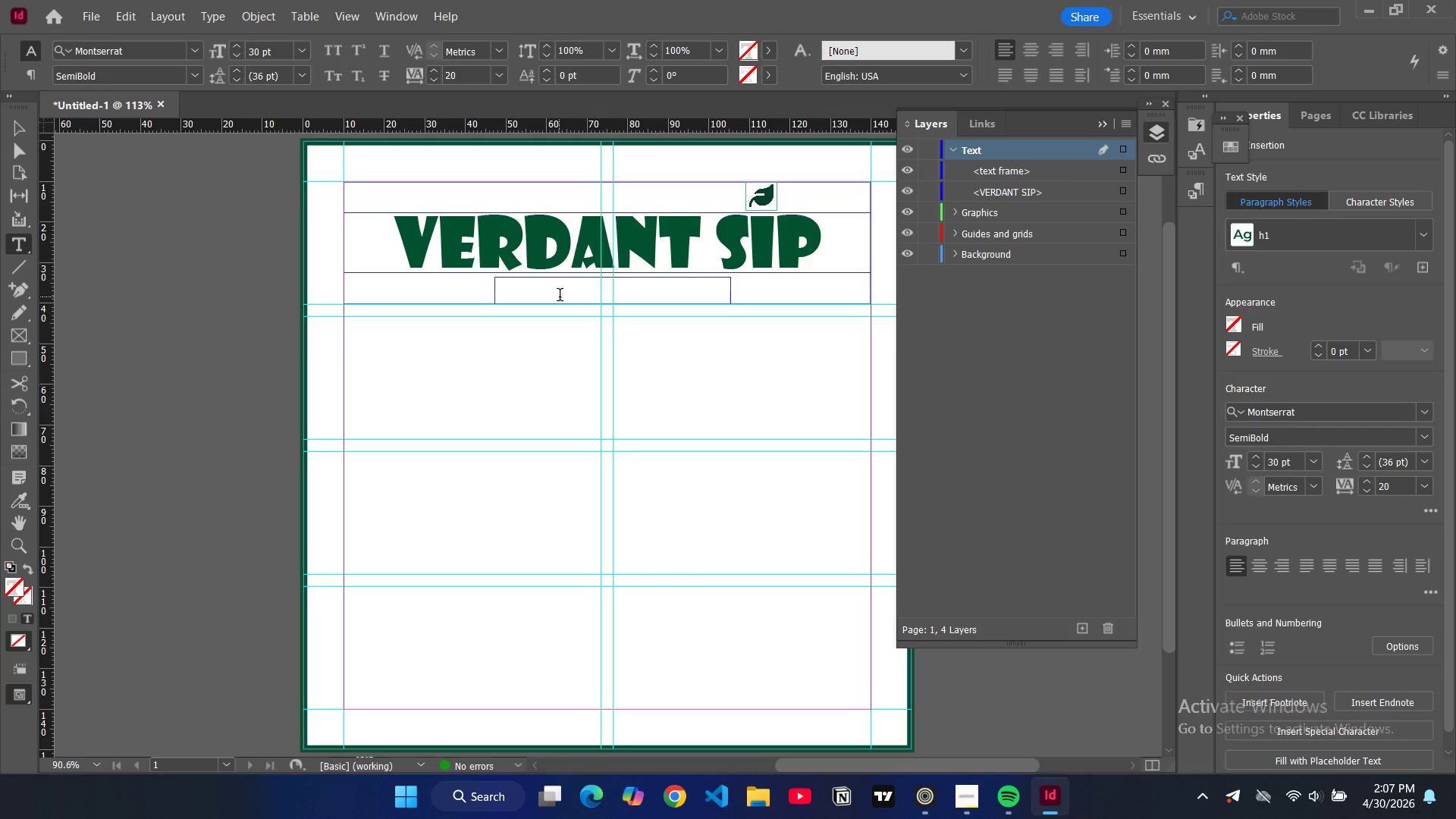 
type(SDD)
 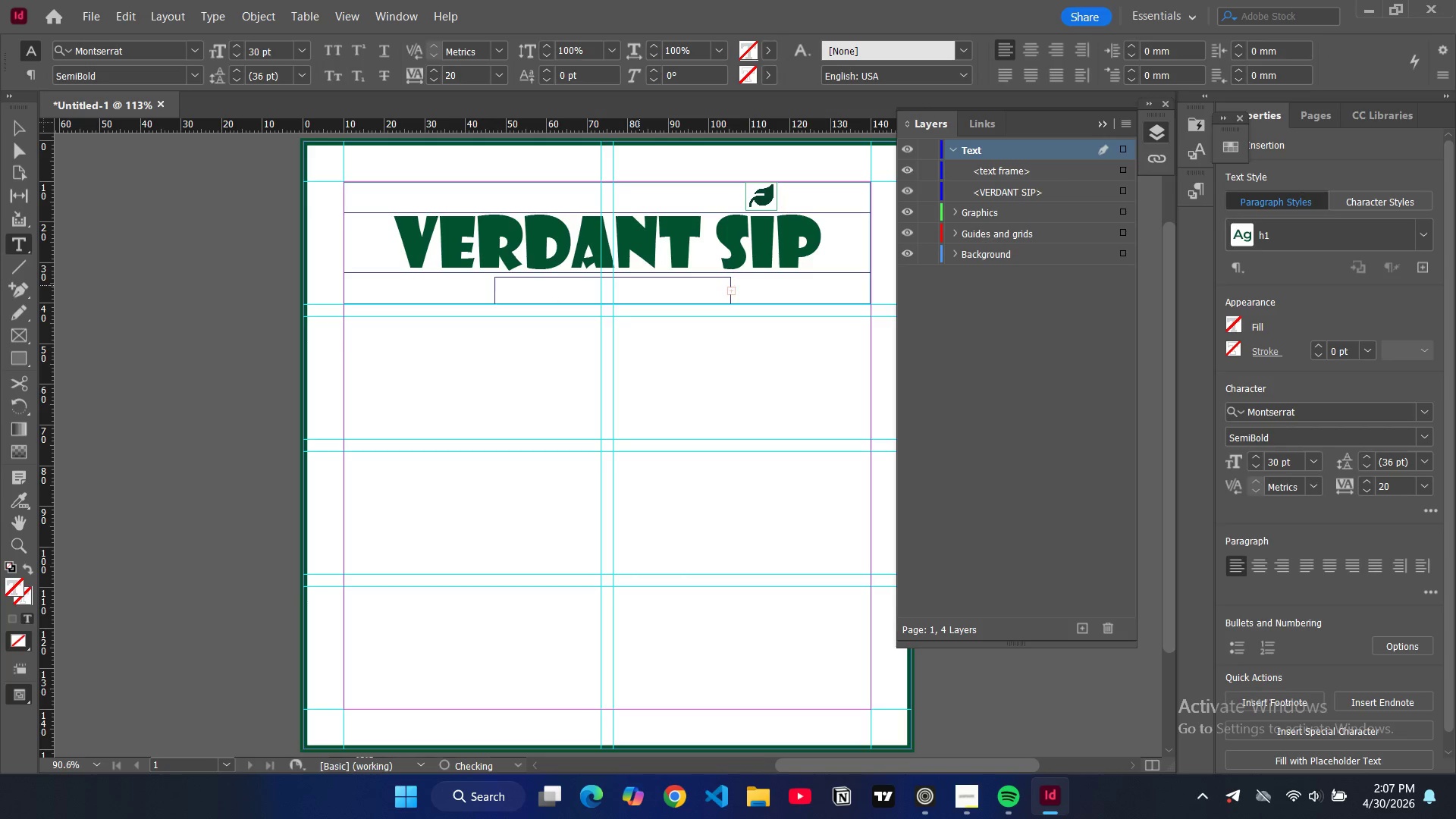 
type(SD)
 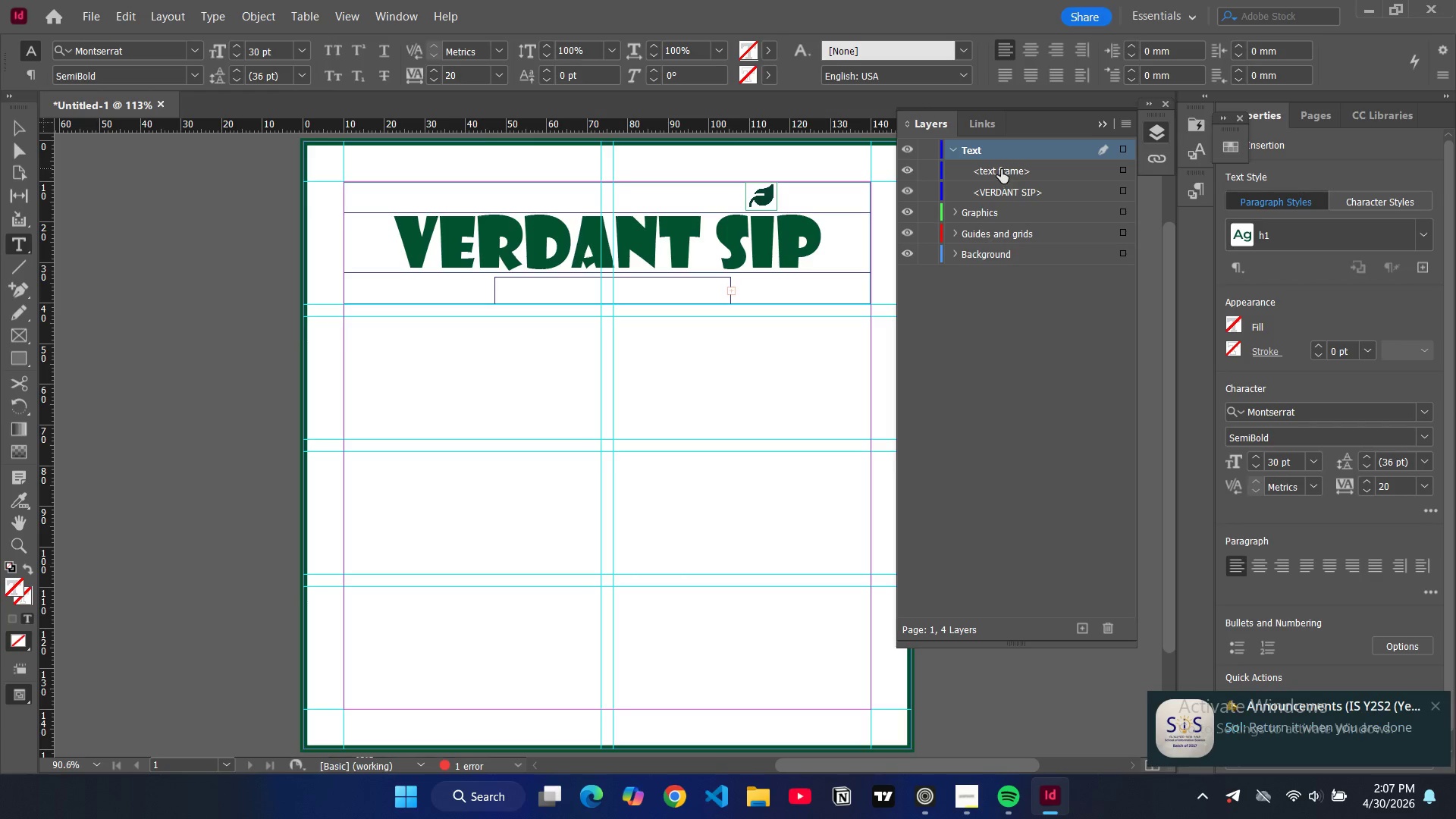 
left_click([1001, 169])
 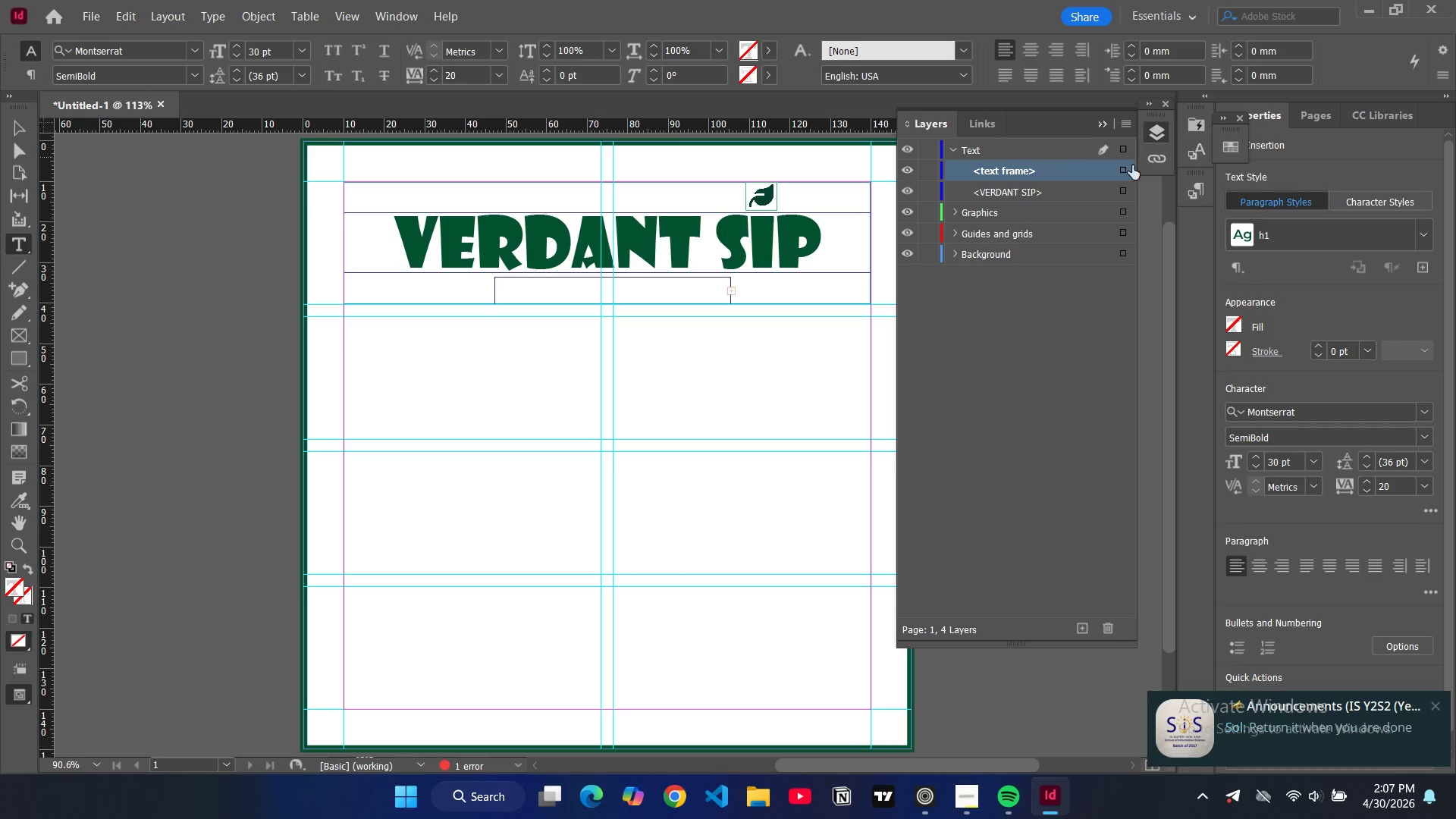 
left_click([1122, 171])
 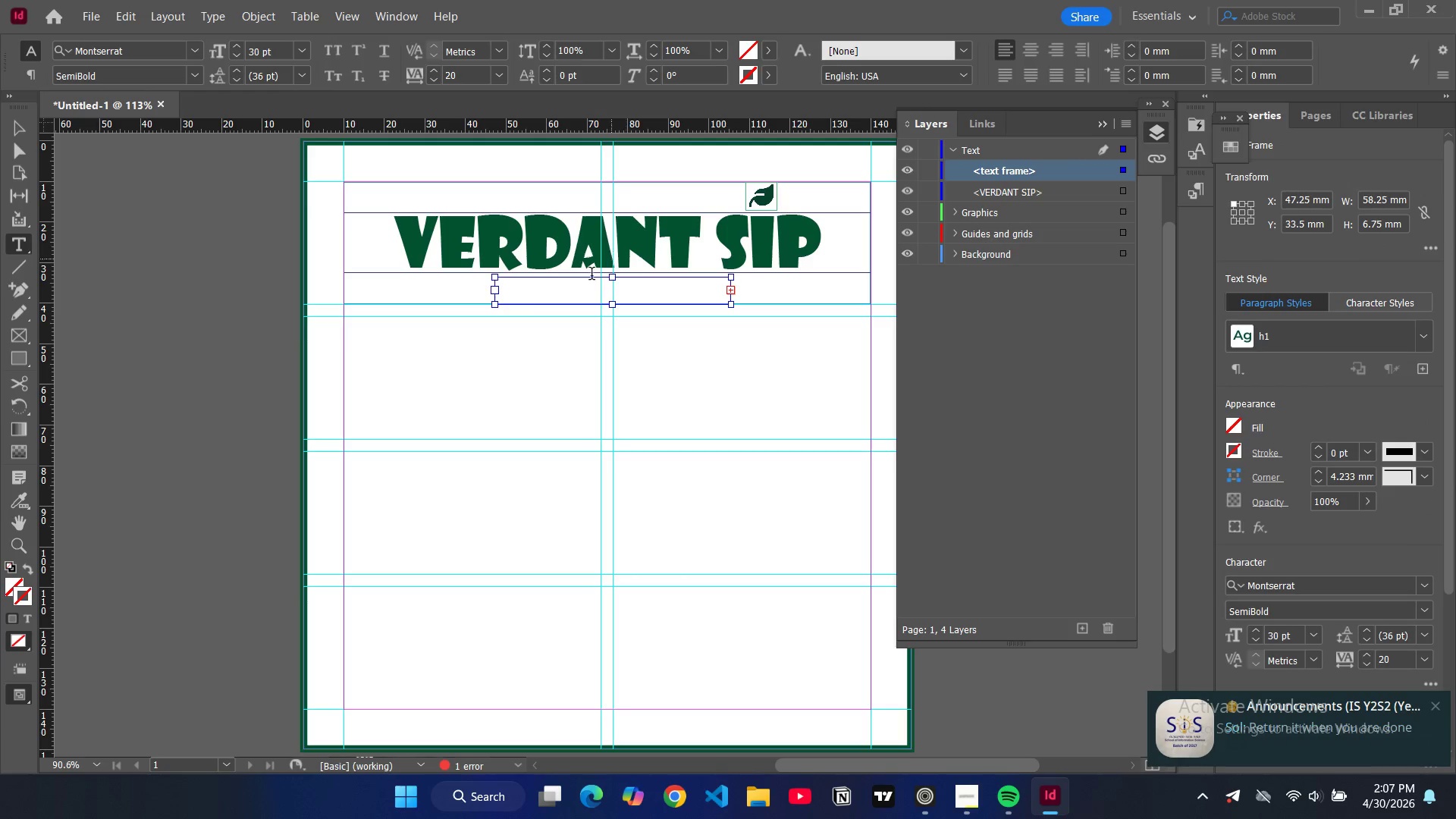 
double_click([568, 295])
 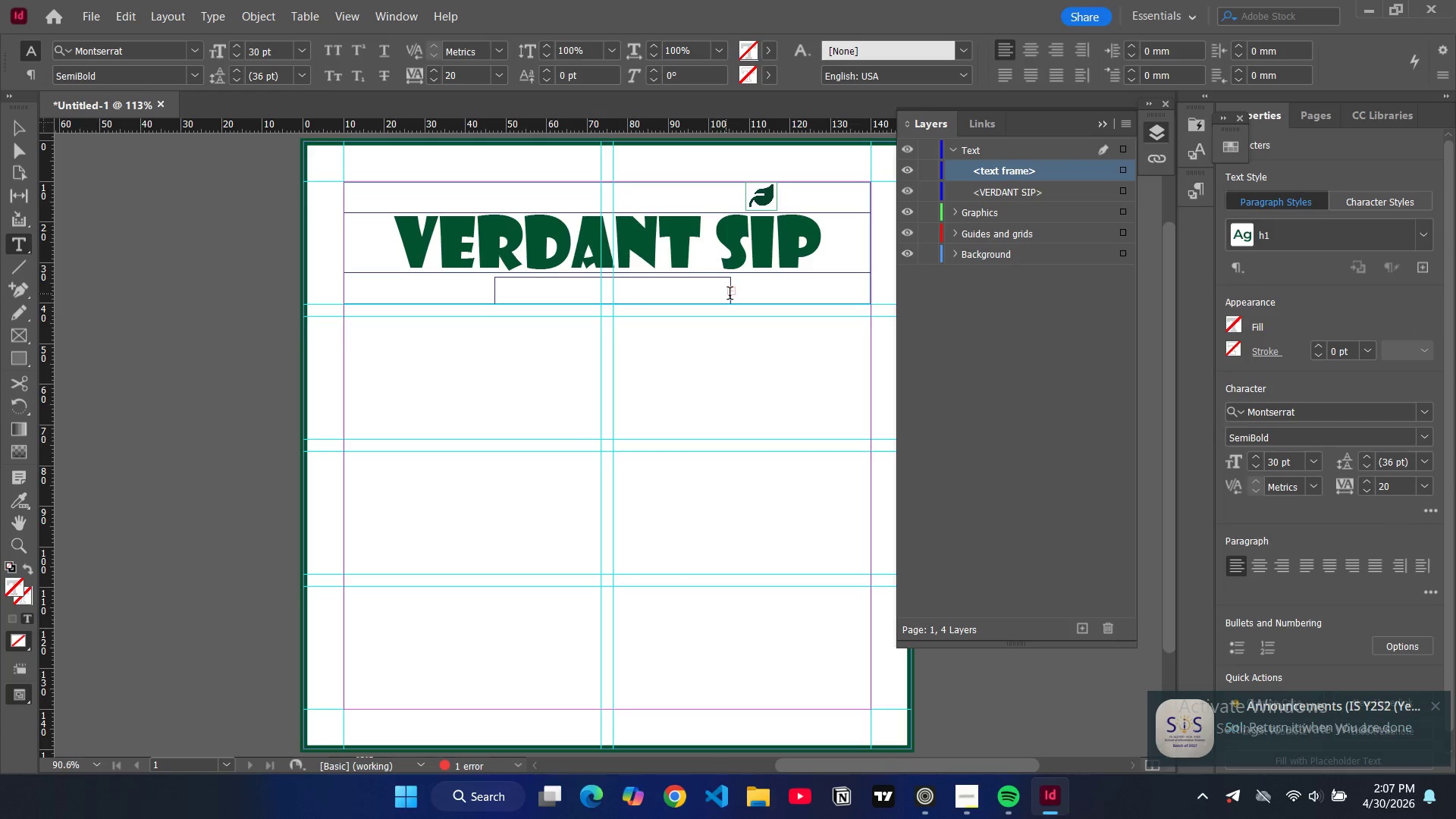 
left_click([738, 295])
 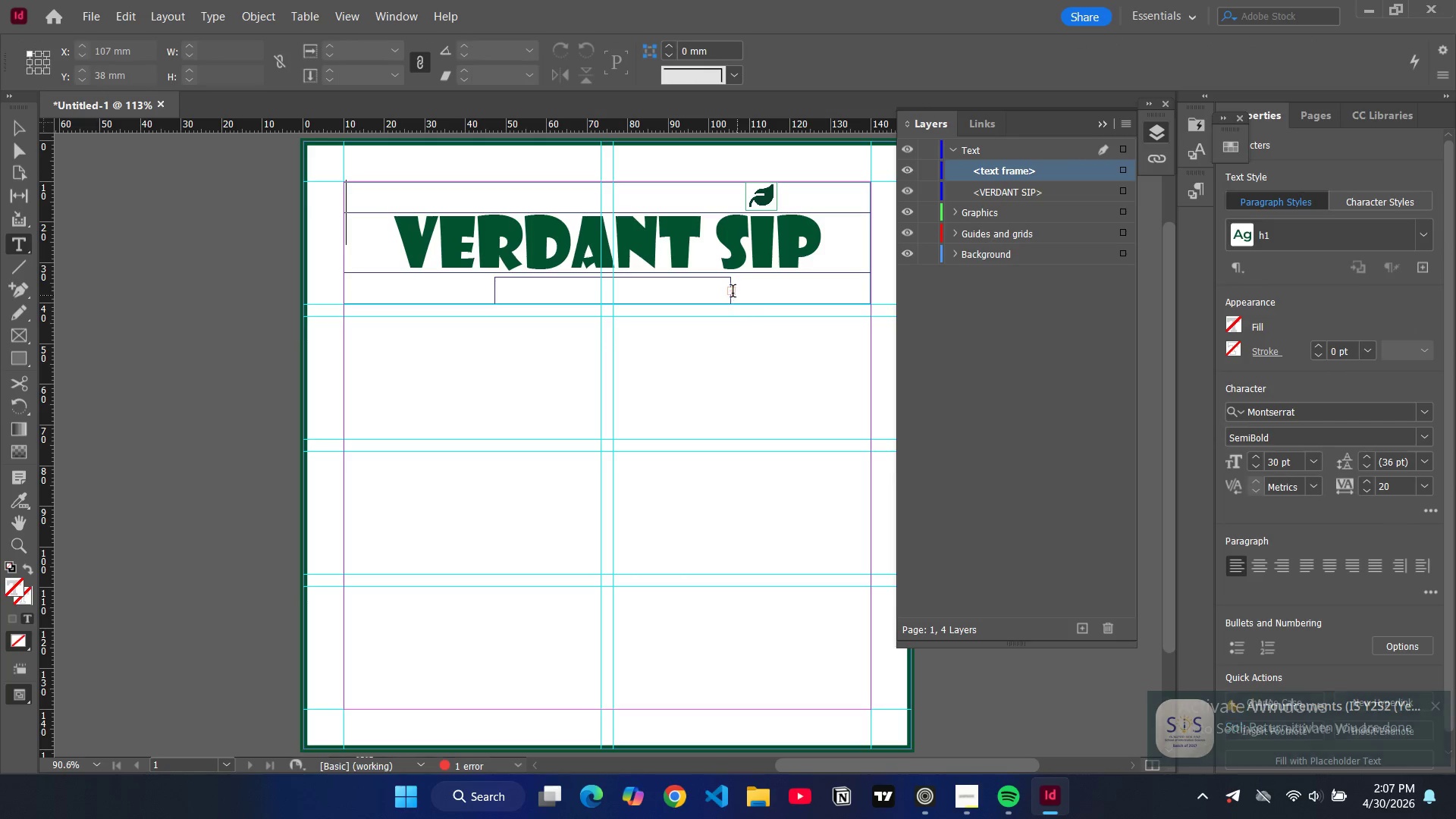 
double_click([733, 293])
 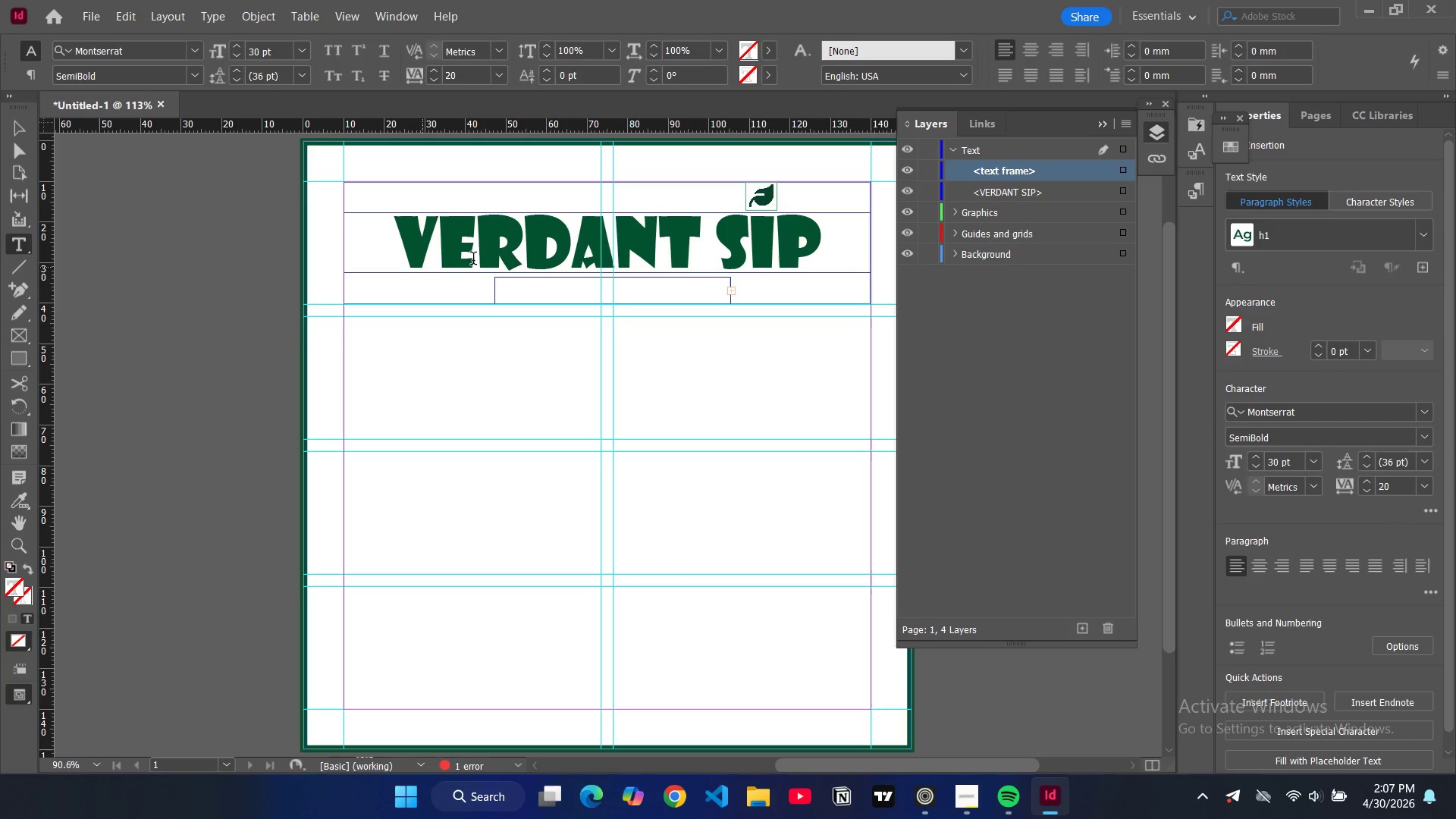 
left_click([137, 214])
 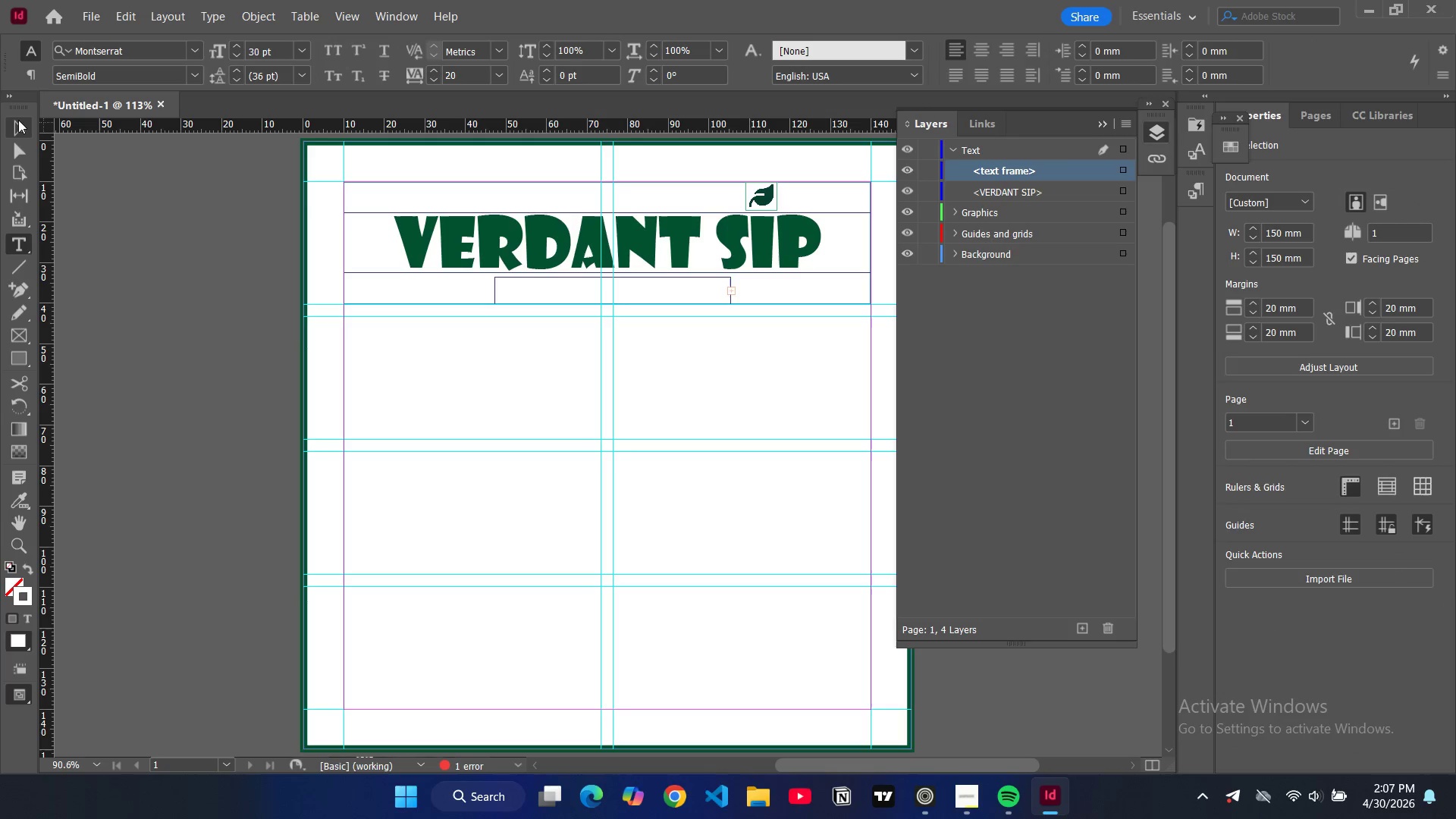 
left_click([14, 121])
 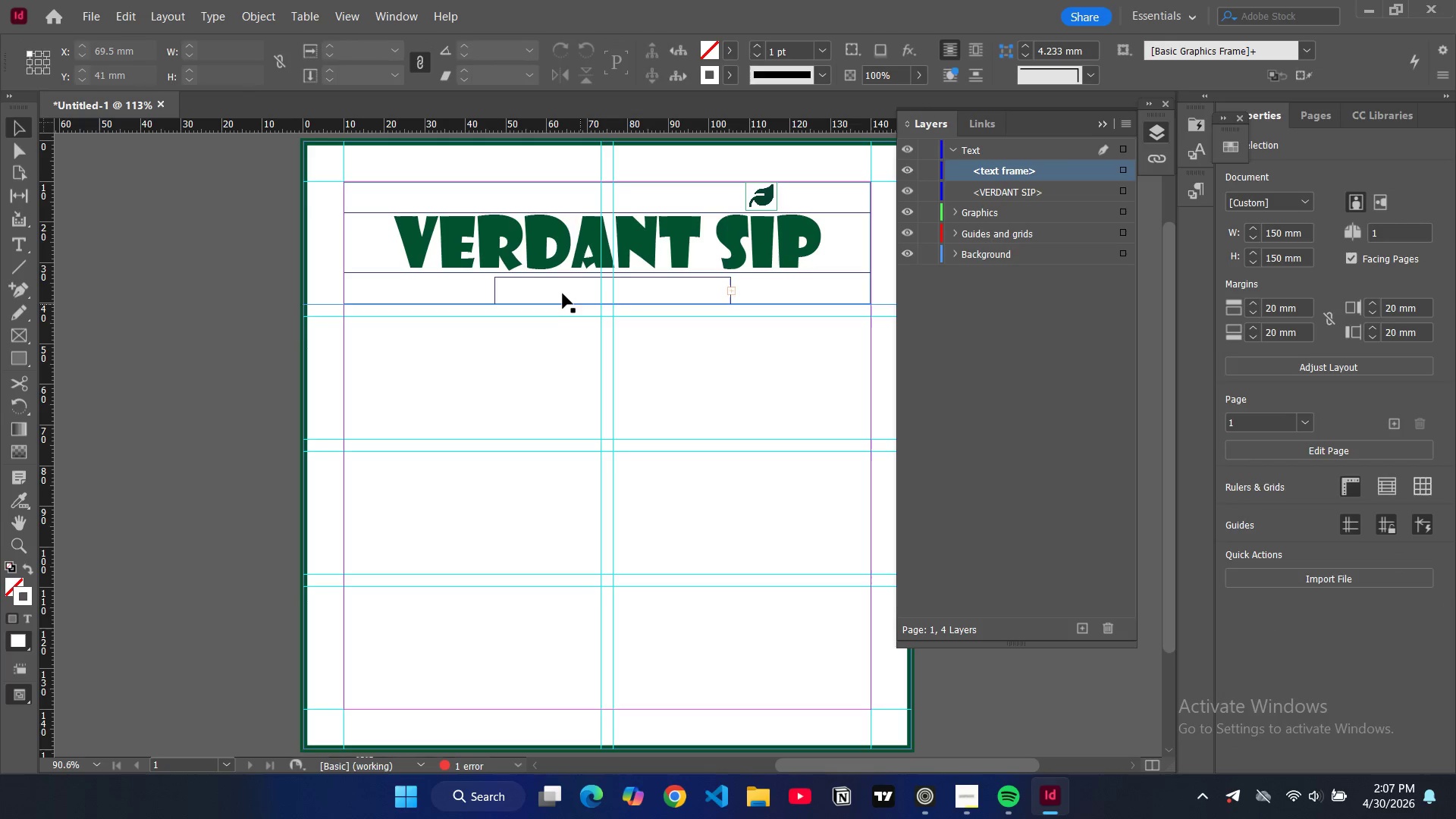 
left_click([562, 292])
 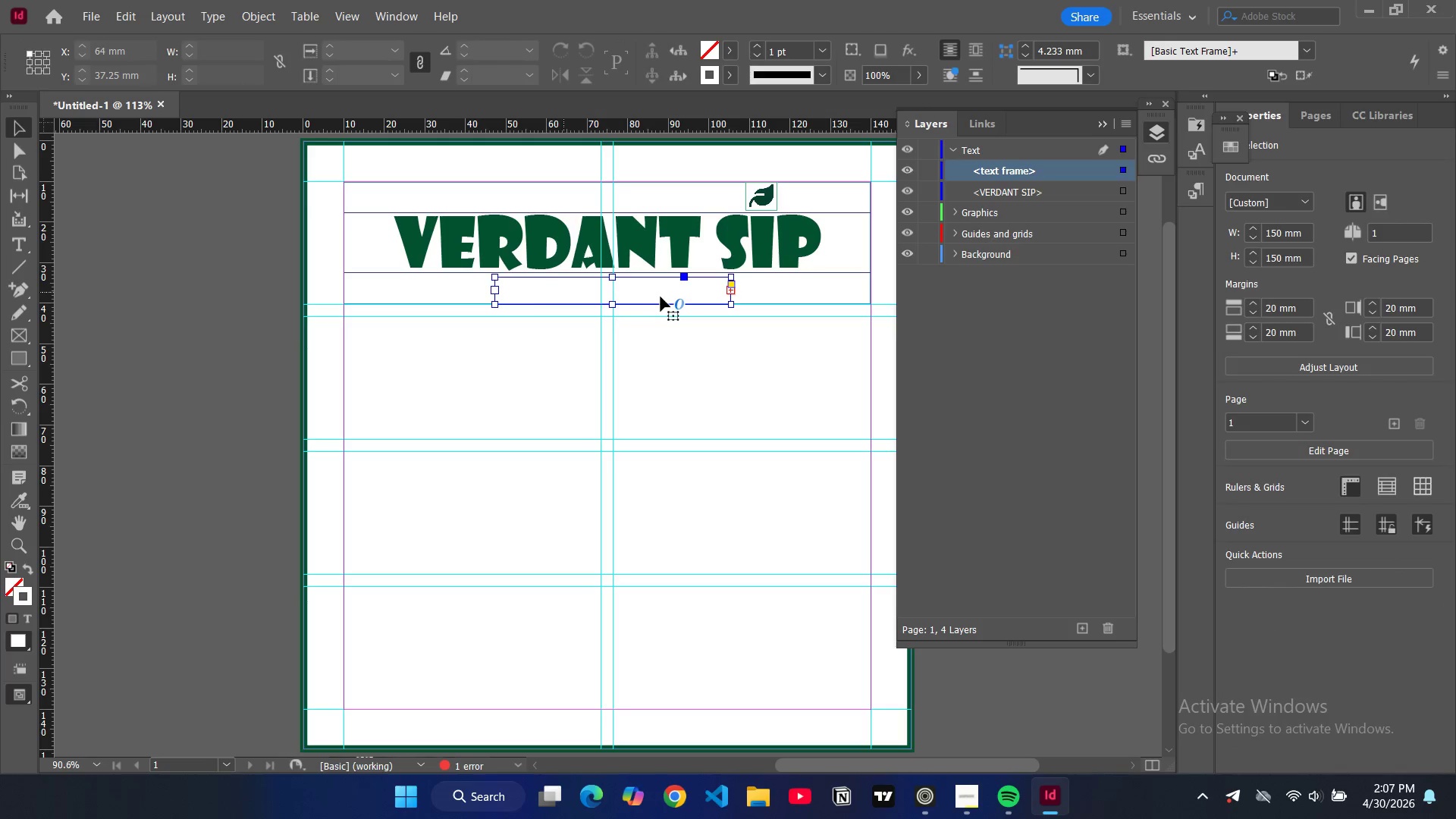 
key(Backspace)
 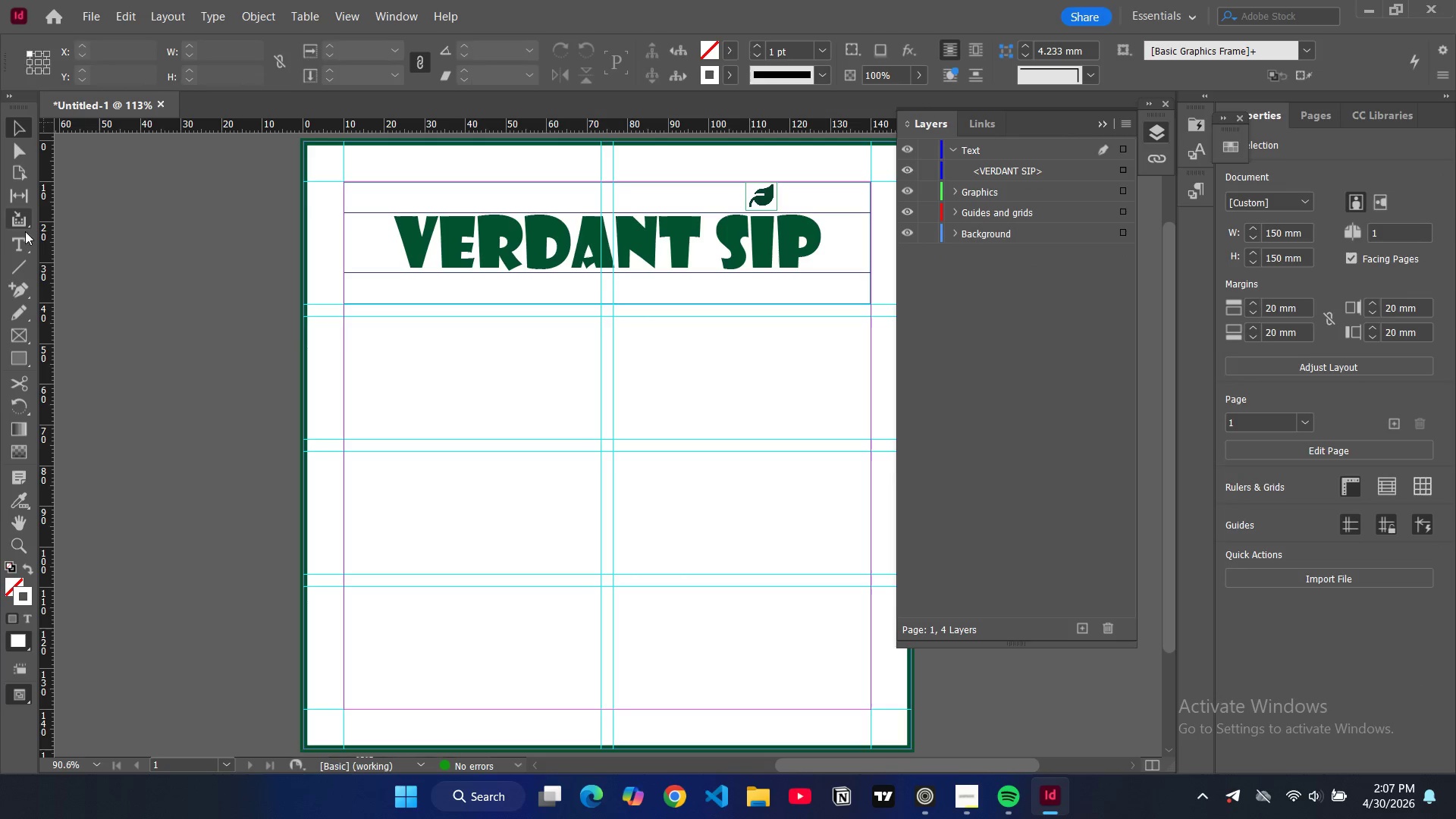 
left_click([20, 252])
 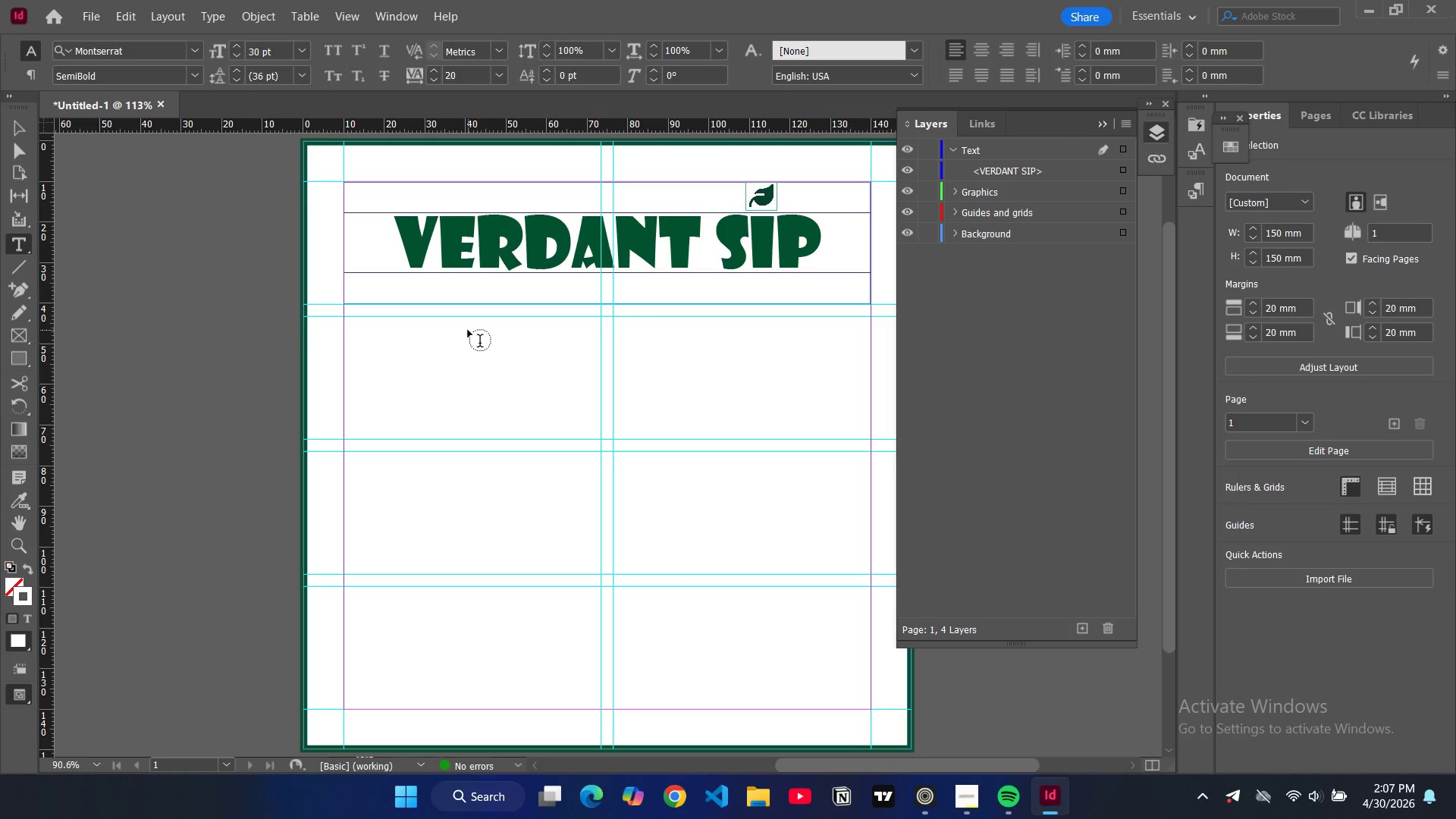 
left_click_drag(start_coordinate=[467, 329], to_coordinate=[762, 376])
 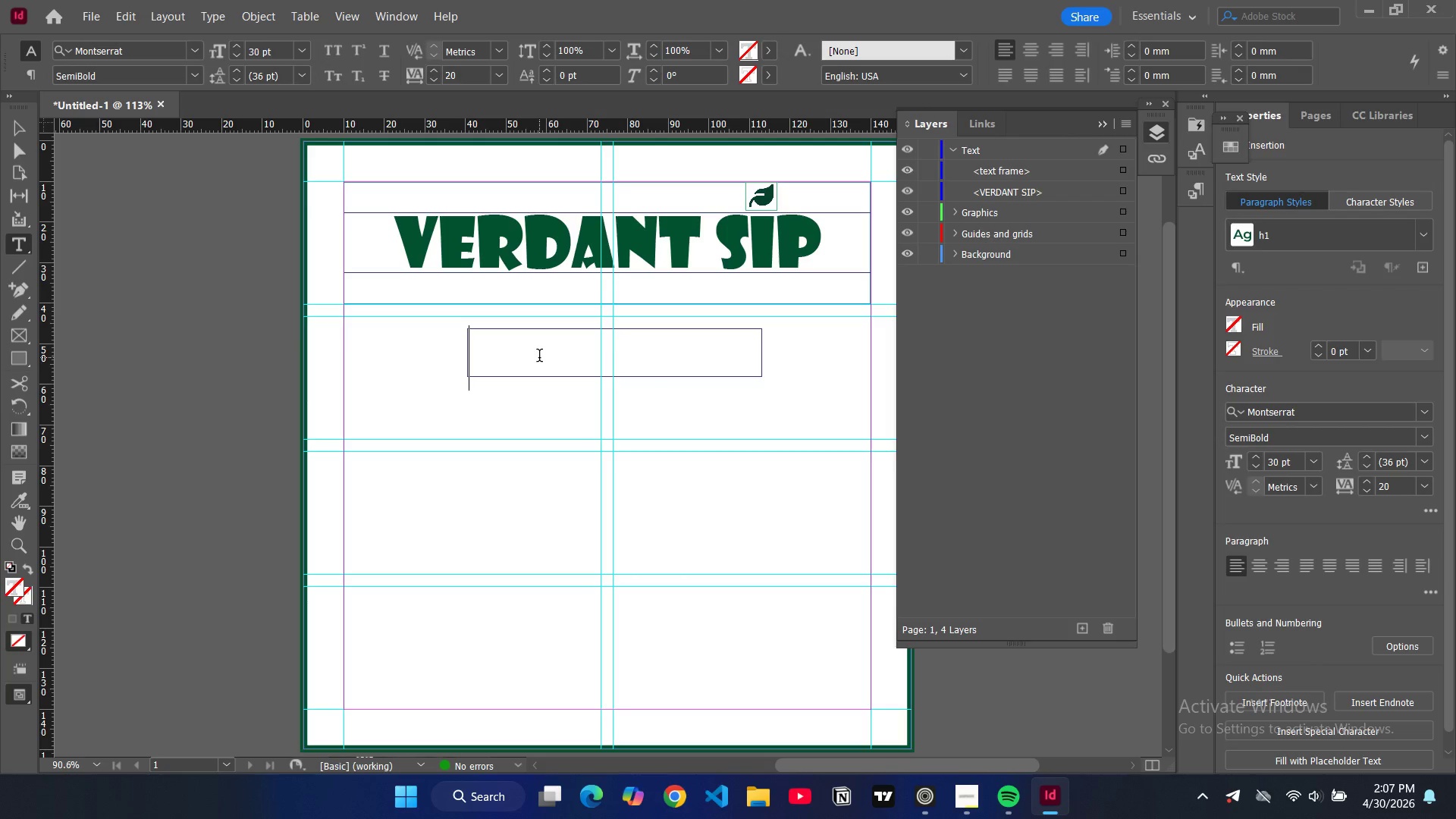 
wait(6.97)
 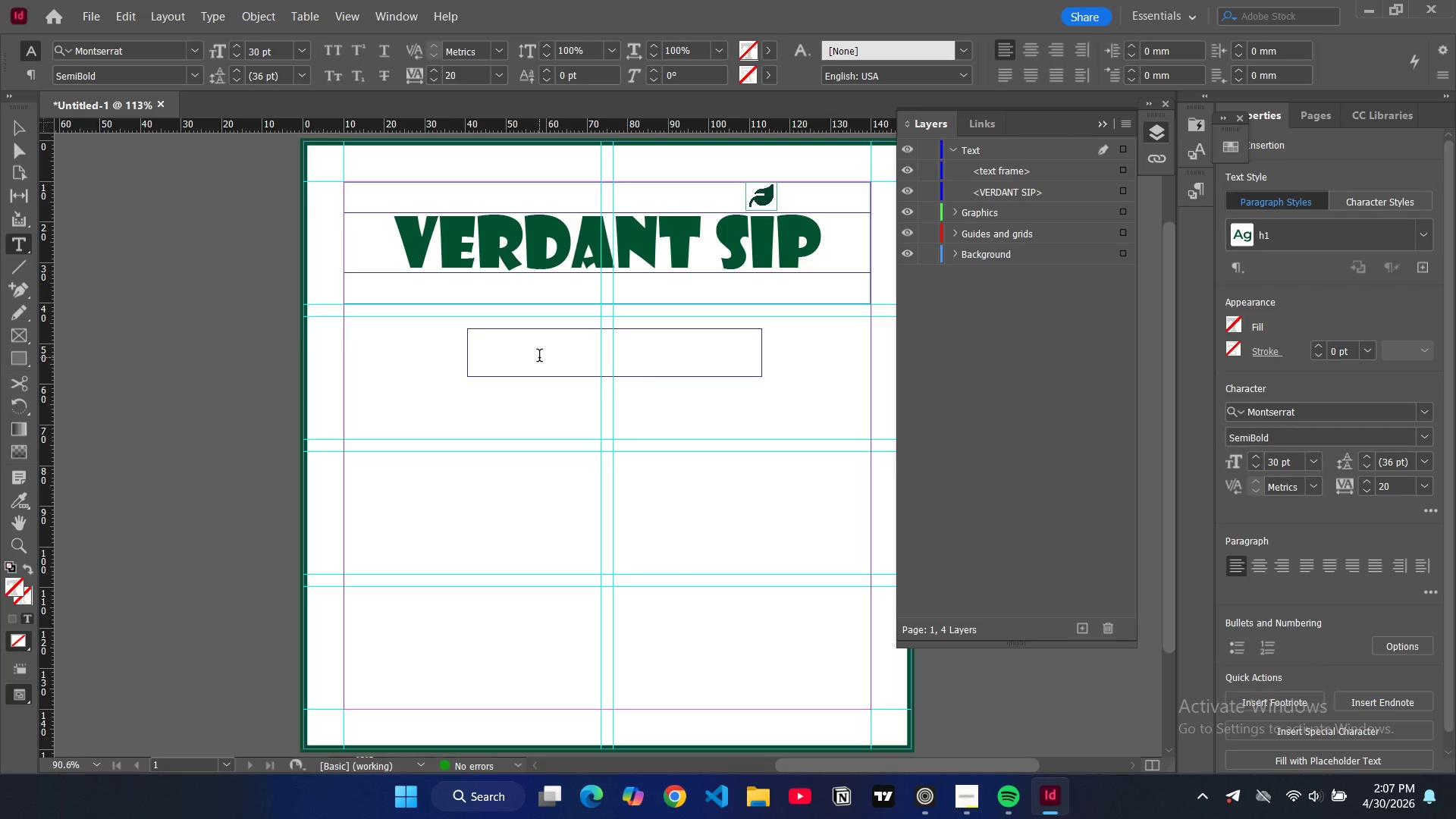 
type(__)
key(Backspace)
key(Backspace)
type(ESPRESSO & JUICE BAR)
 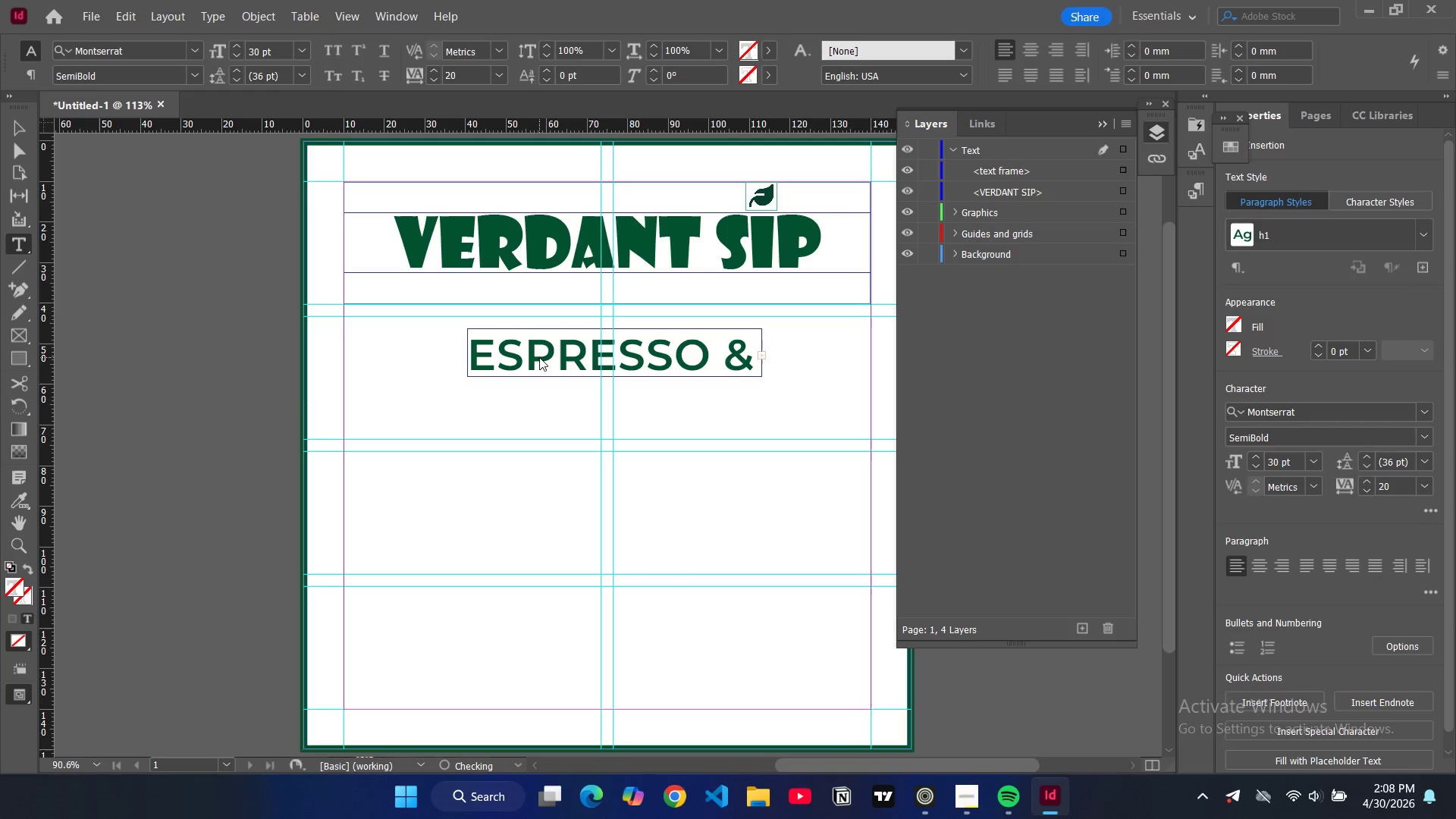 
double_click([623, 356])
 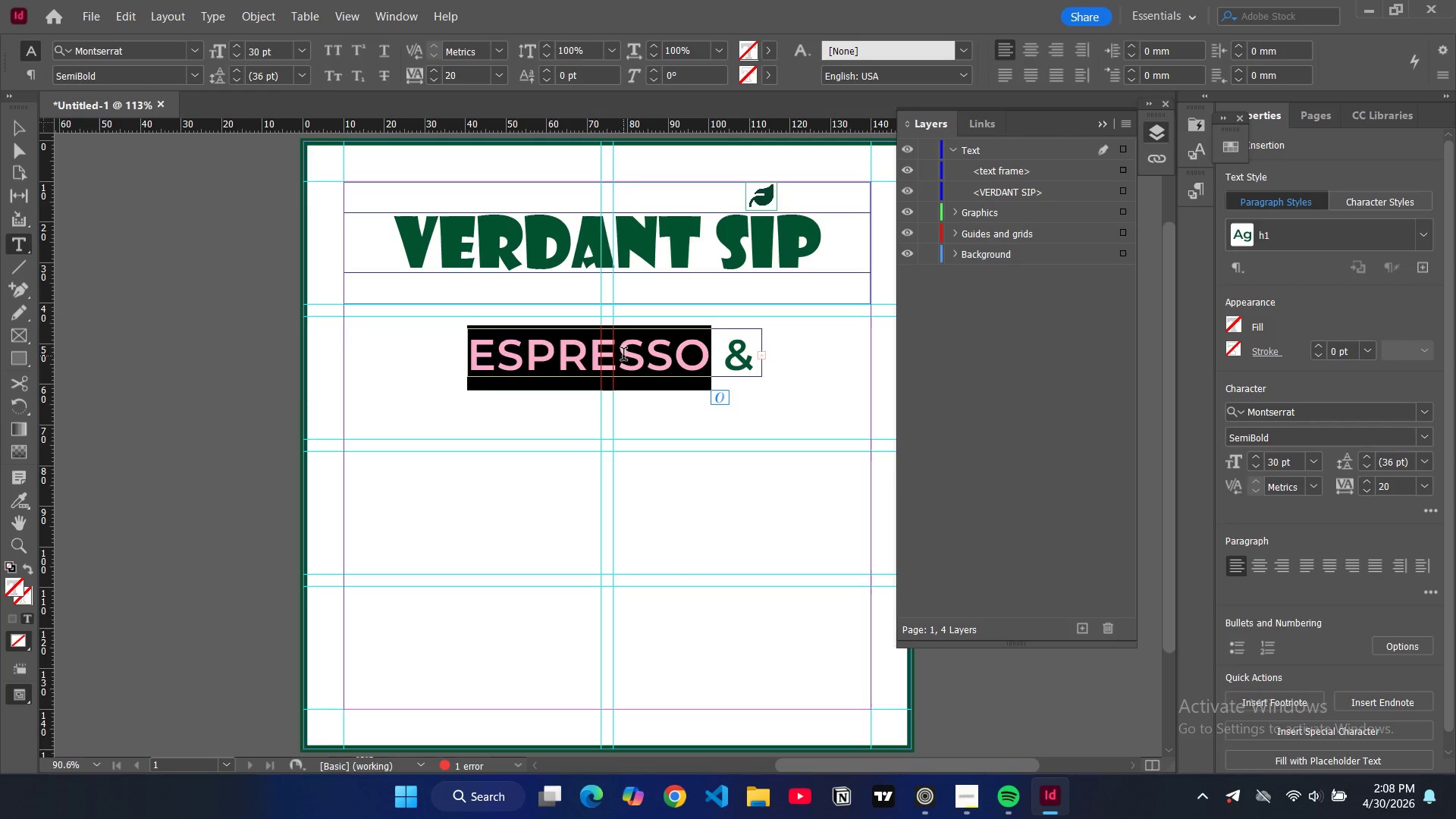 
key(Control+ControlLeft)
 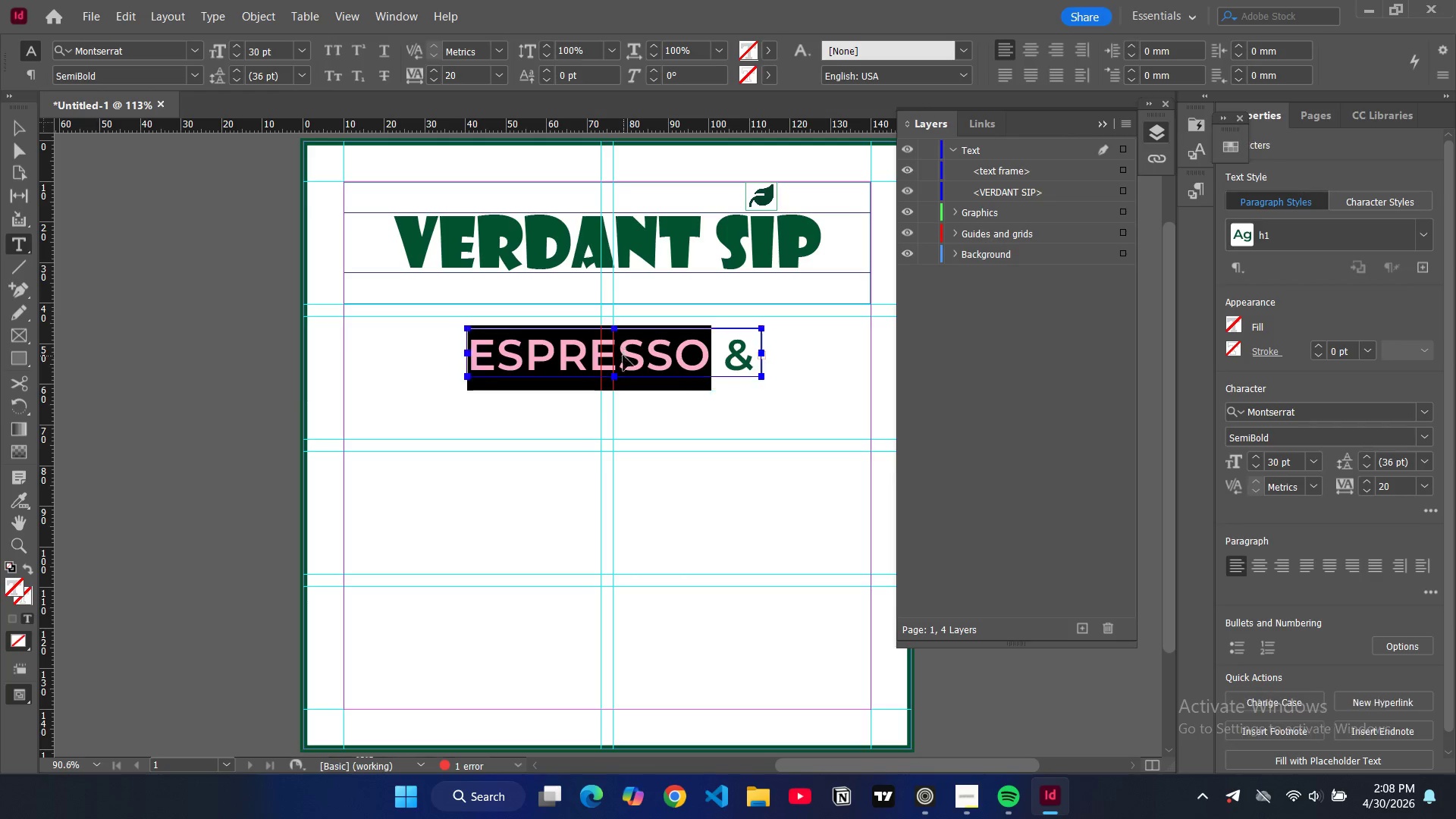 
key(Control+A)
 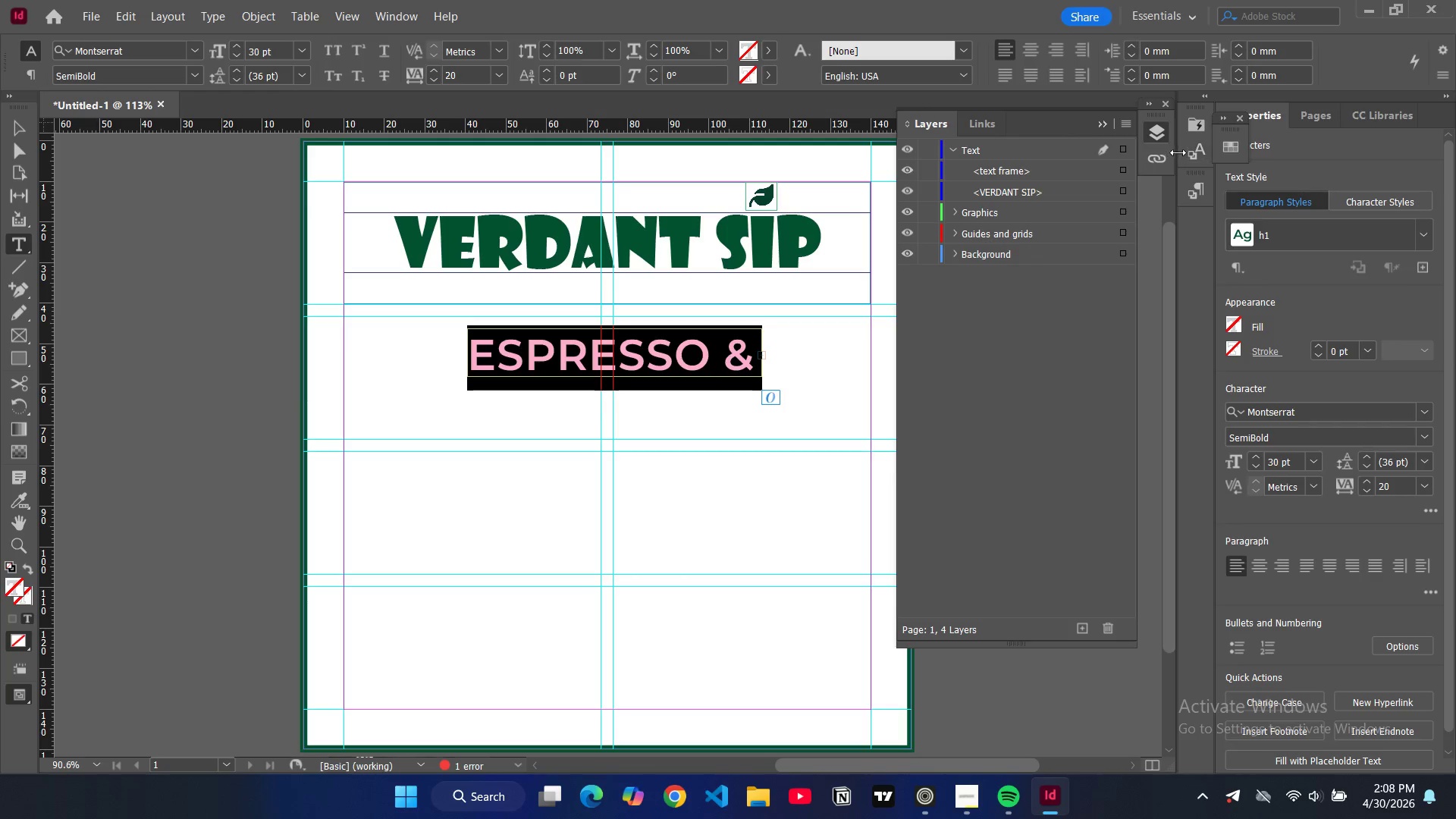 
left_click([1198, 187])
 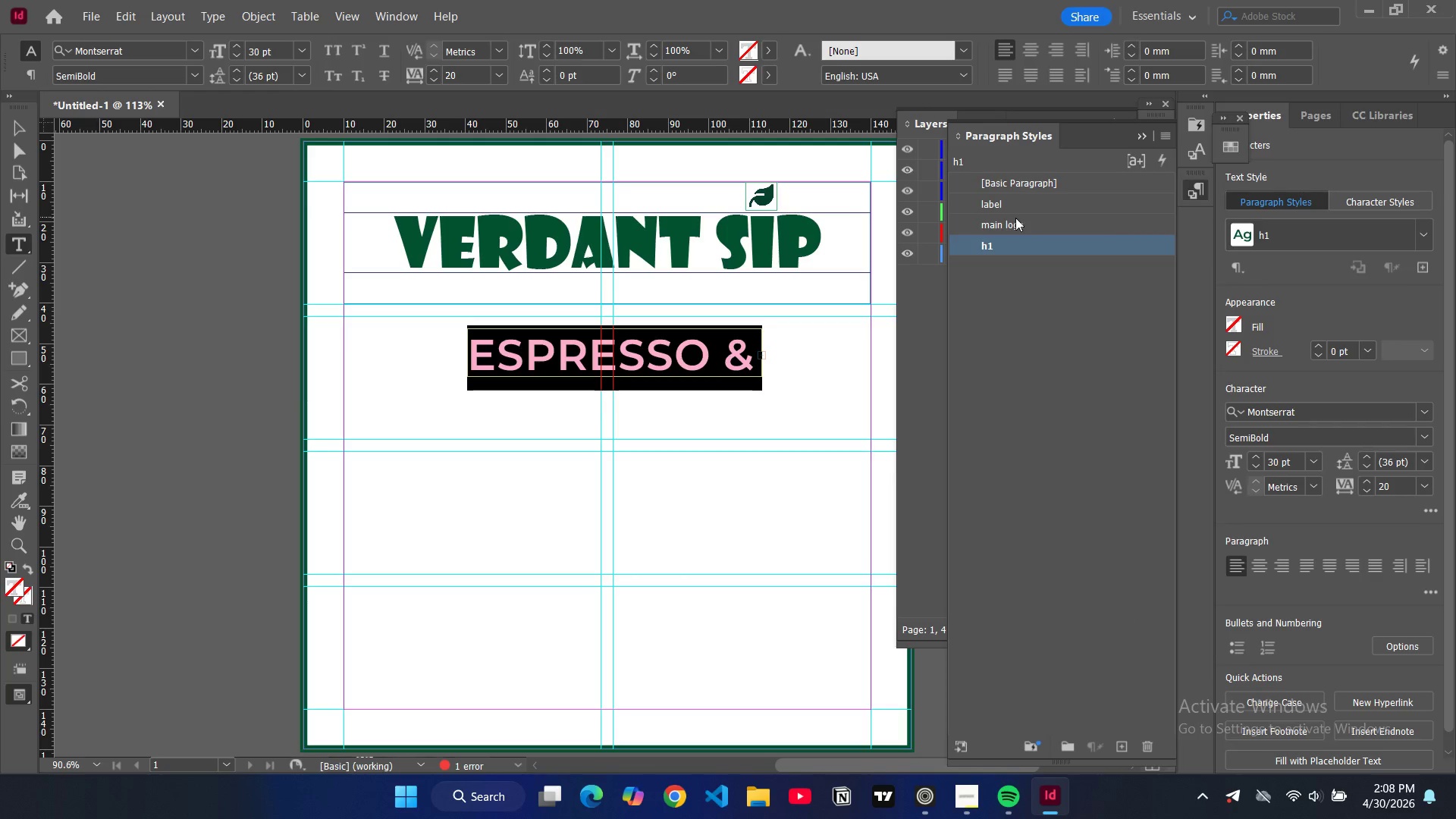 
left_click([1003, 241])
 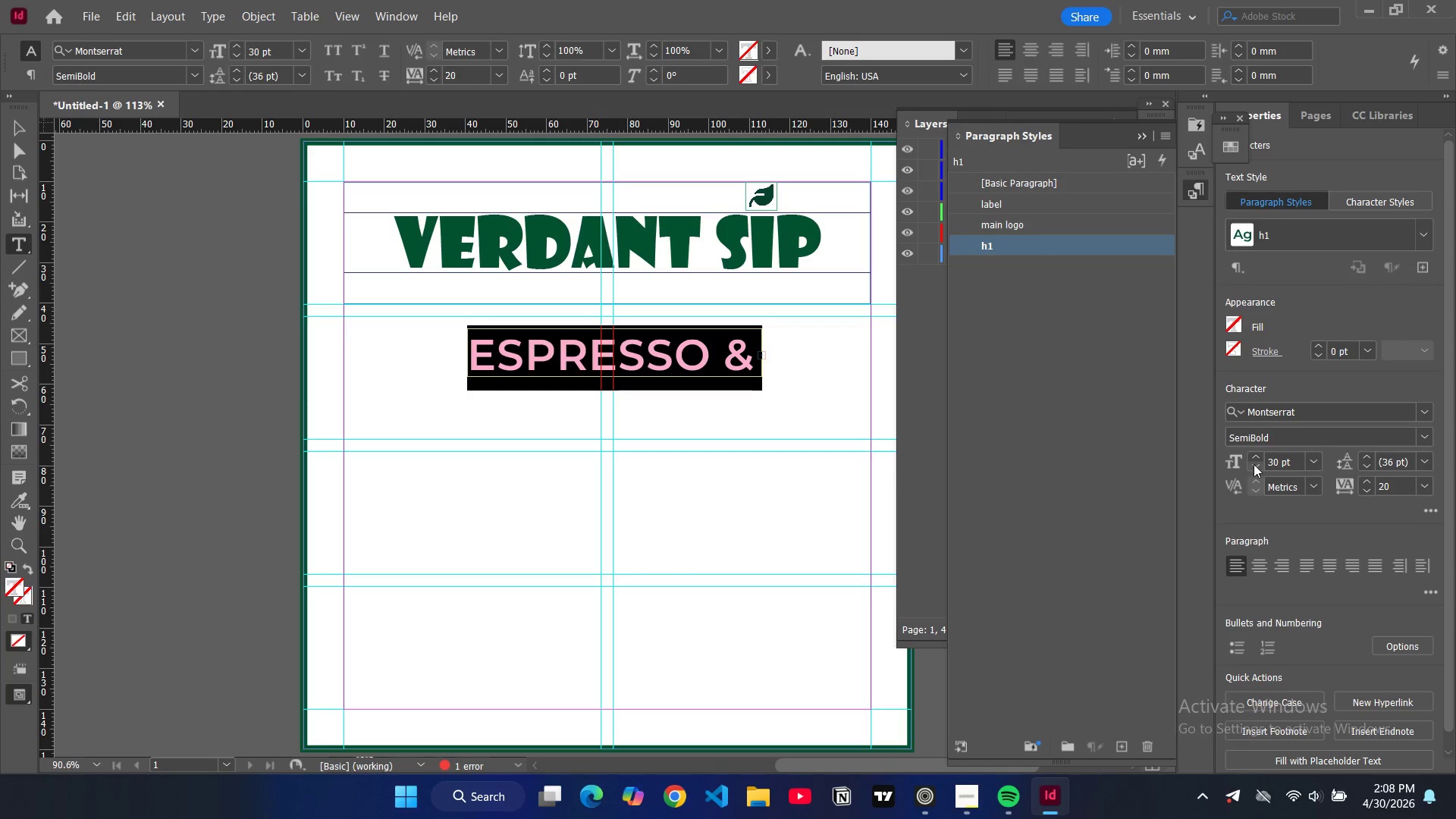 
double_click([991, 250])
 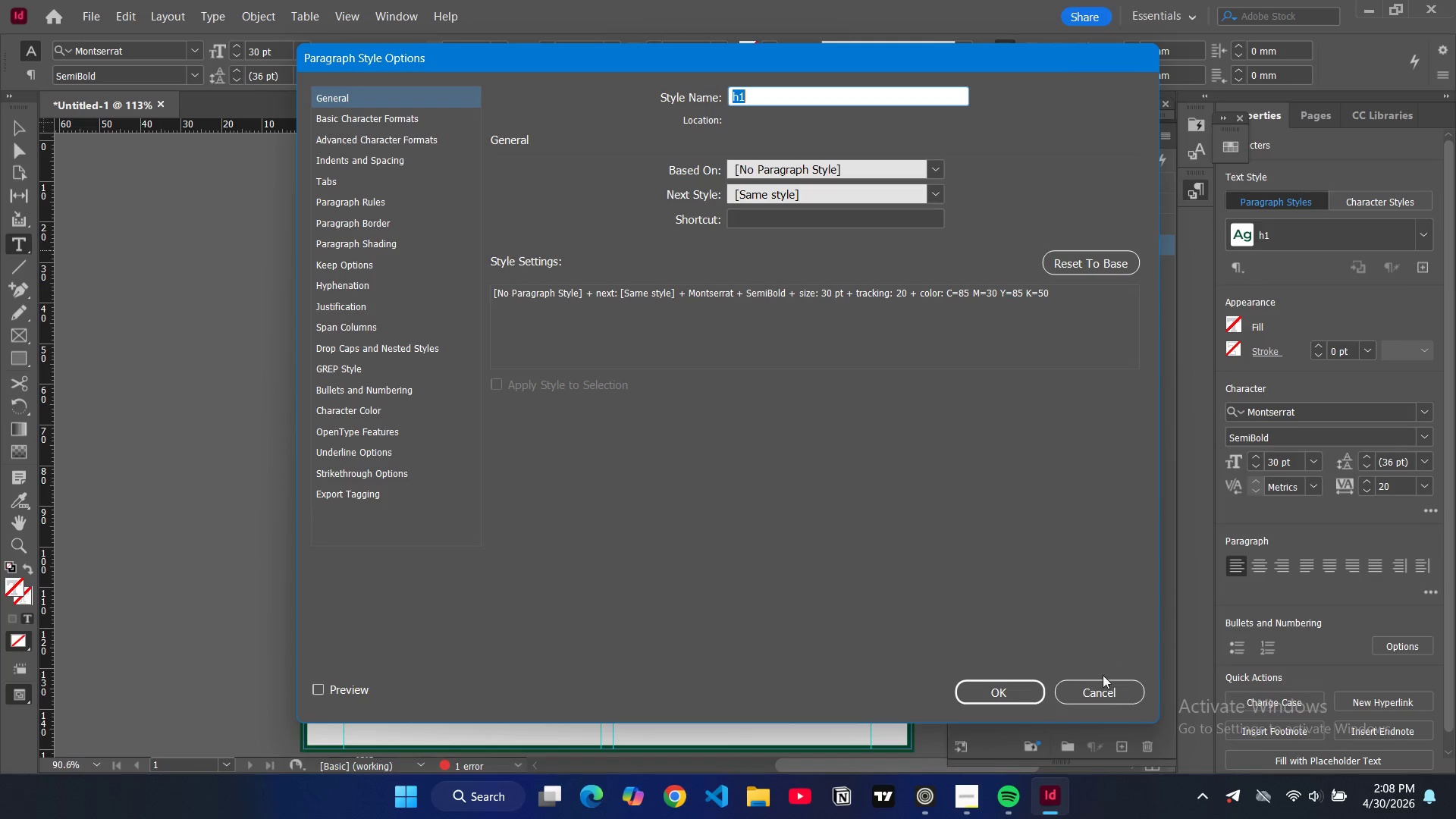 
wait(5.76)
 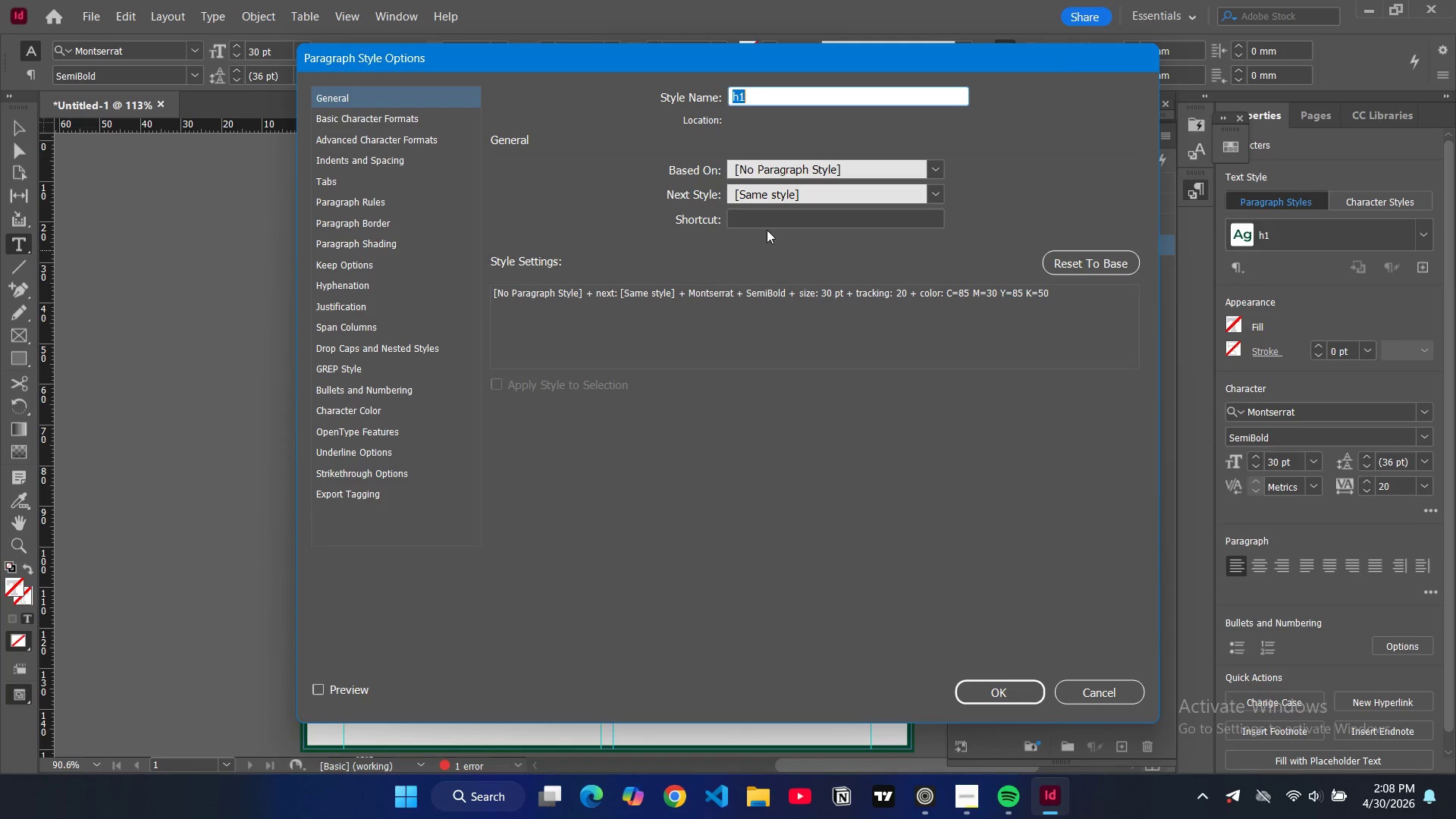 
left_click([1009, 209])
 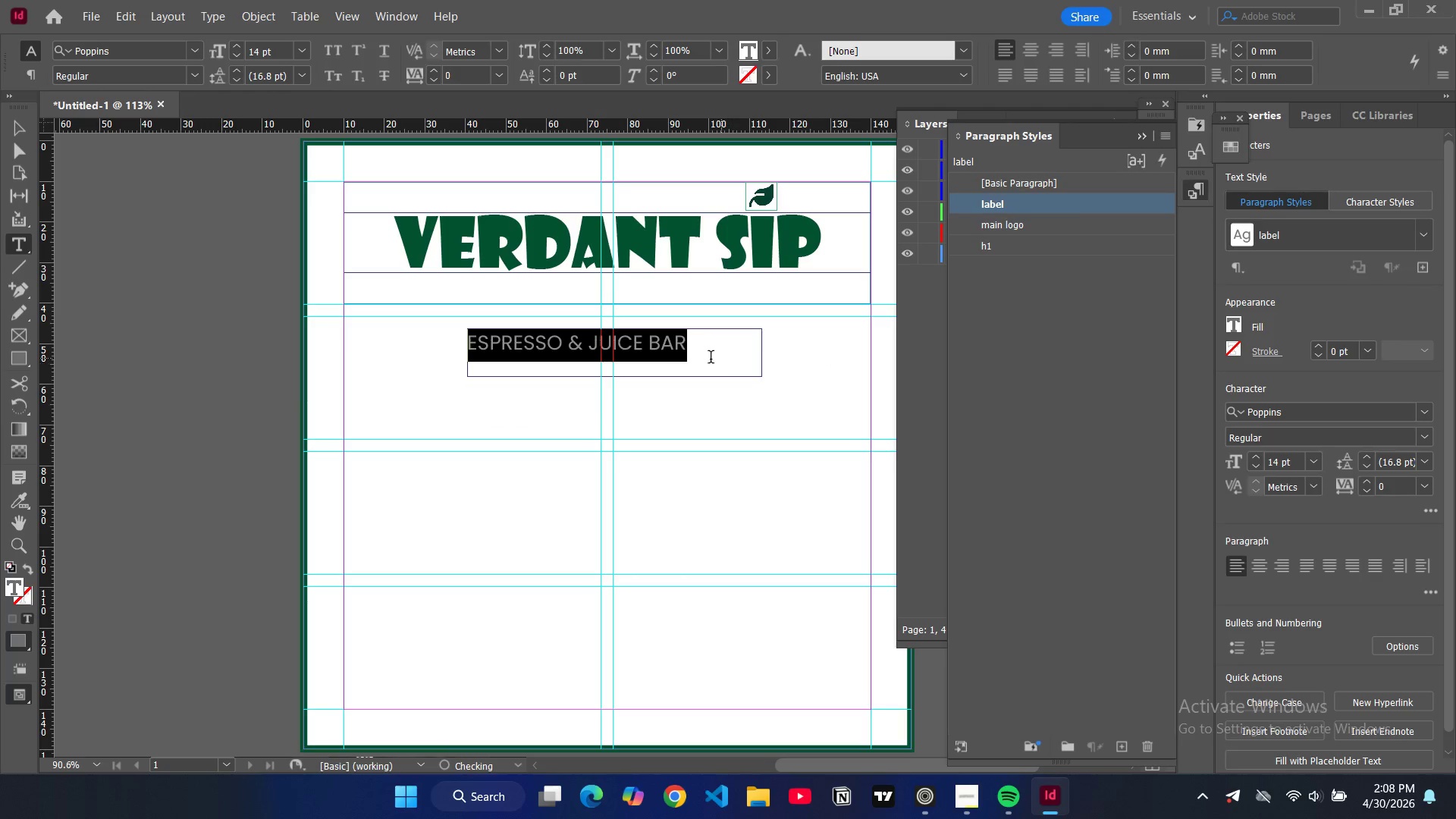 
left_click([708, 359])
 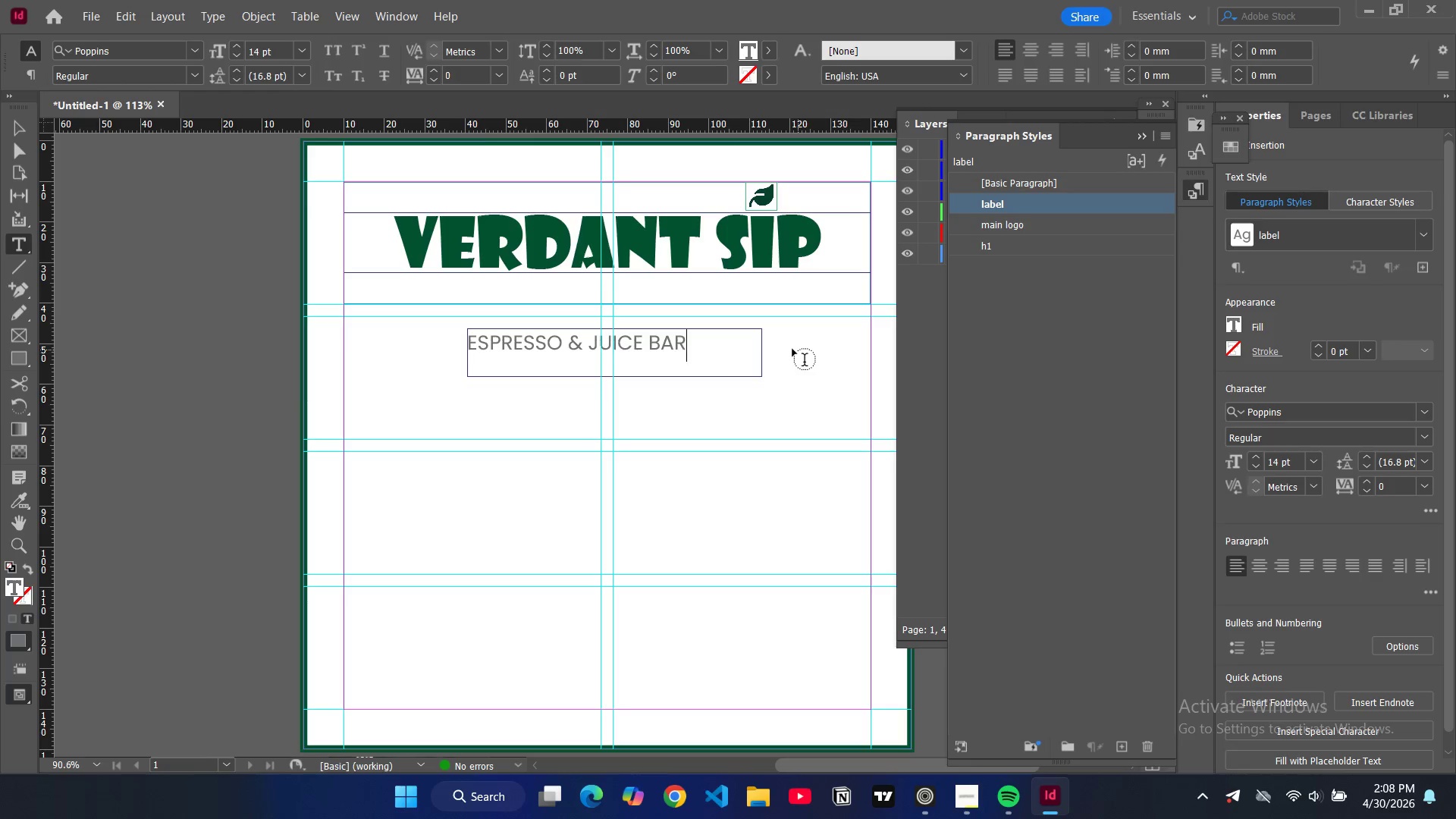 
left_click_drag(start_coordinate=[701, 345], to_coordinate=[476, 350])
 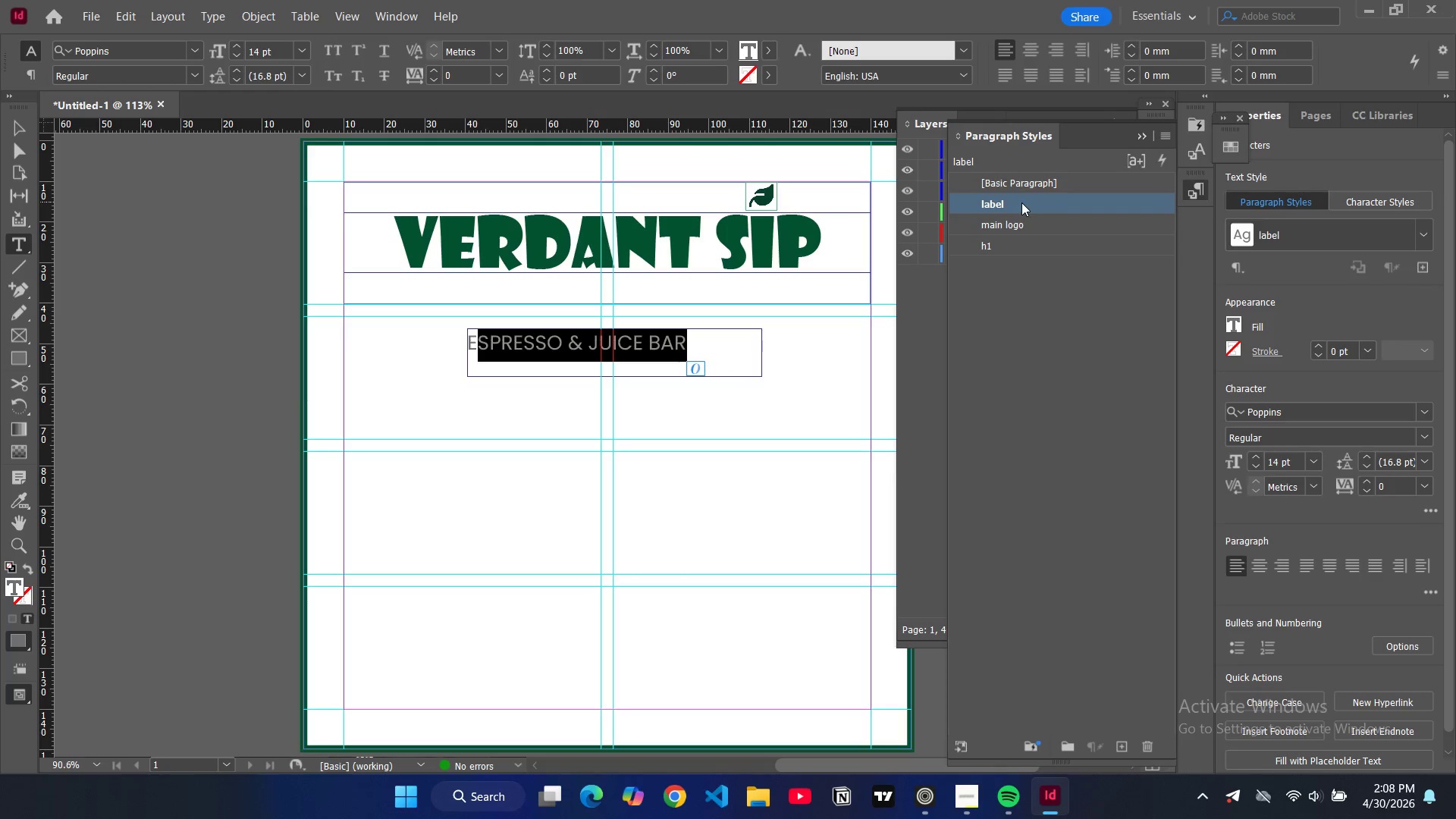 
double_click([1020, 205])
 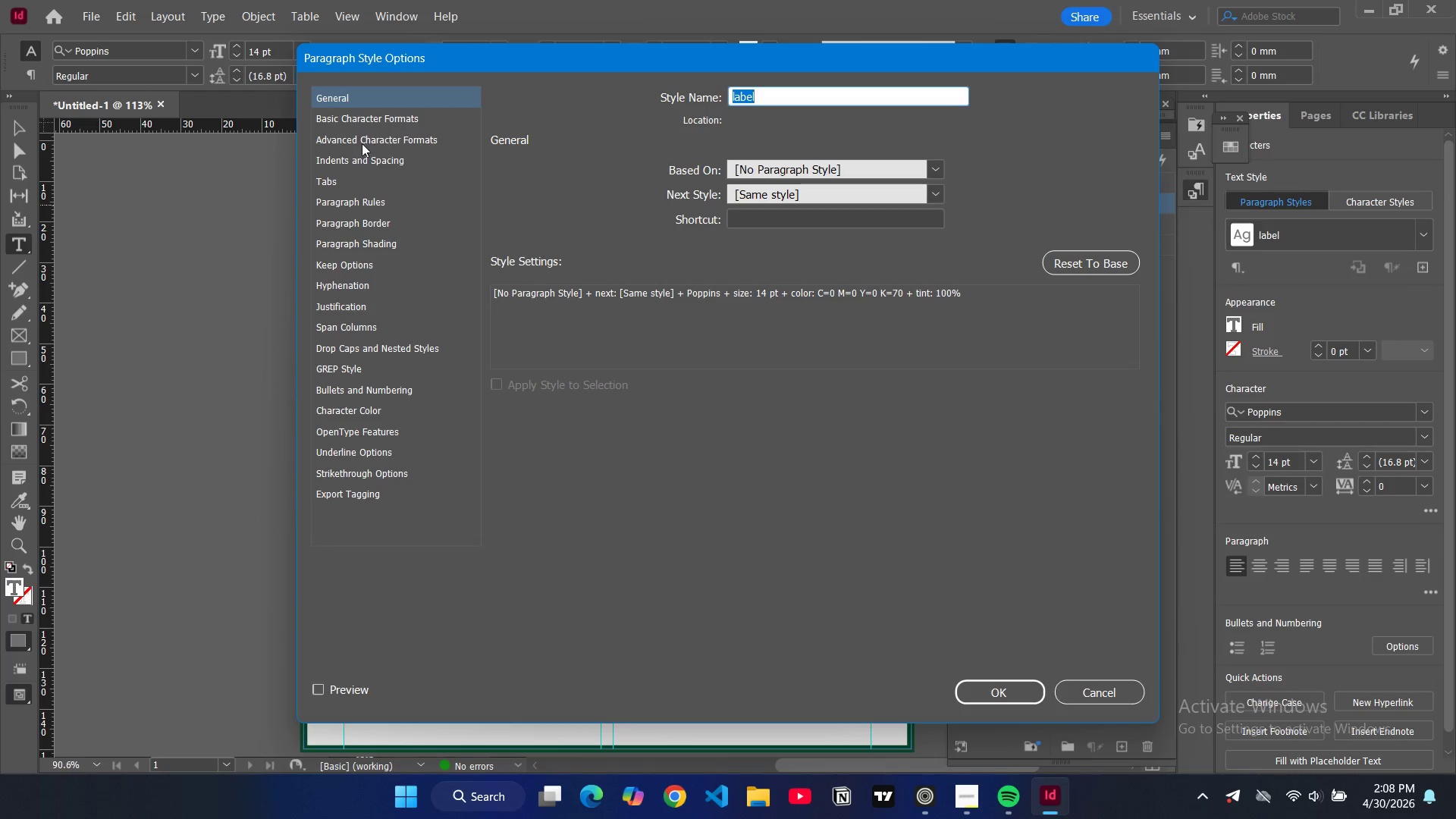 
double_click([372, 123])
 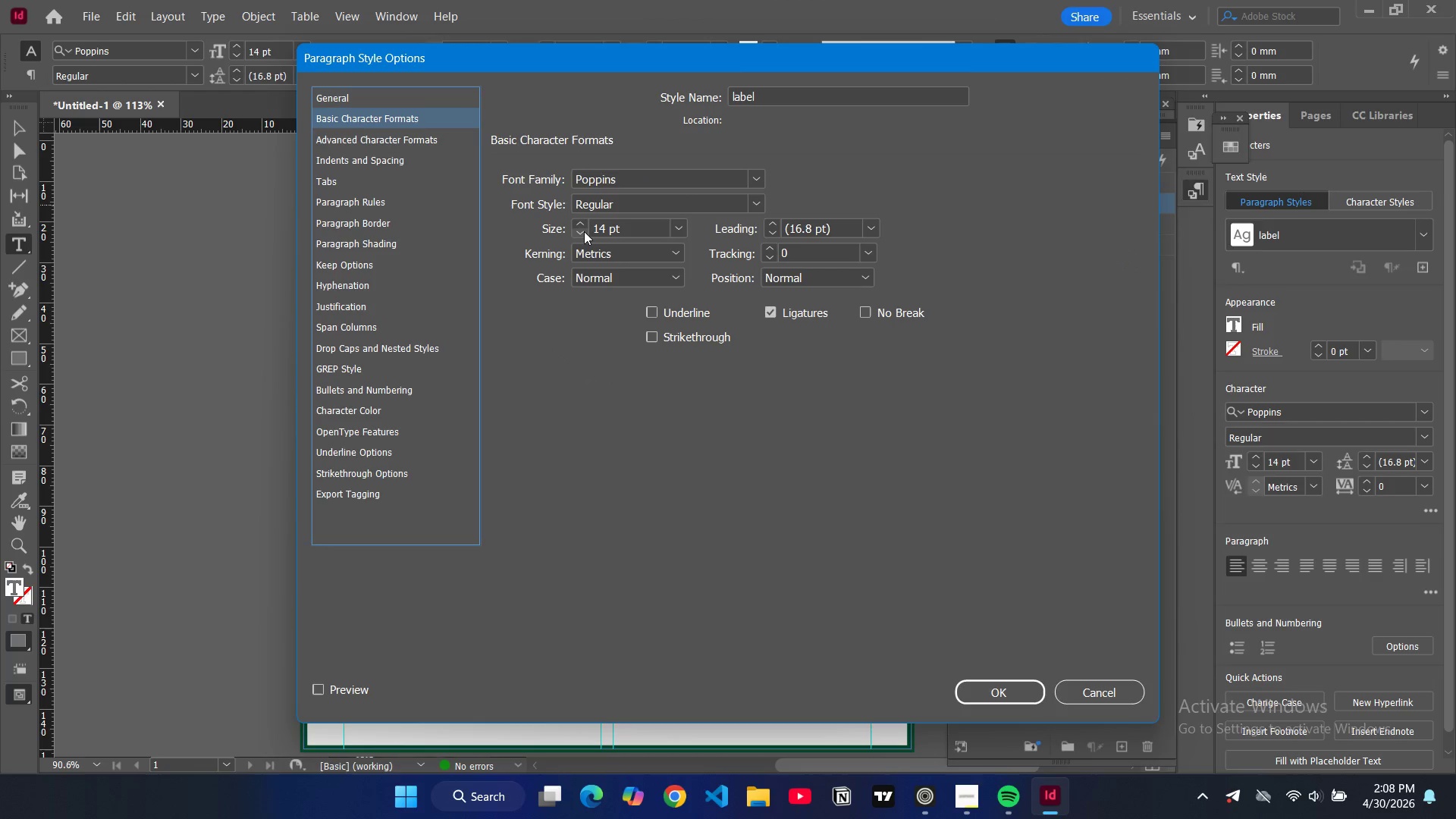 
double_click([584, 231])
 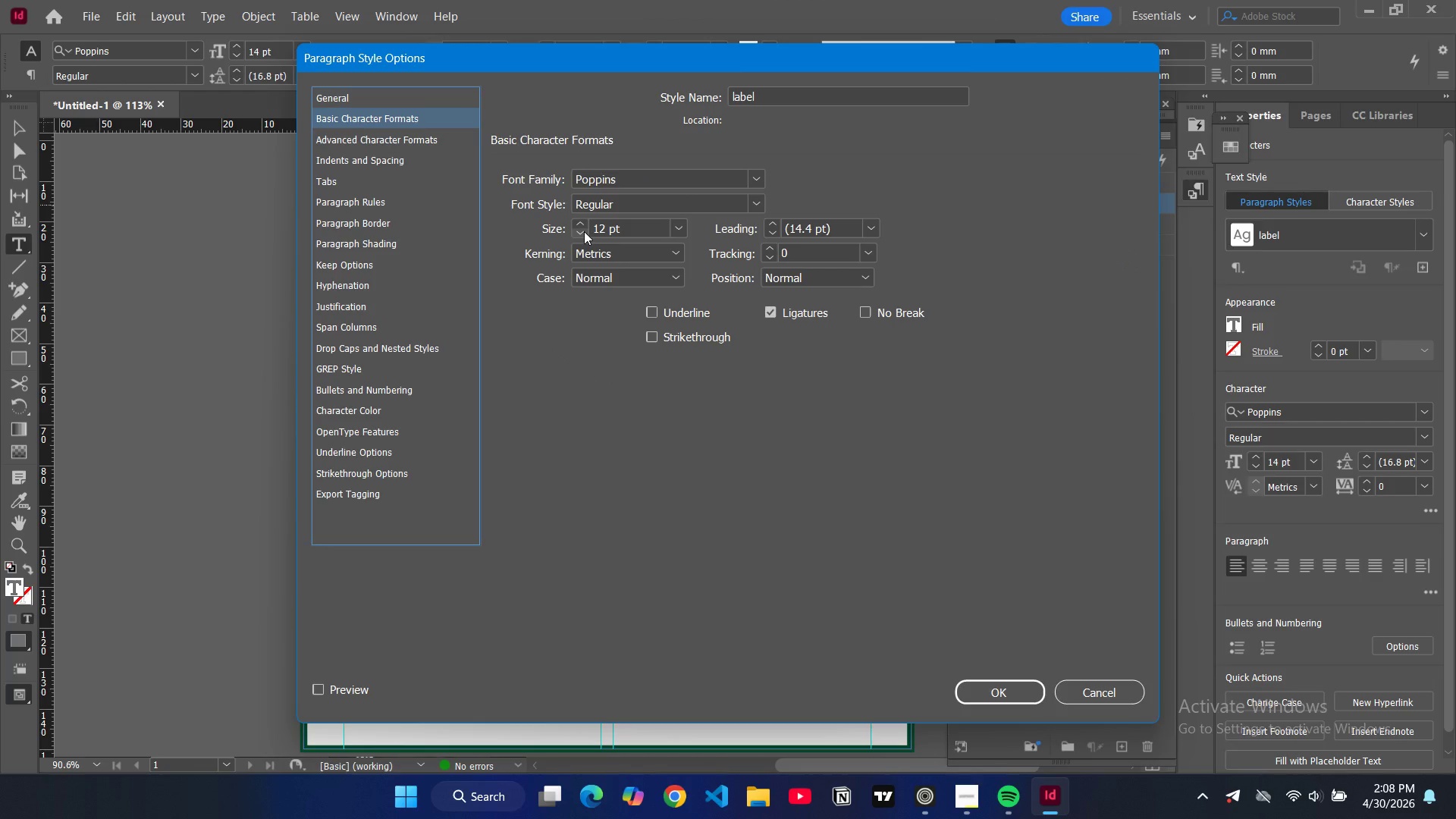 
left_click([584, 231])
 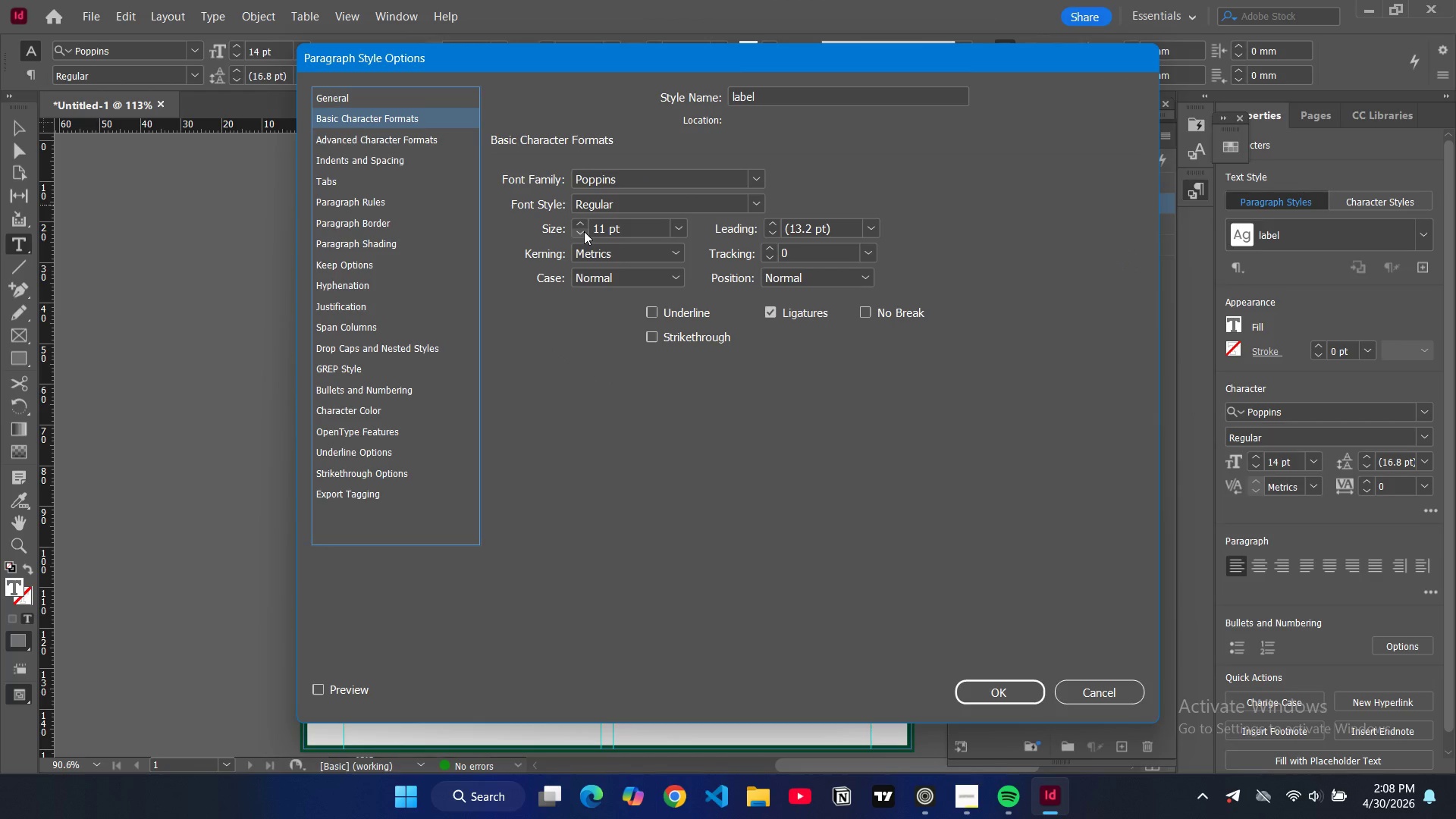 
left_click([584, 231])
 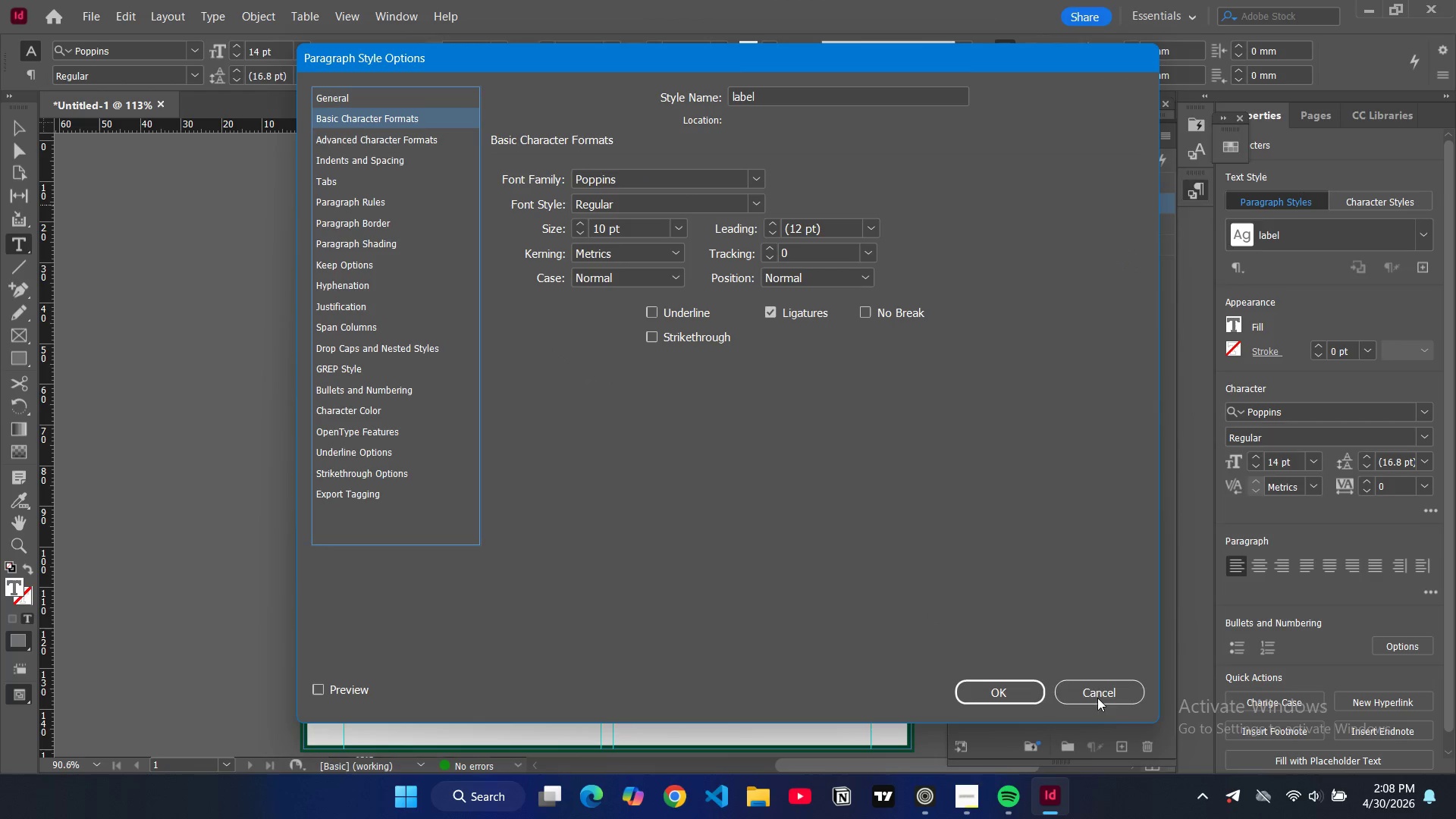 
left_click([990, 682])
 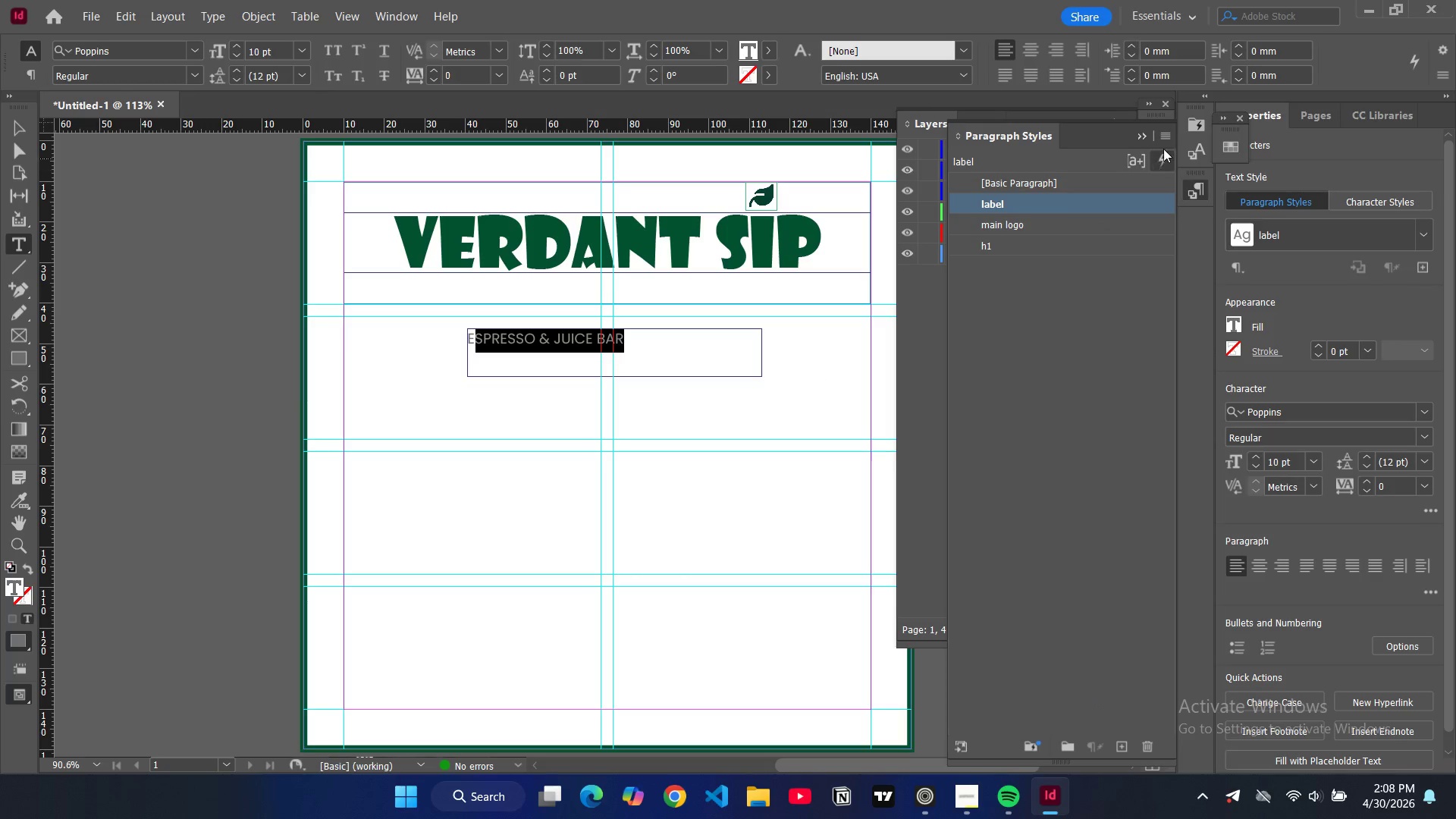 
left_click([1144, 140])
 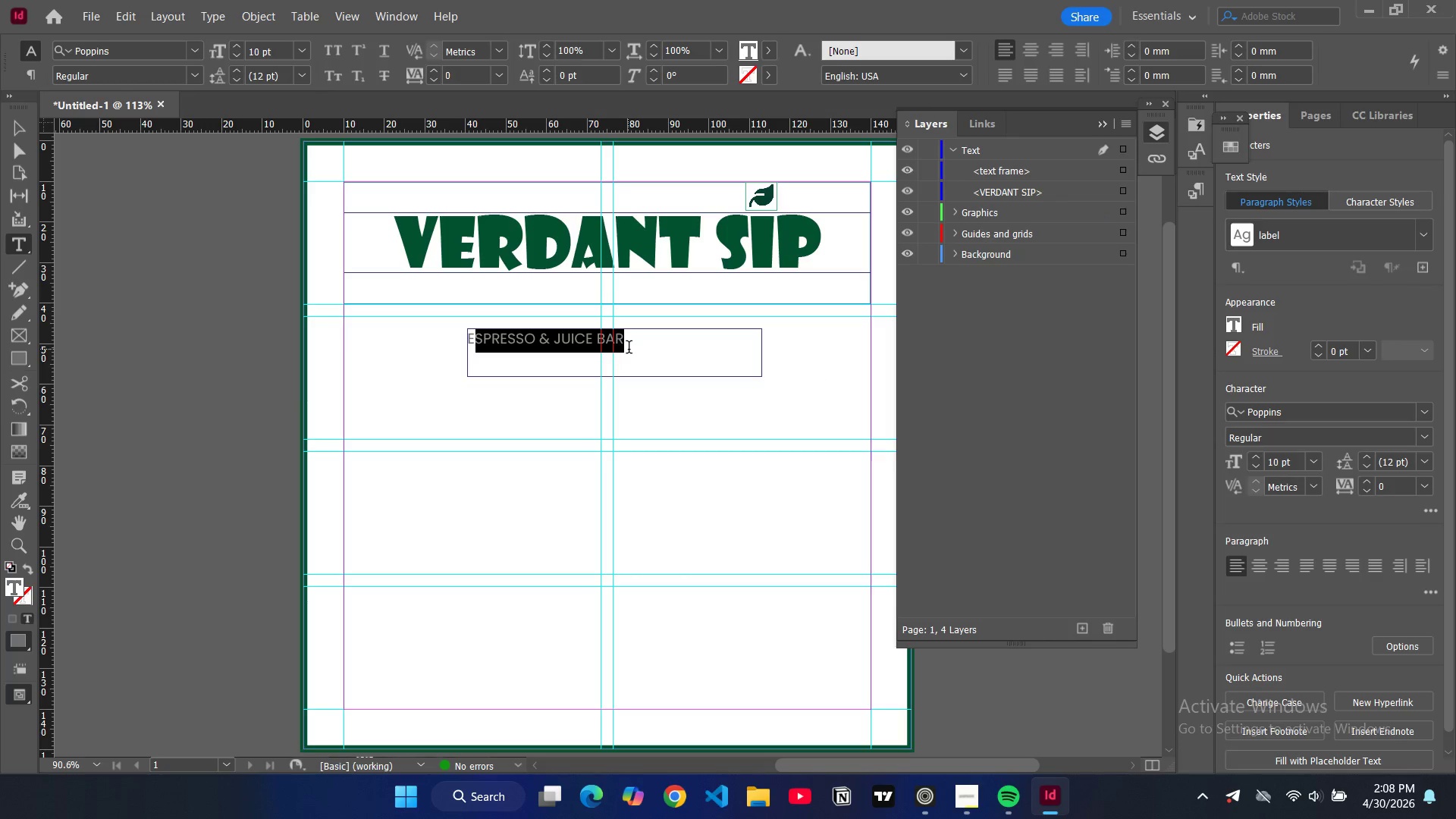 
key(Control+Shift+C)
 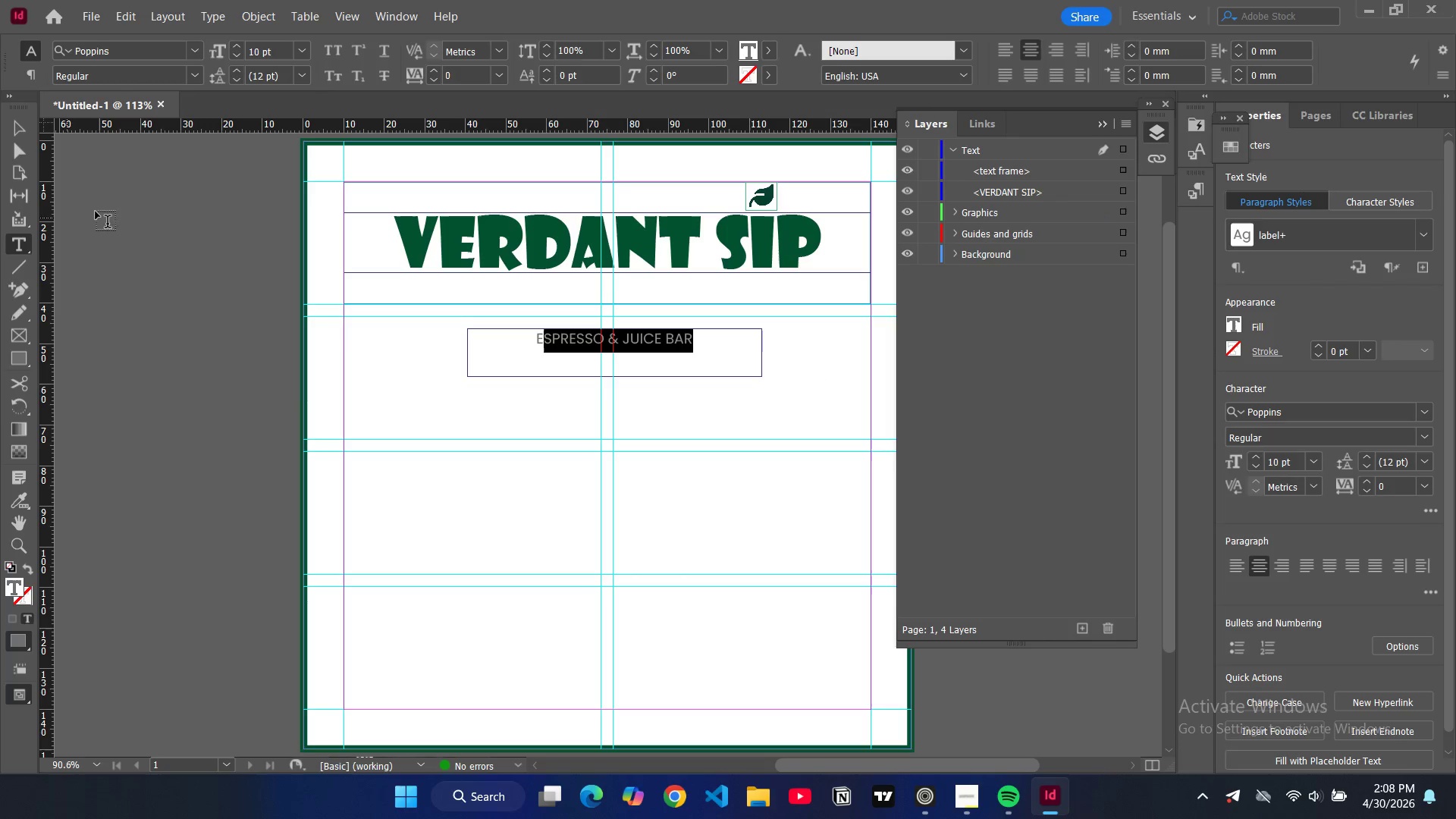 
left_click([19, 133])
 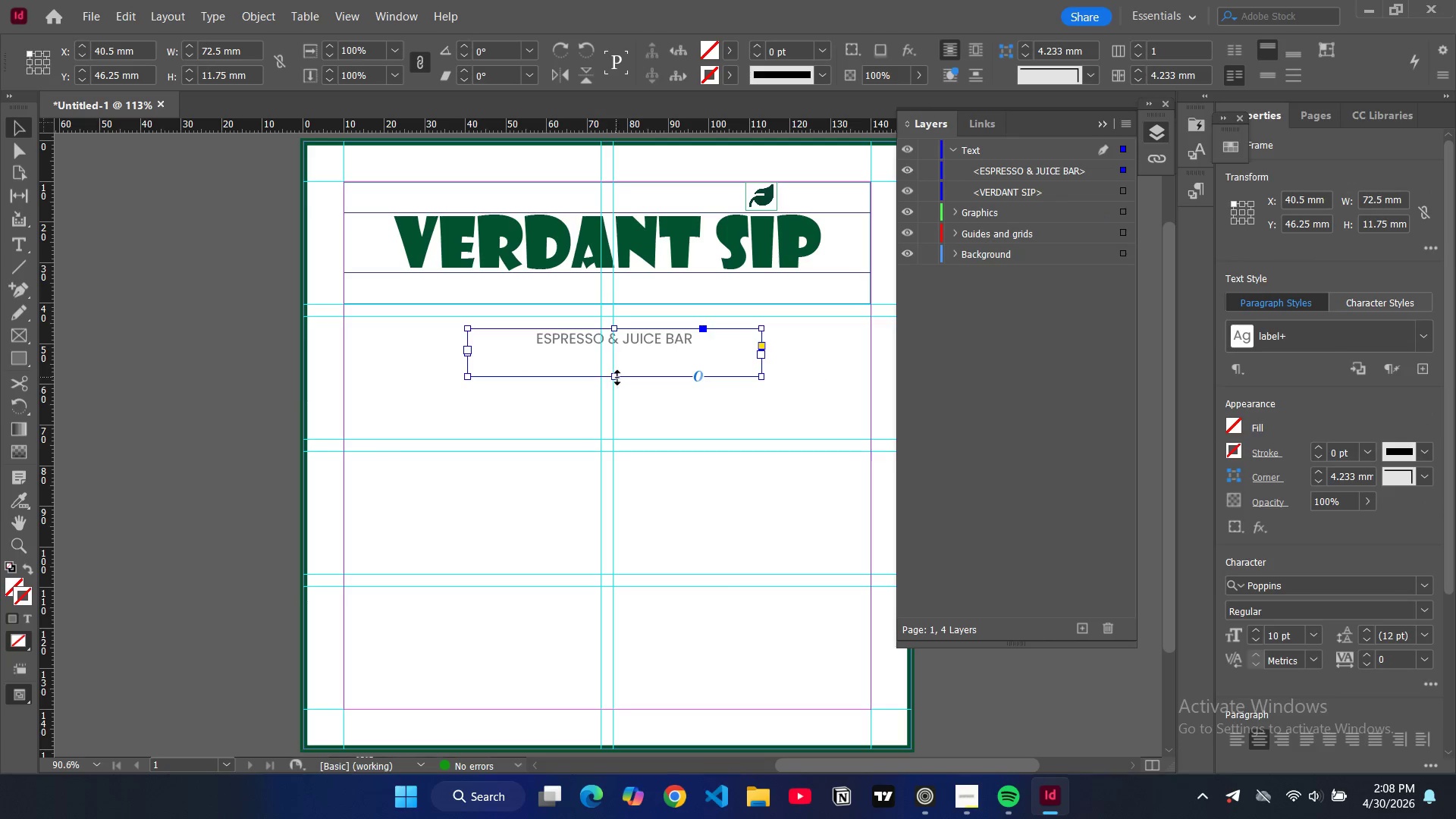 
left_click_drag(start_coordinate=[616, 378], to_coordinate=[620, 351])
 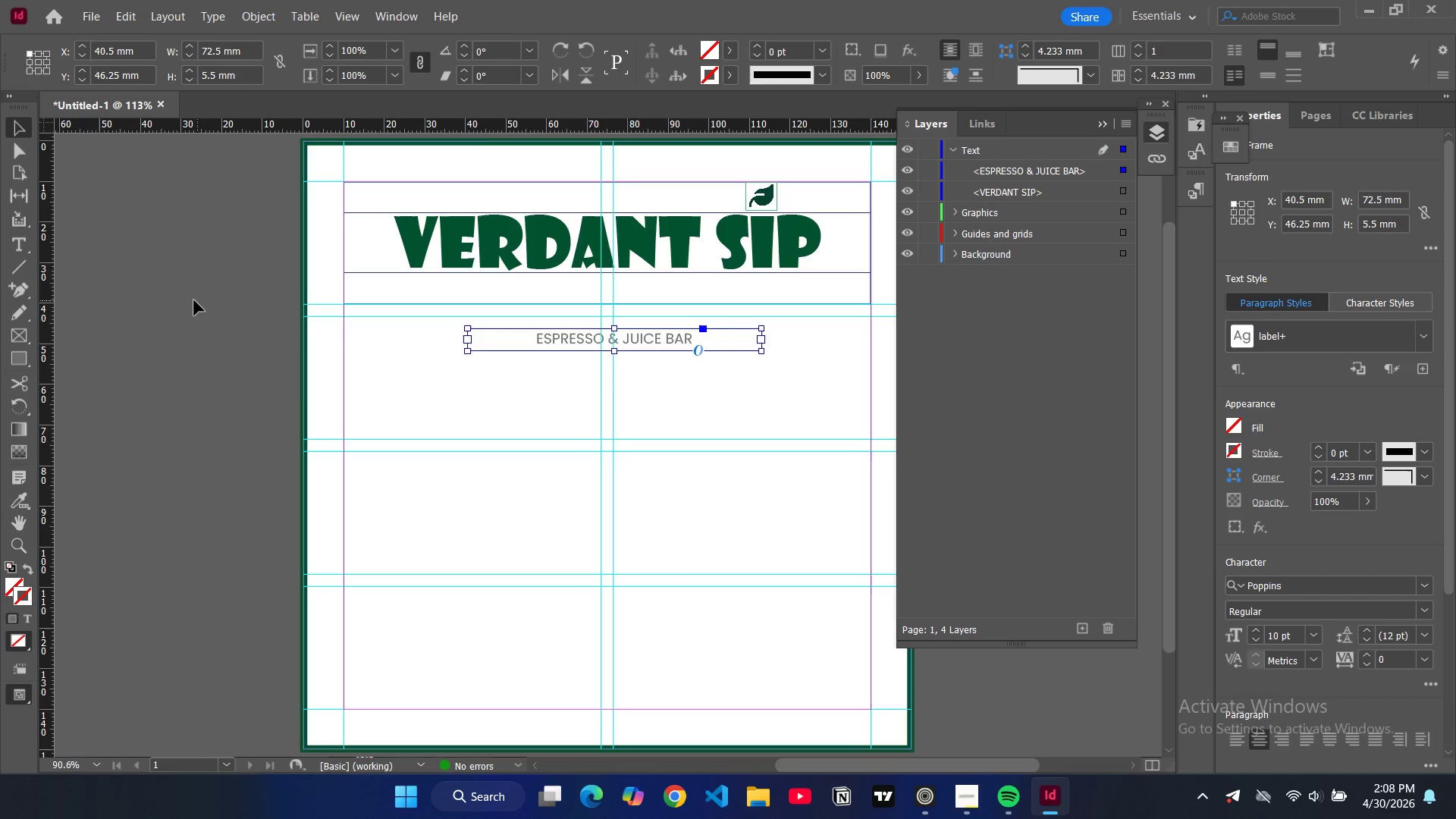 
left_click([194, 300])
 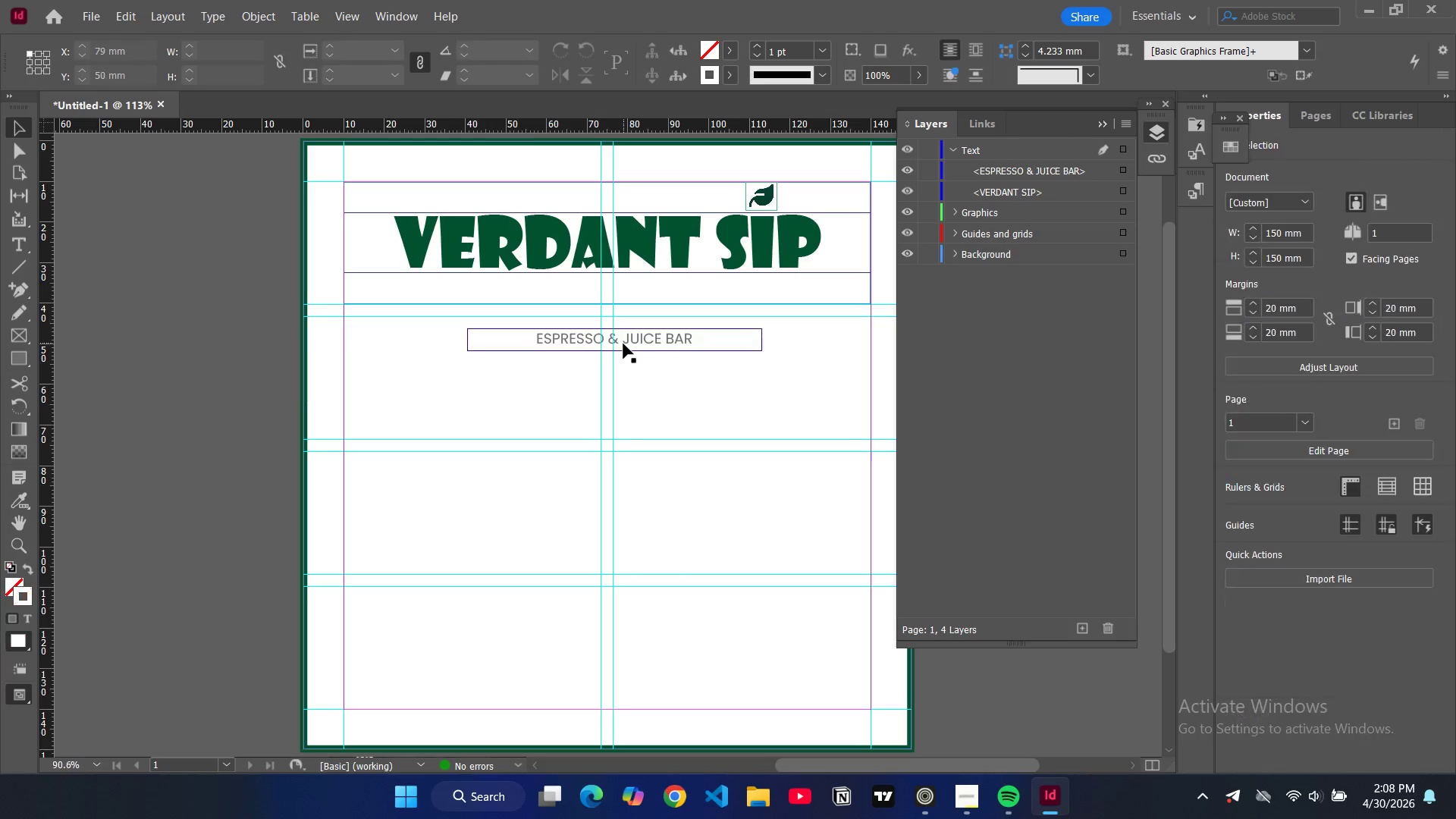 
left_click([625, 343])
 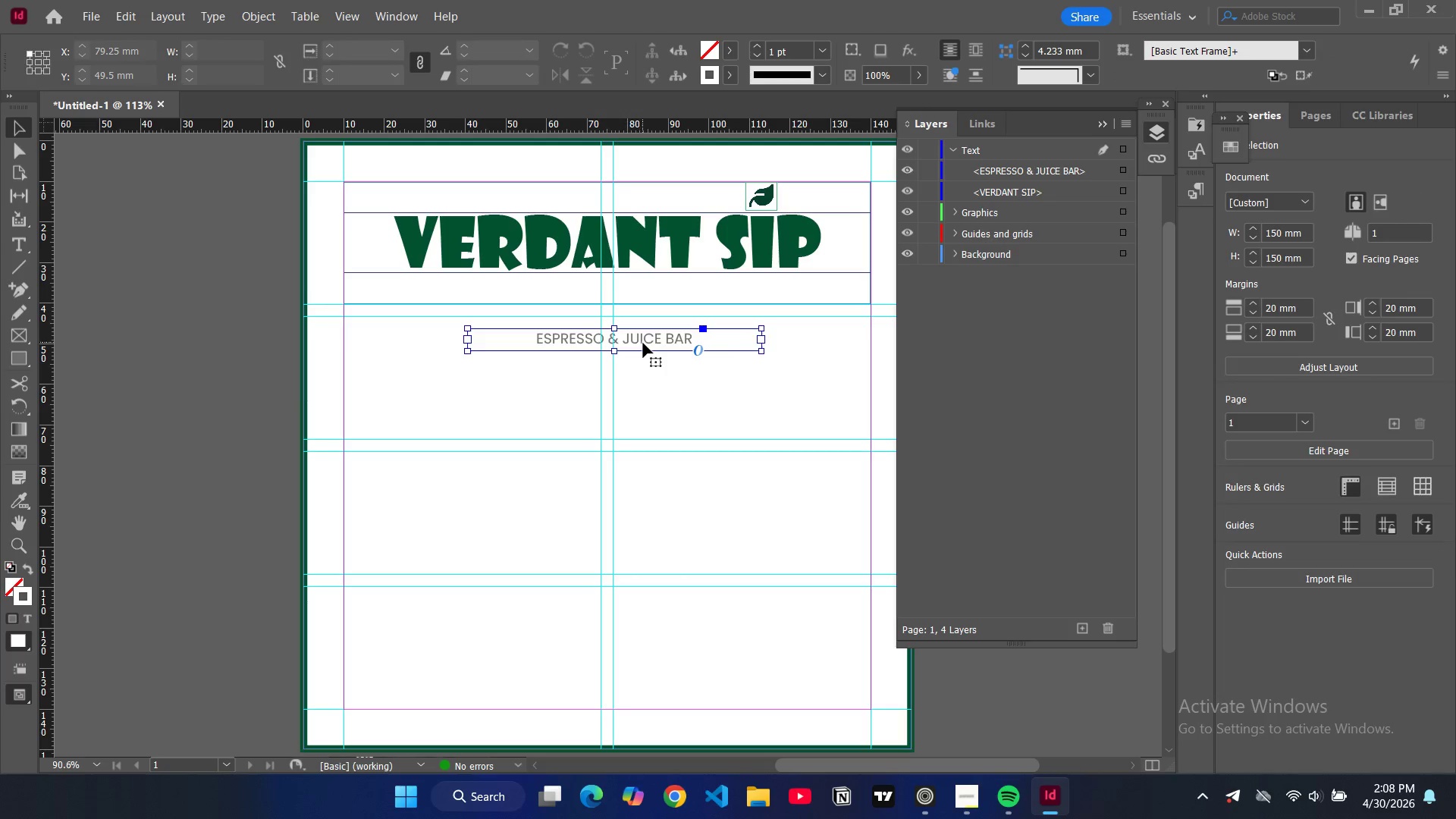 
left_click_drag(start_coordinate=[642, 343], to_coordinate=[638, 291])
 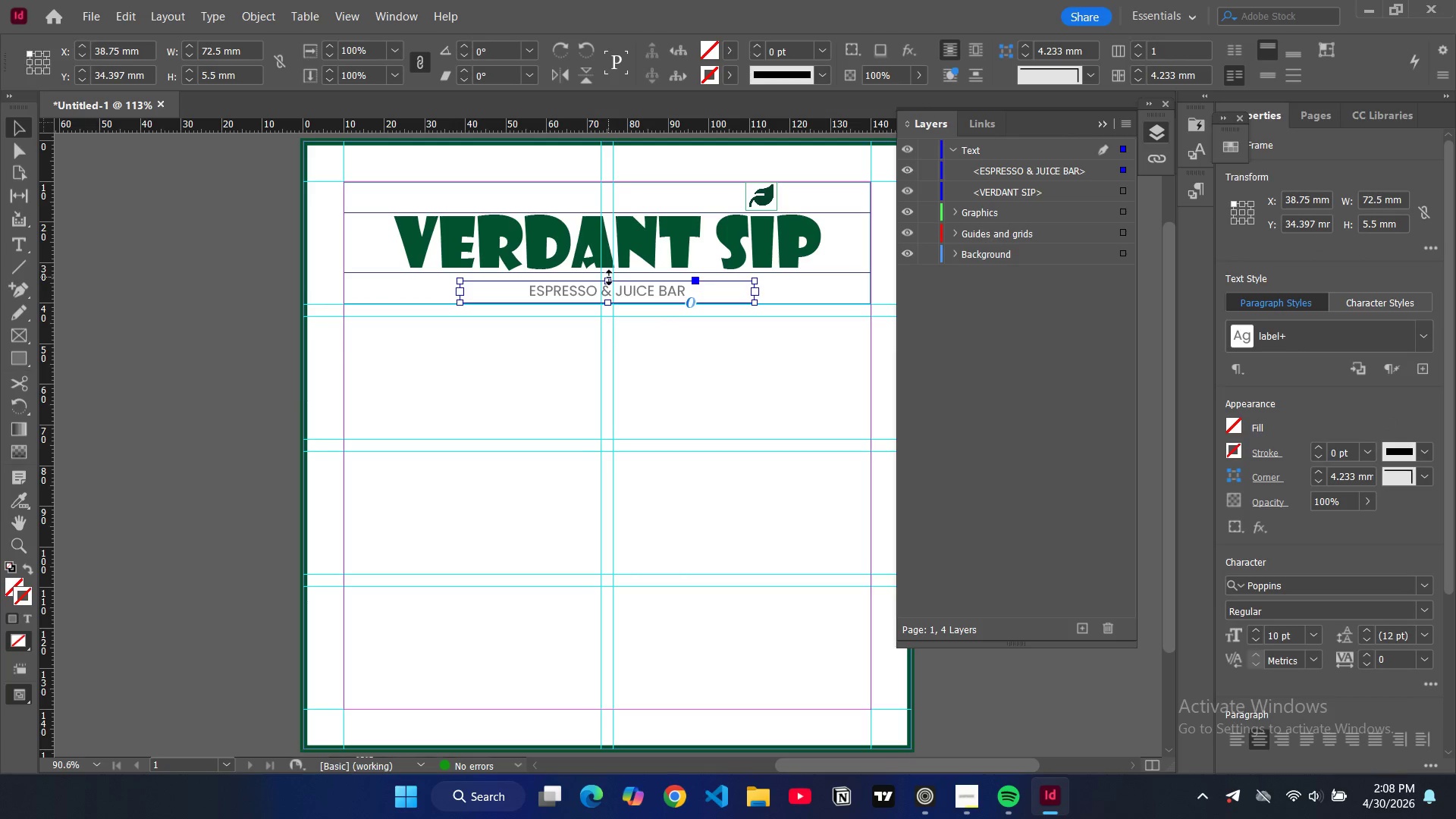 
left_click_drag(start_coordinate=[608, 278], to_coordinate=[609, 275])
 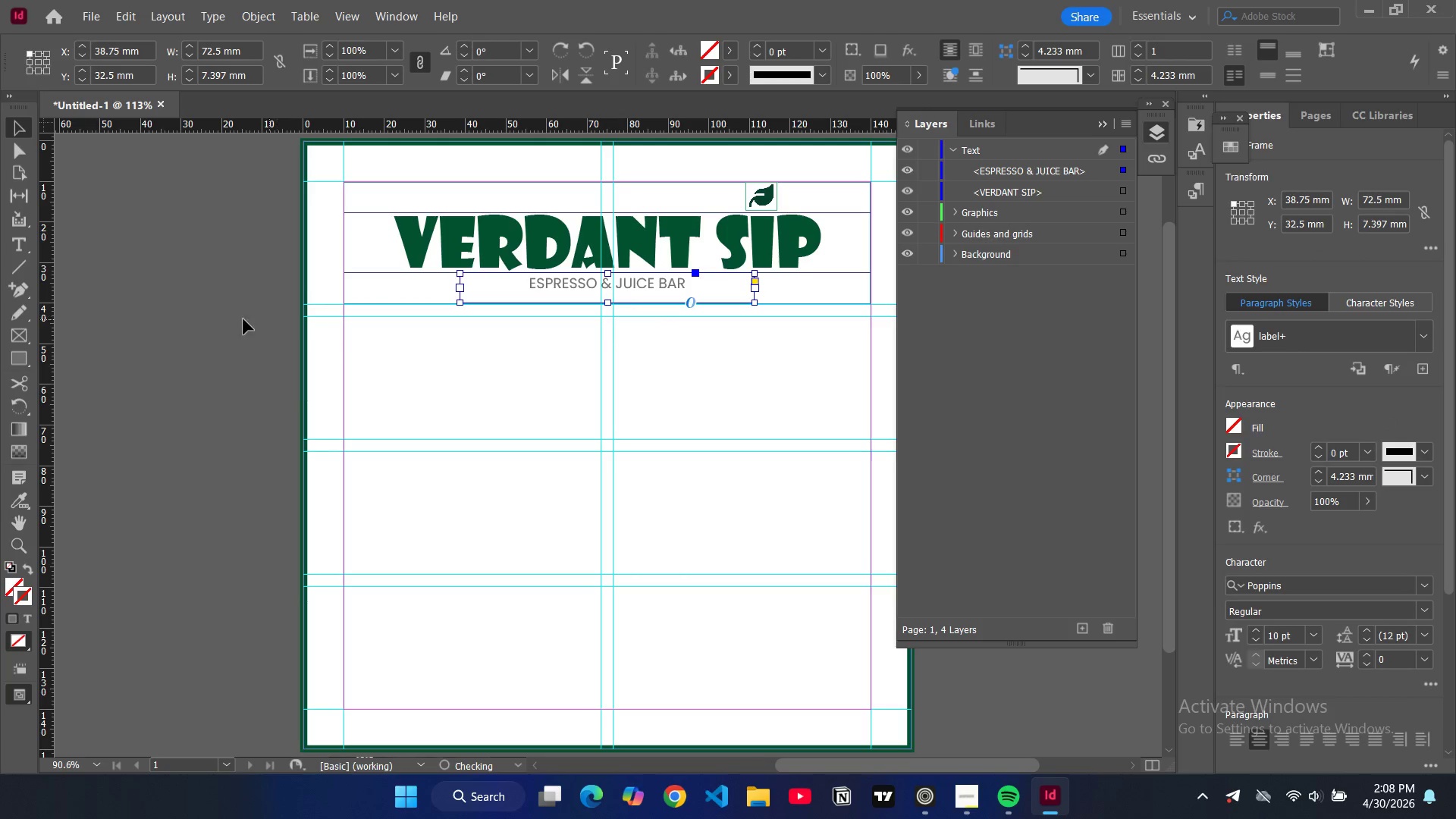 
left_click([207, 319])
 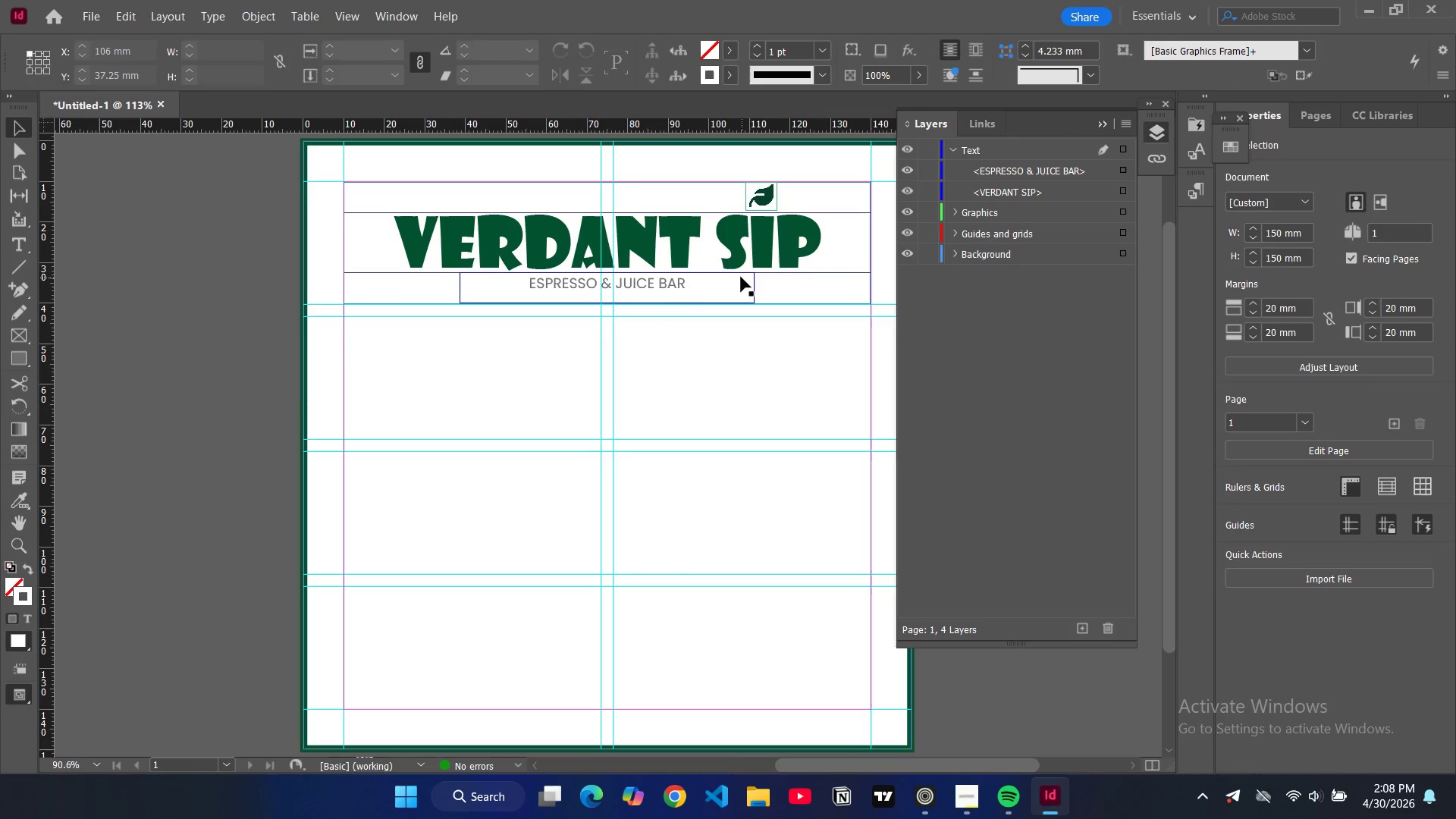 
left_click([674, 290])
 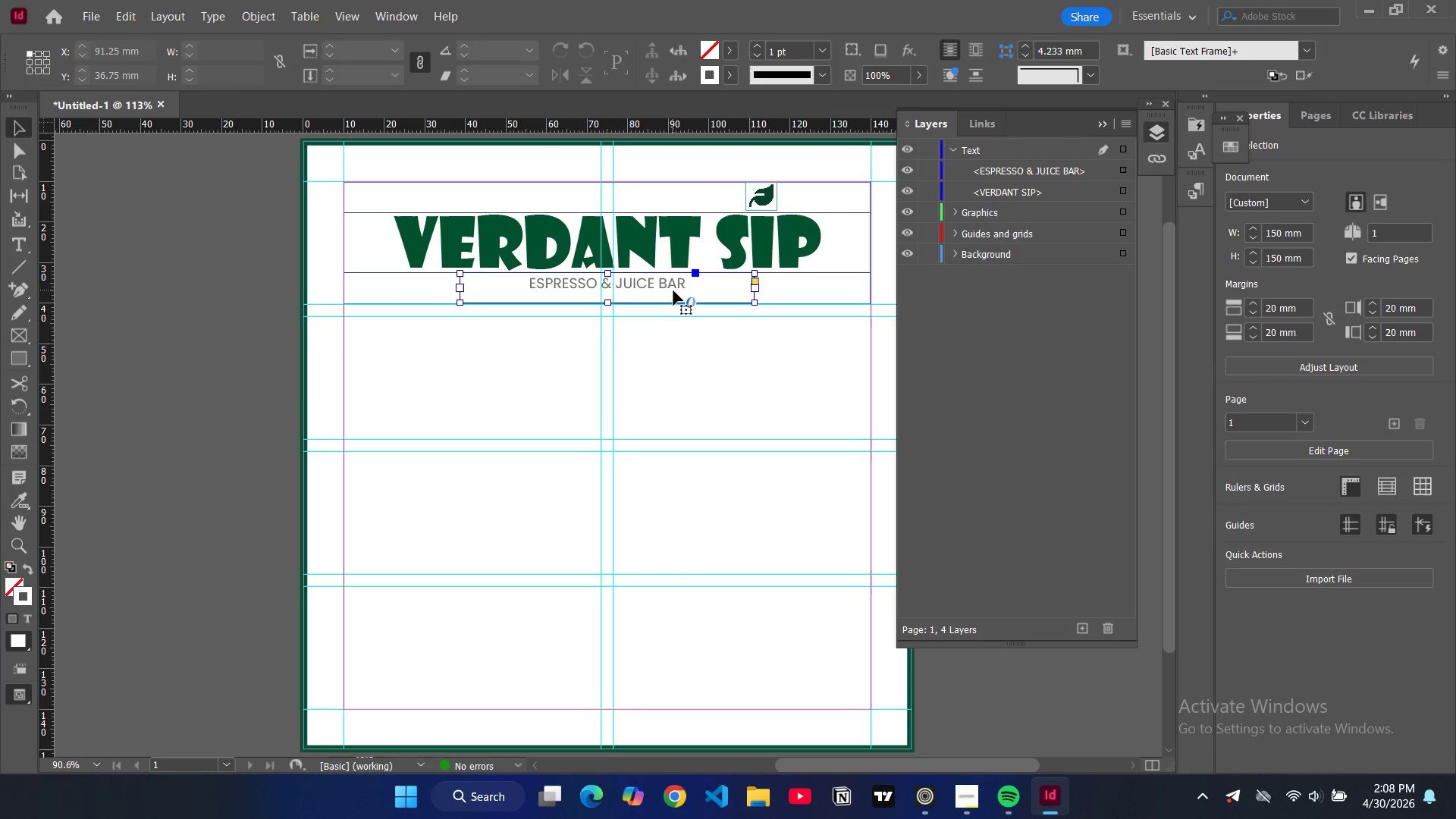 
key(Control+Z)
 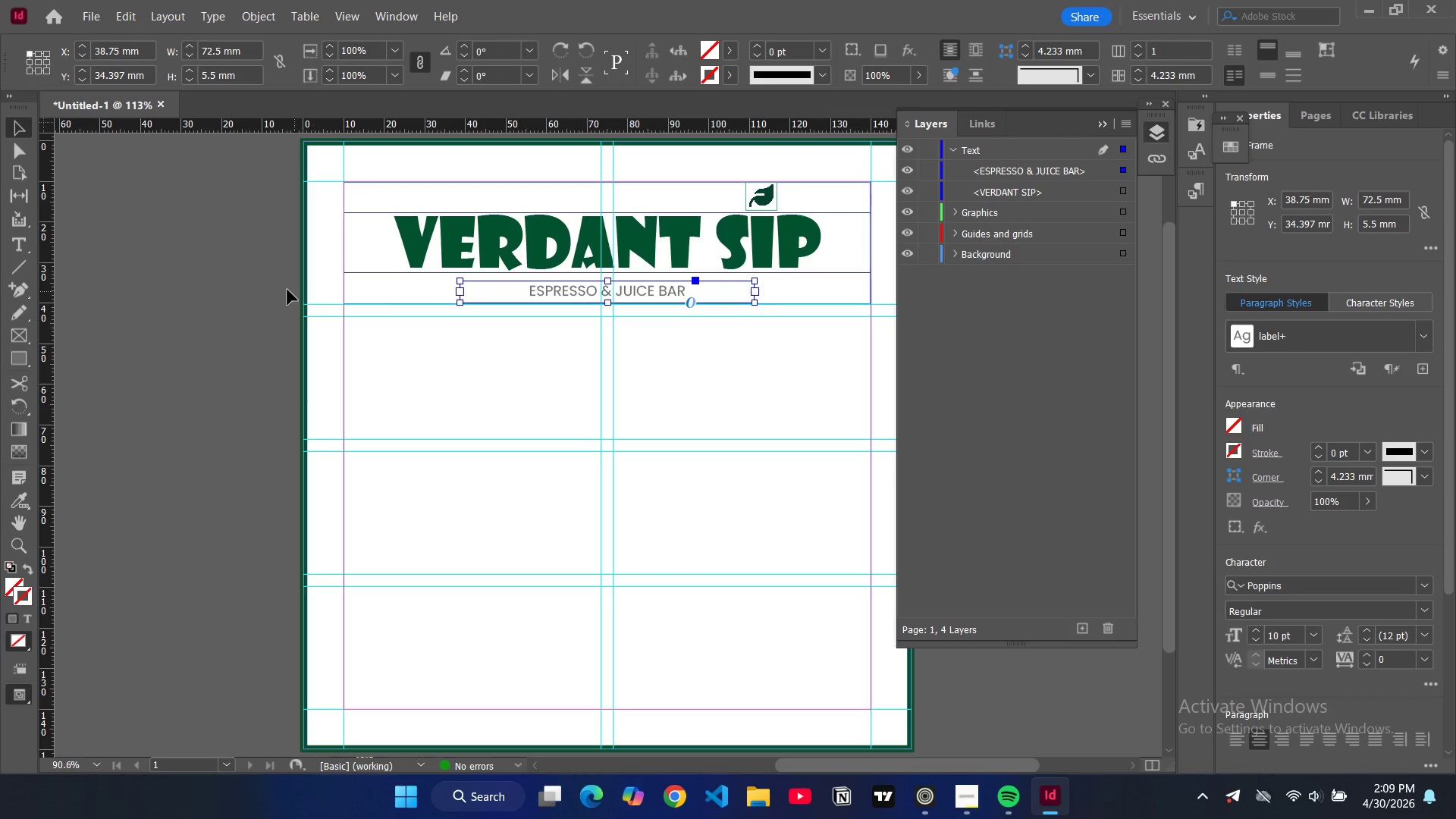 
left_click([255, 287])
 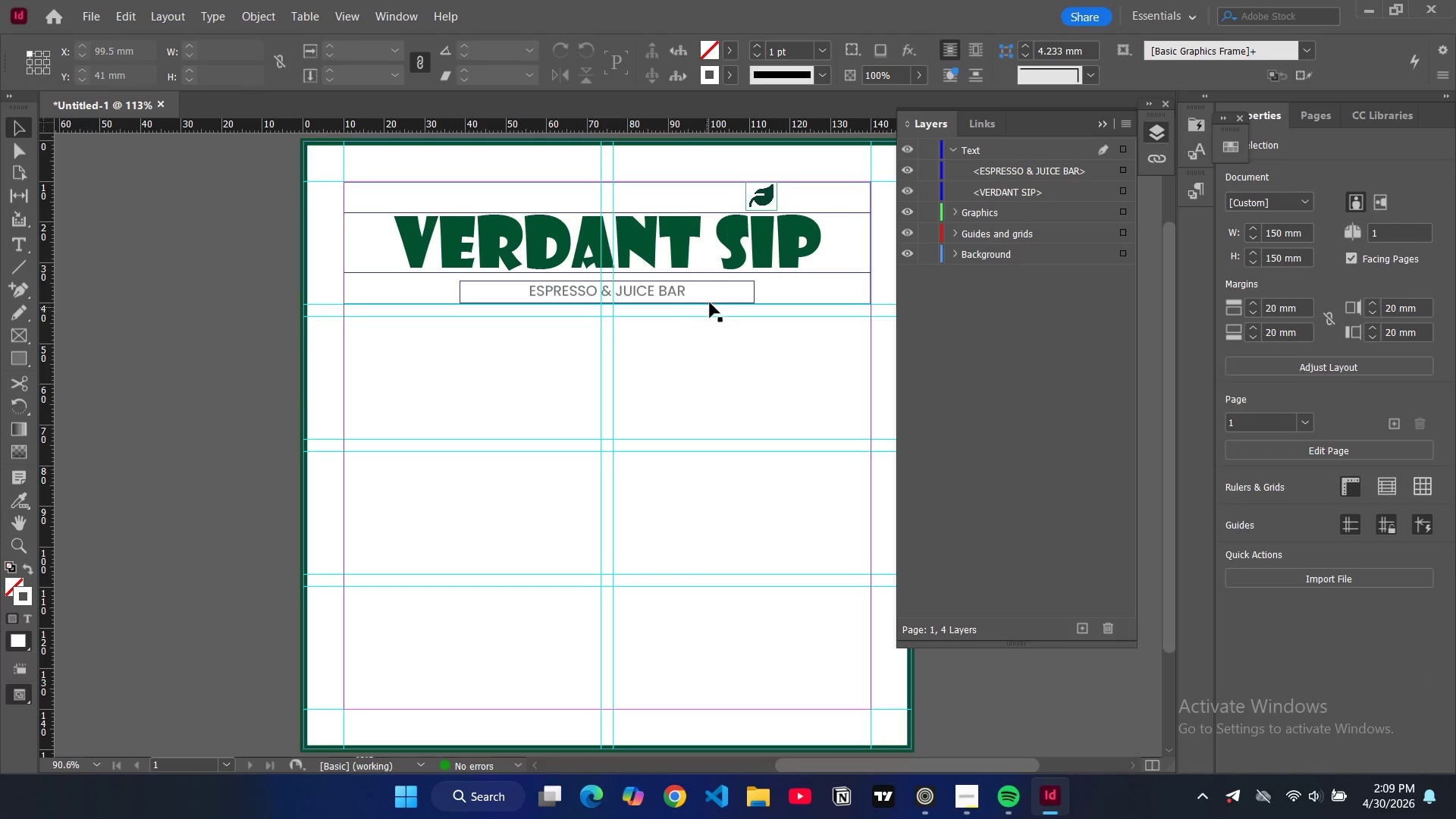 
left_click([717, 295])
 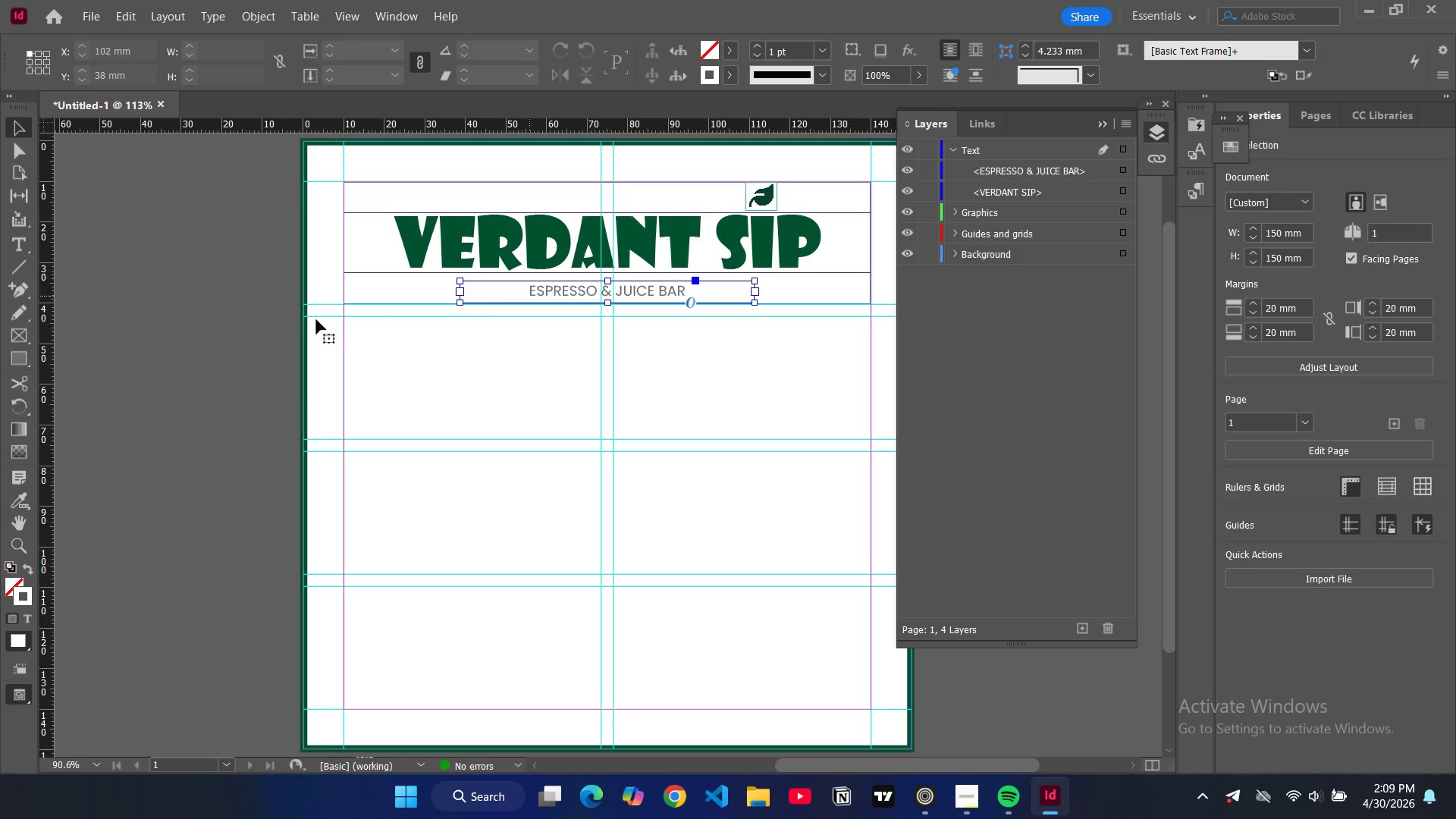 
left_click([316, 319])
 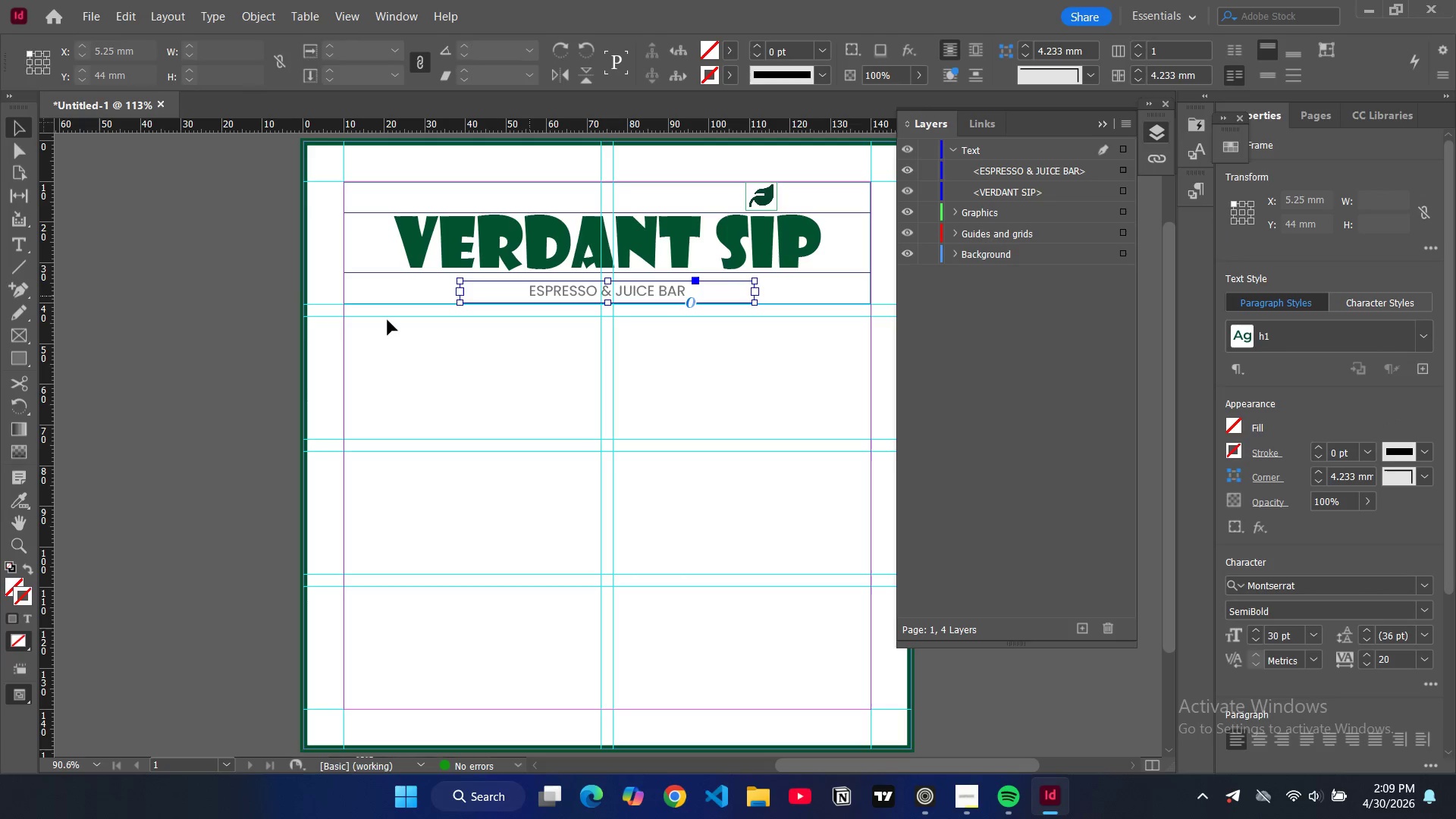 
type(WW)
 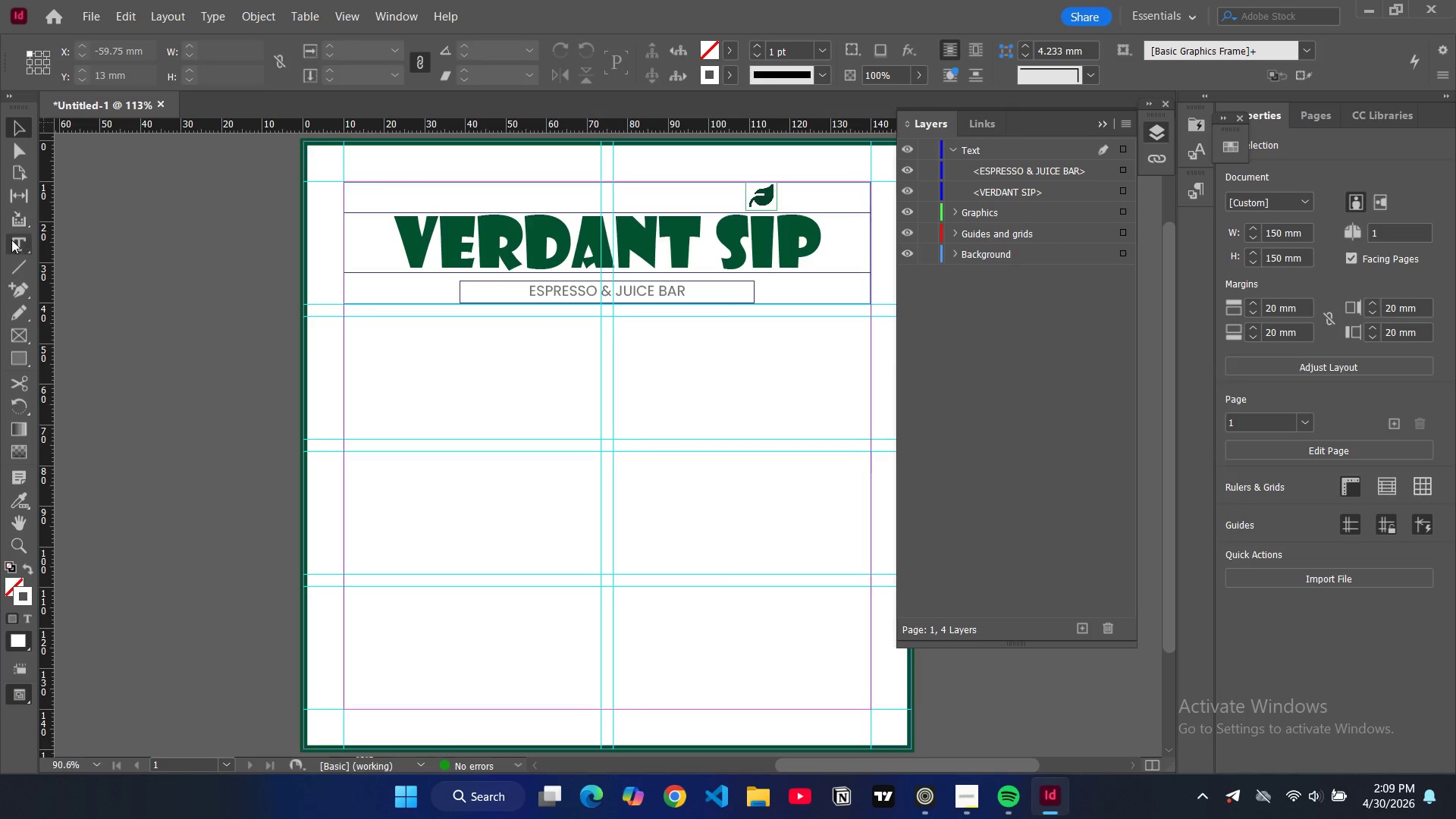 
left_click([17, 272])
 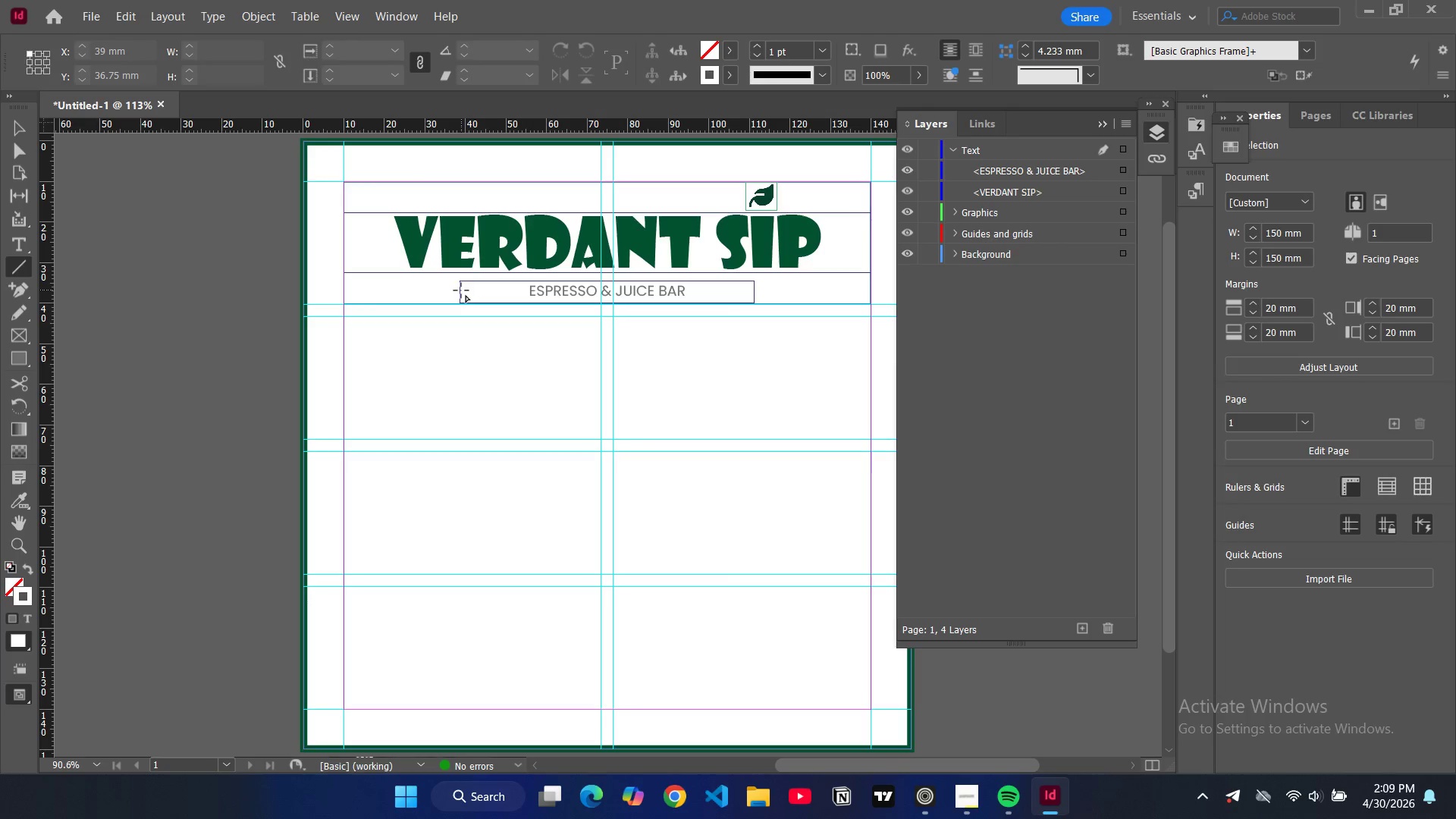 
left_click_drag(start_coordinate=[460, 291], to_coordinate=[525, 290])
 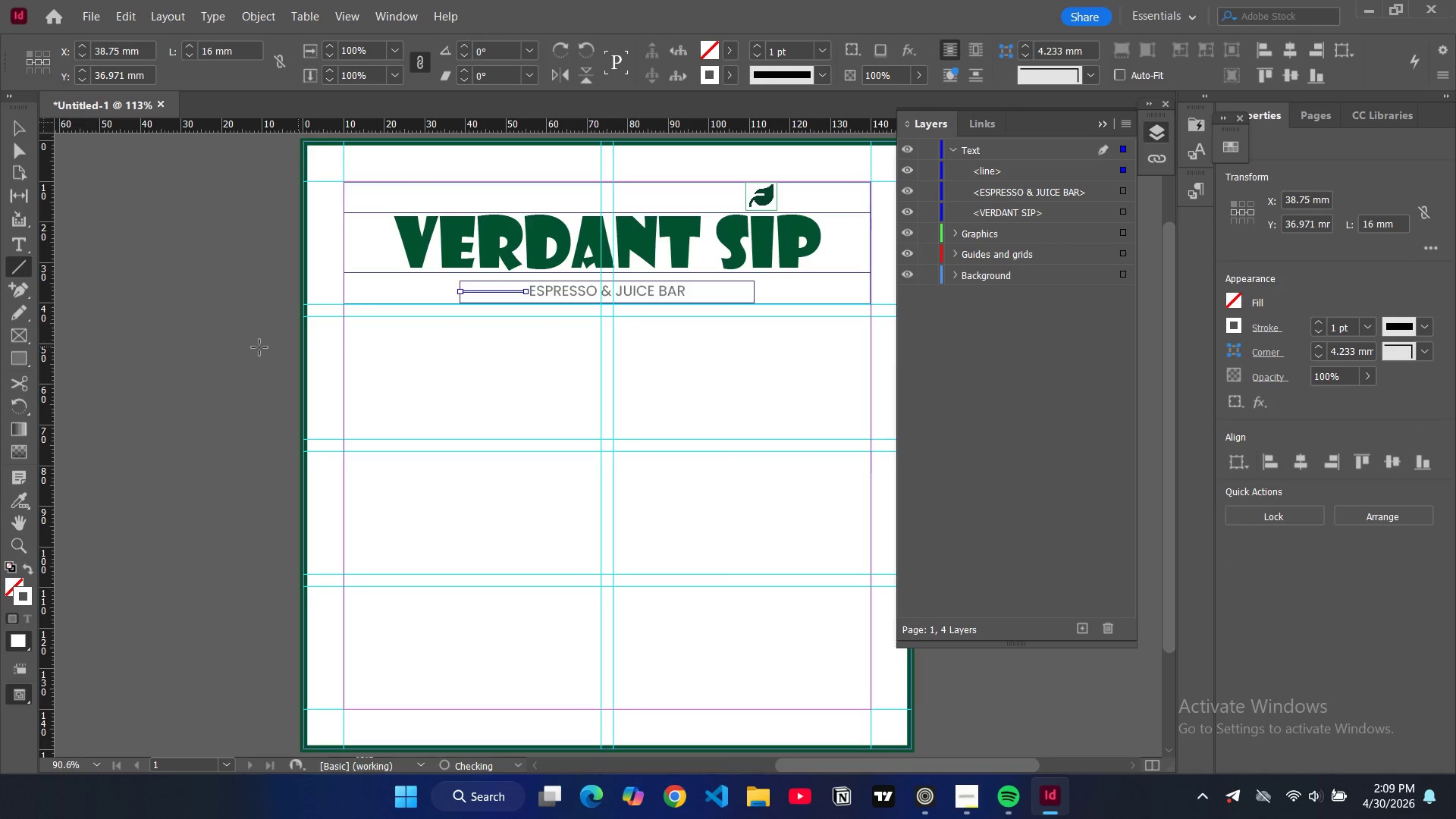 
left_click([254, 347])
 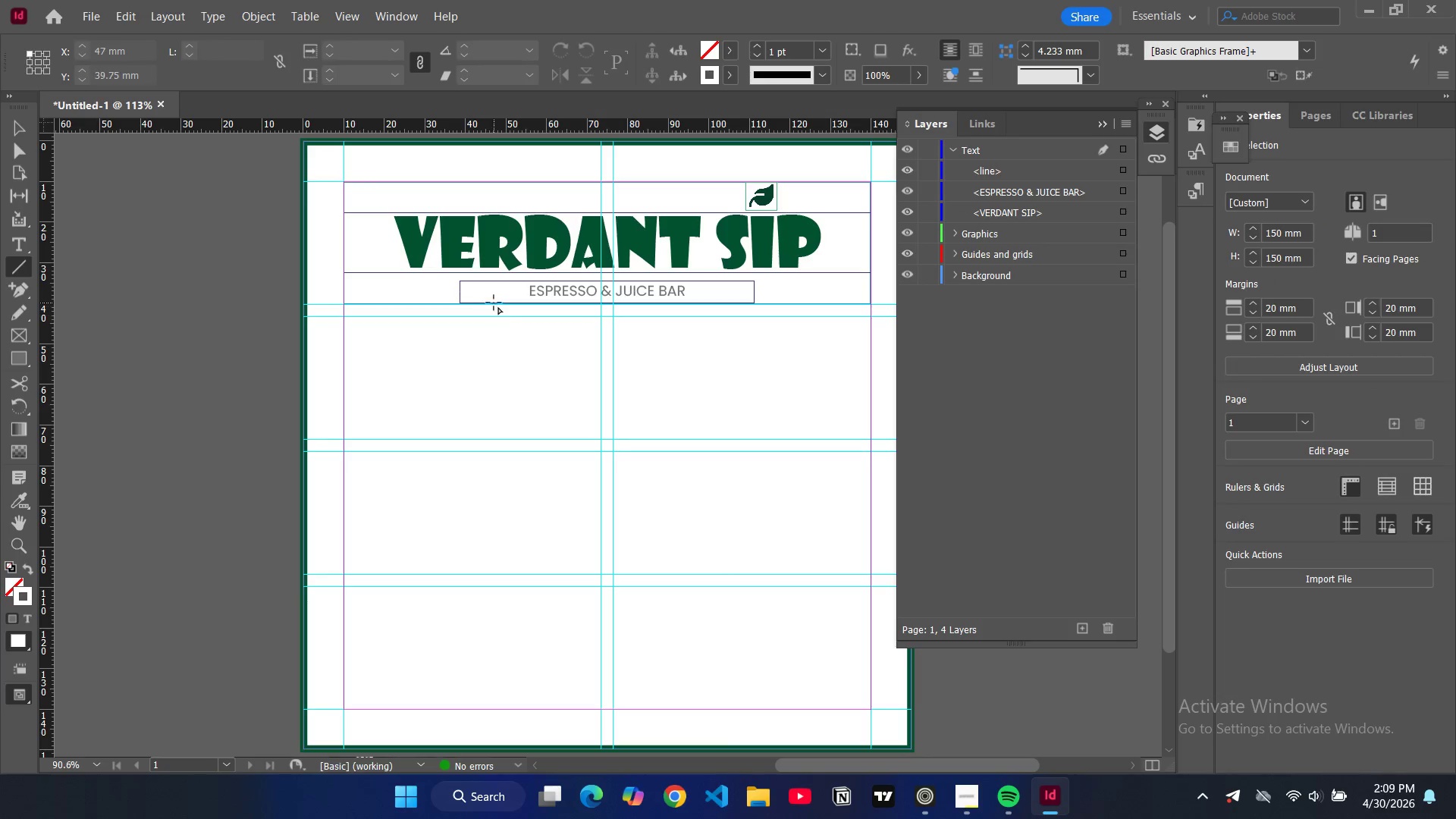 
key(Control+Z)
 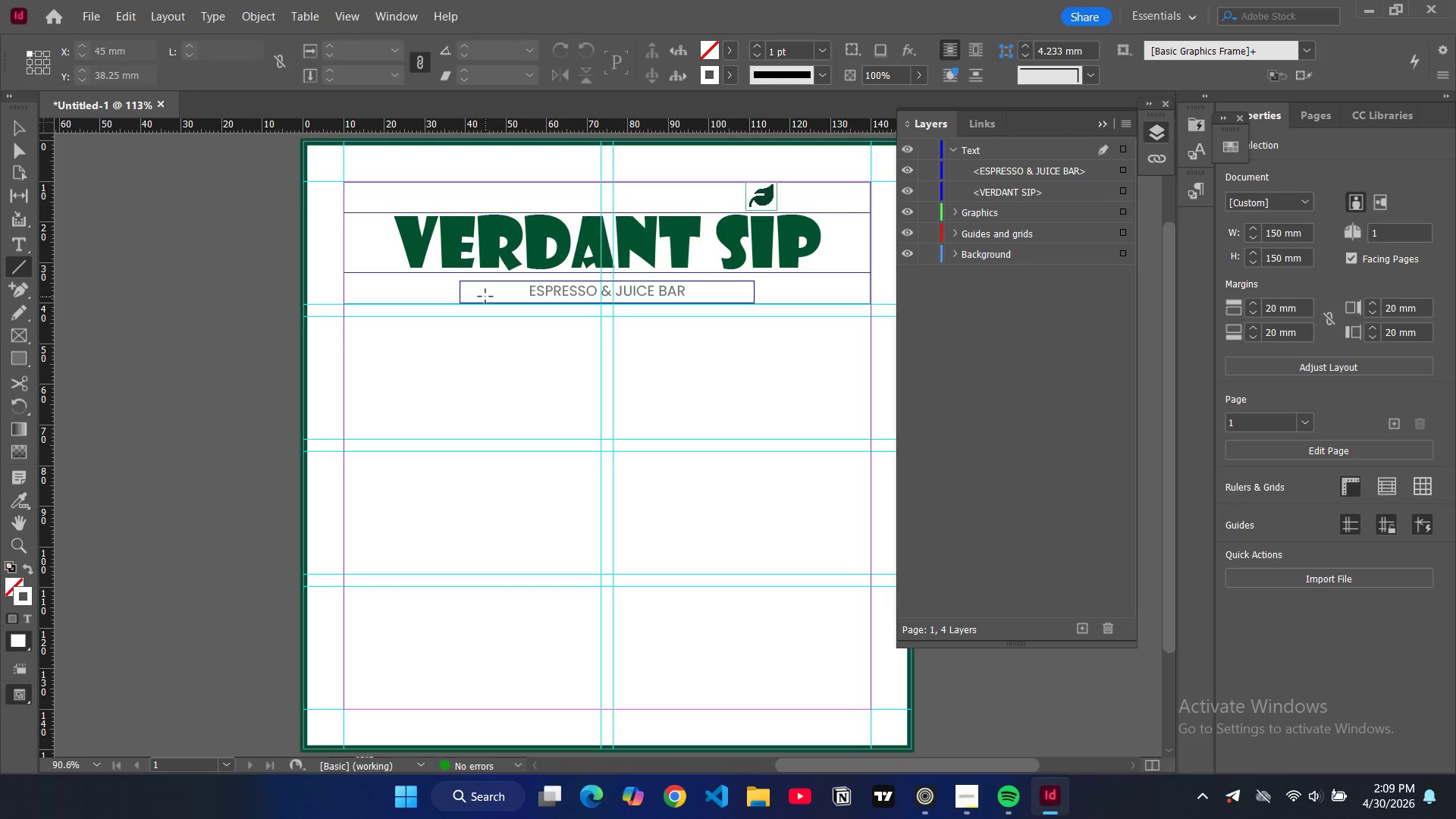 
key(Control+Z)
 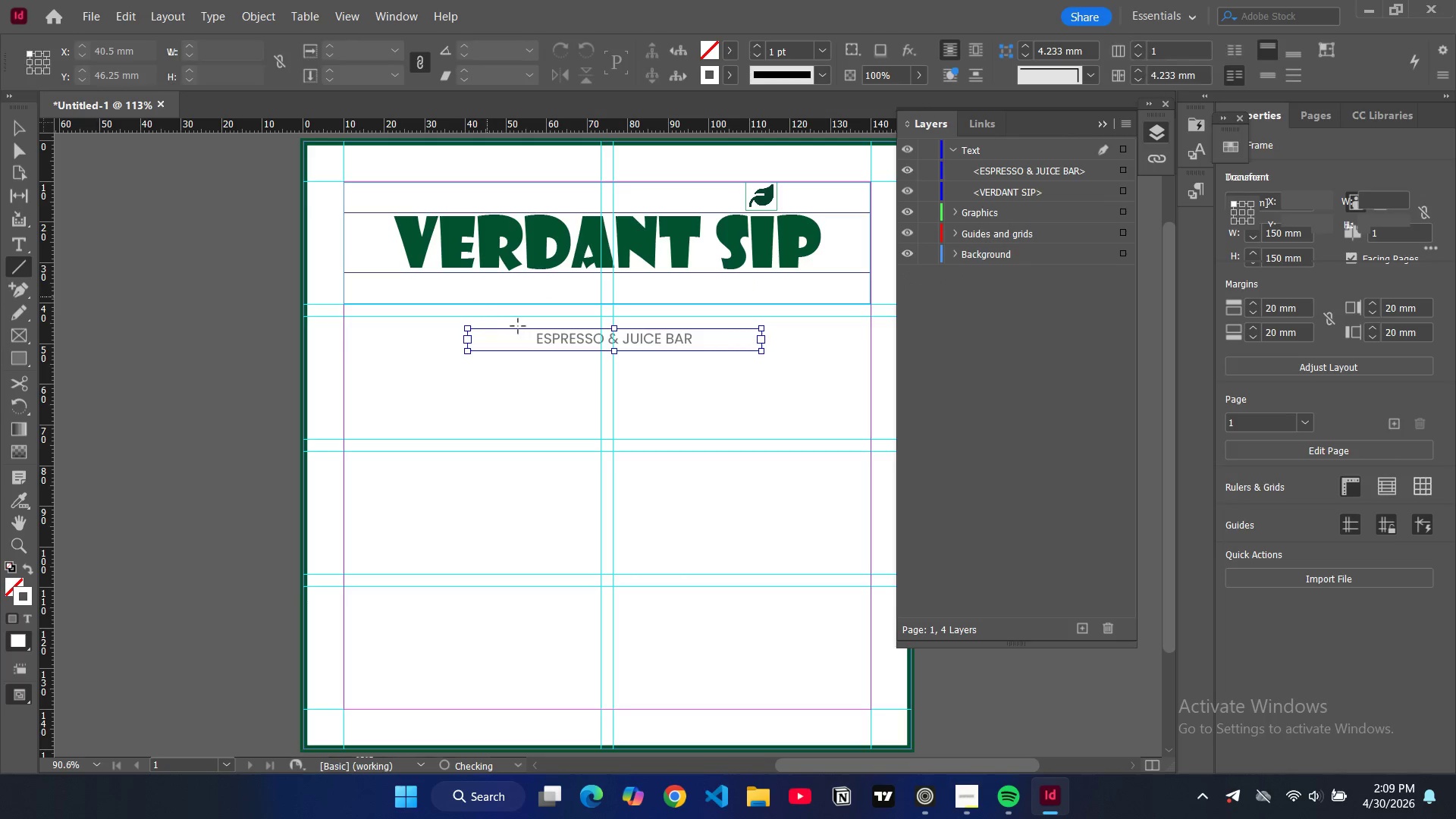 
key(Control+Shift+Z)
 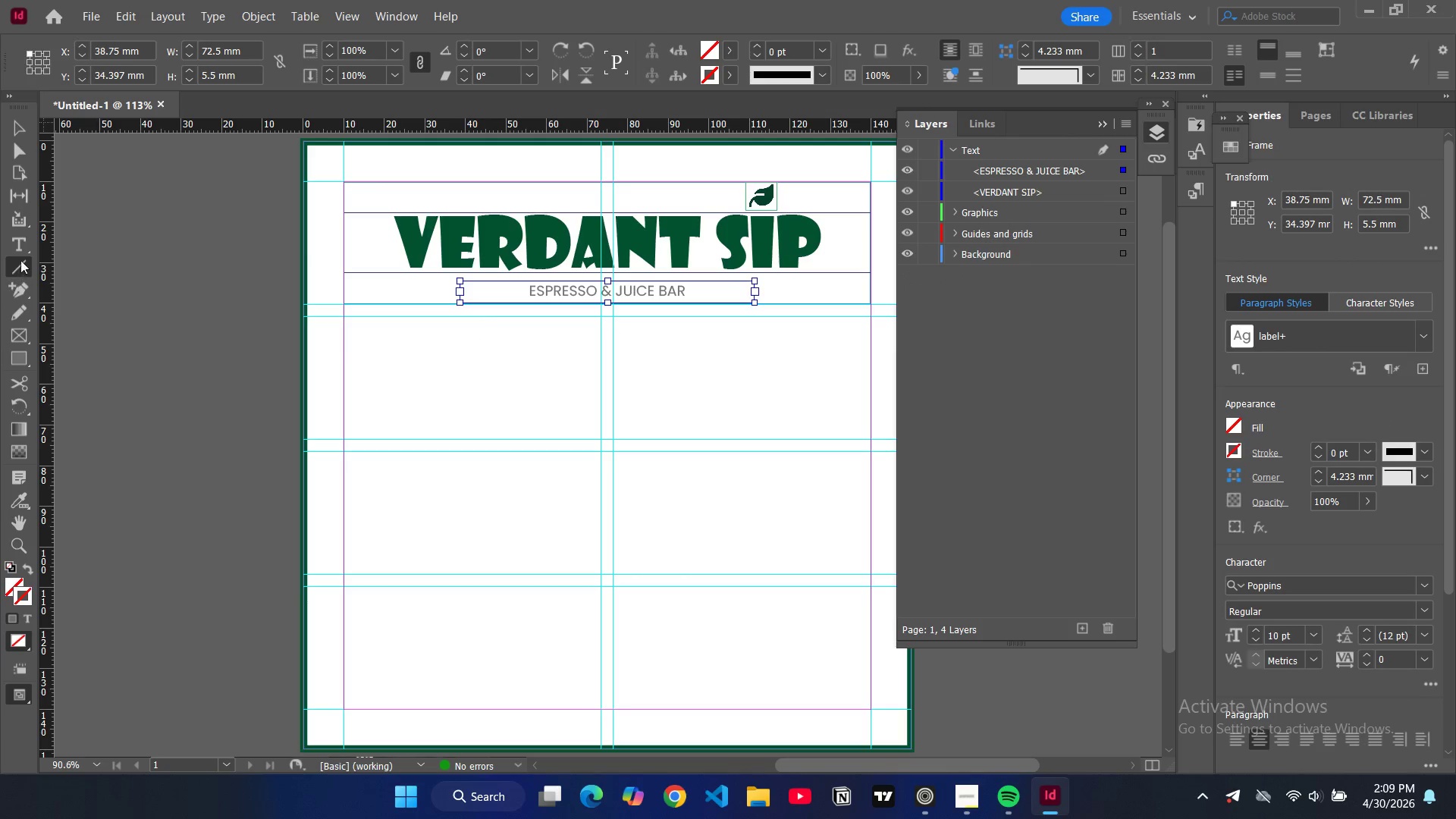 
left_click([24, 358])
 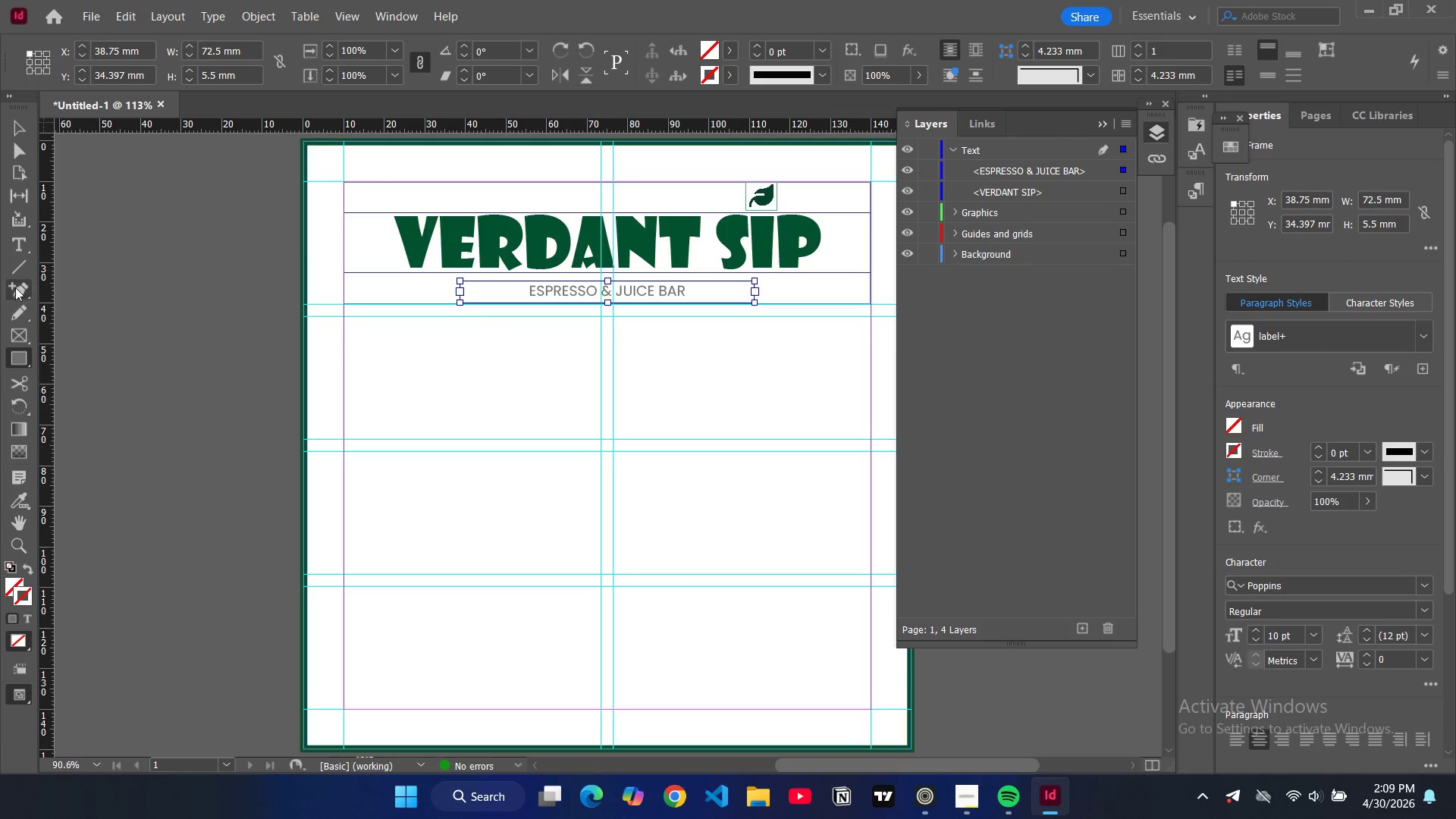 
left_click([19, 256])
 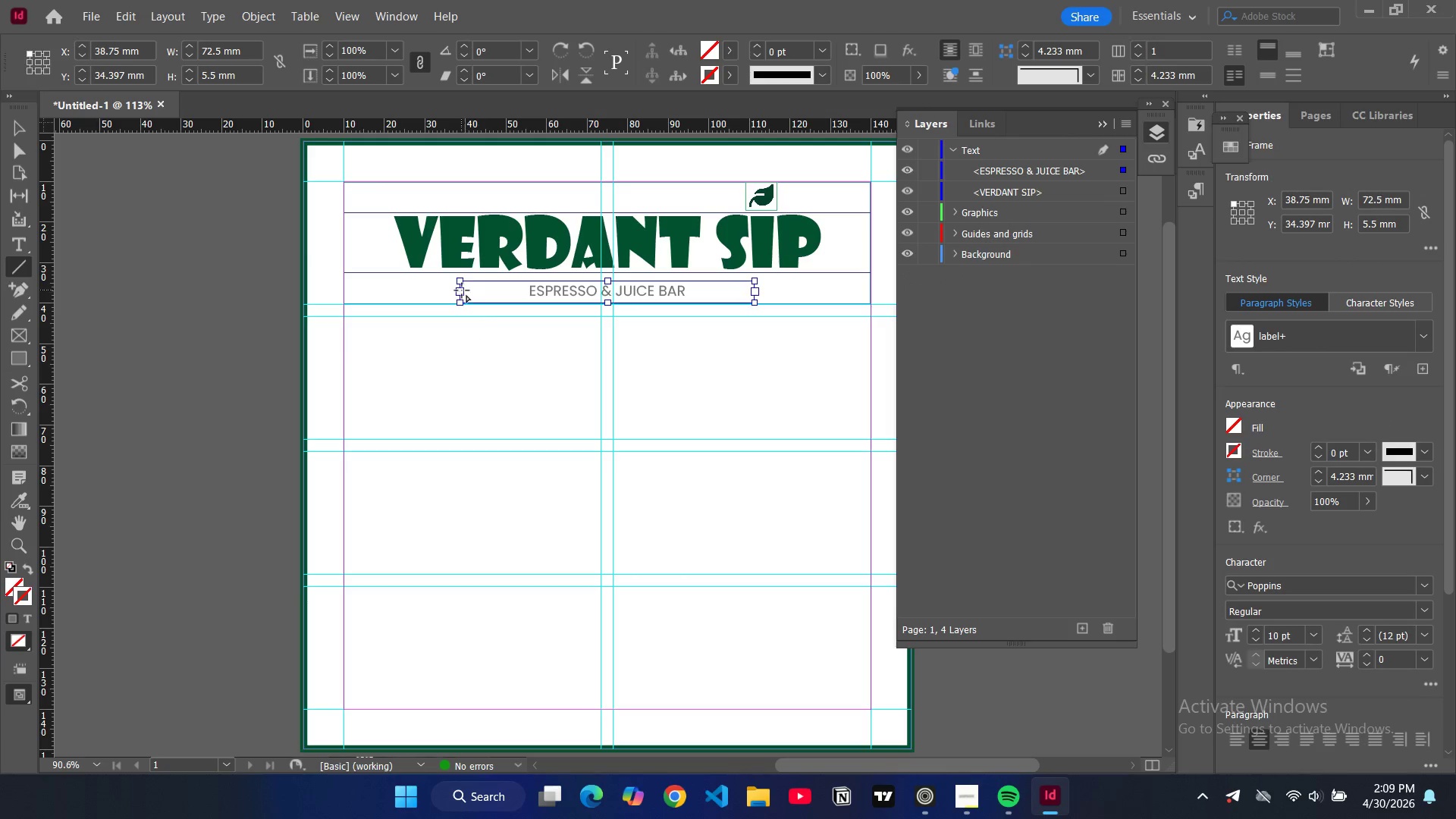 
hold_key(key=ControlLeft, duration=1.53)
left_click_drag(start_coordinate=[461, 290], to_coordinate=[460, 296])
 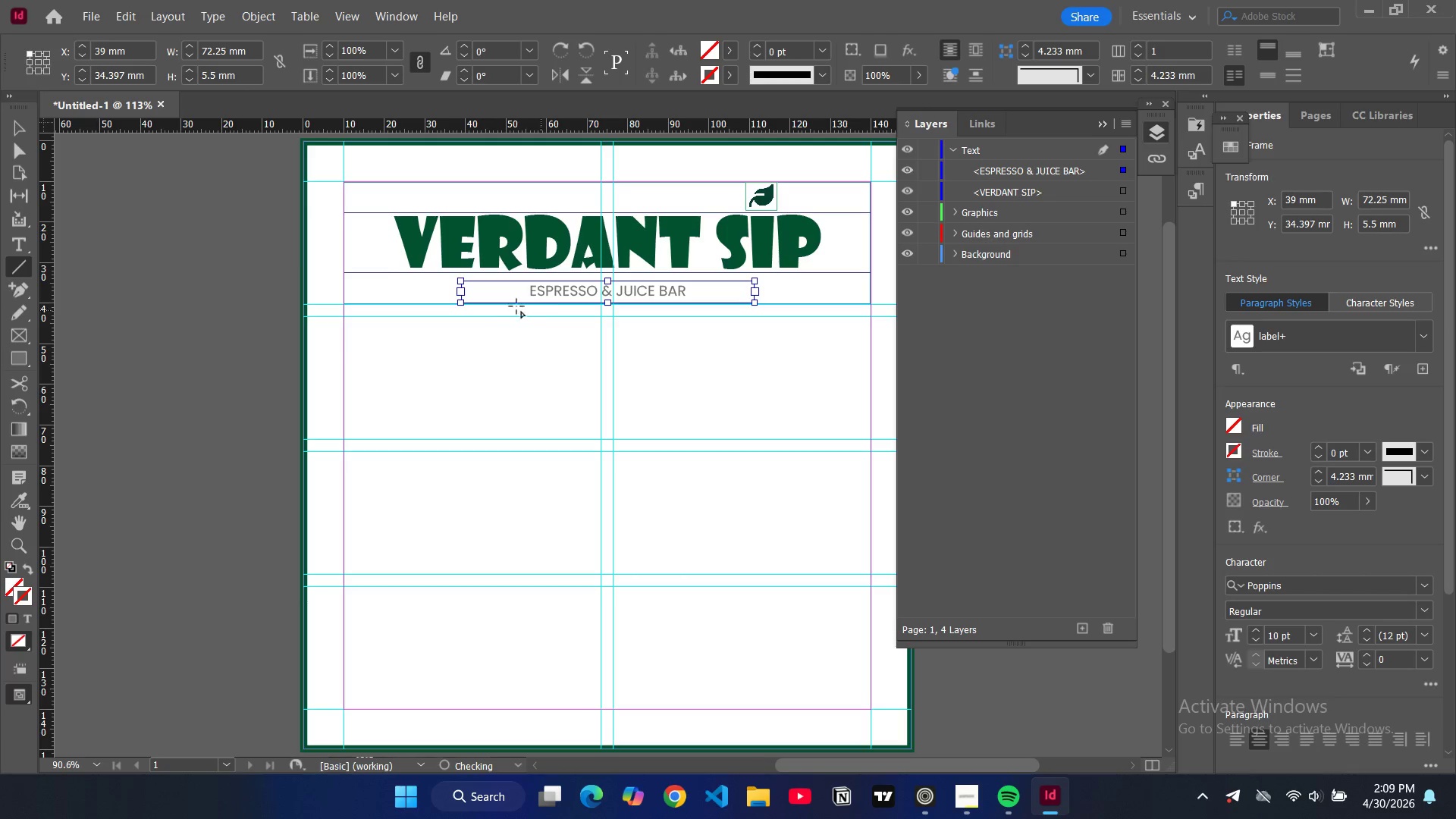 
hold_key(key=ControlLeft, duration=1.5)
 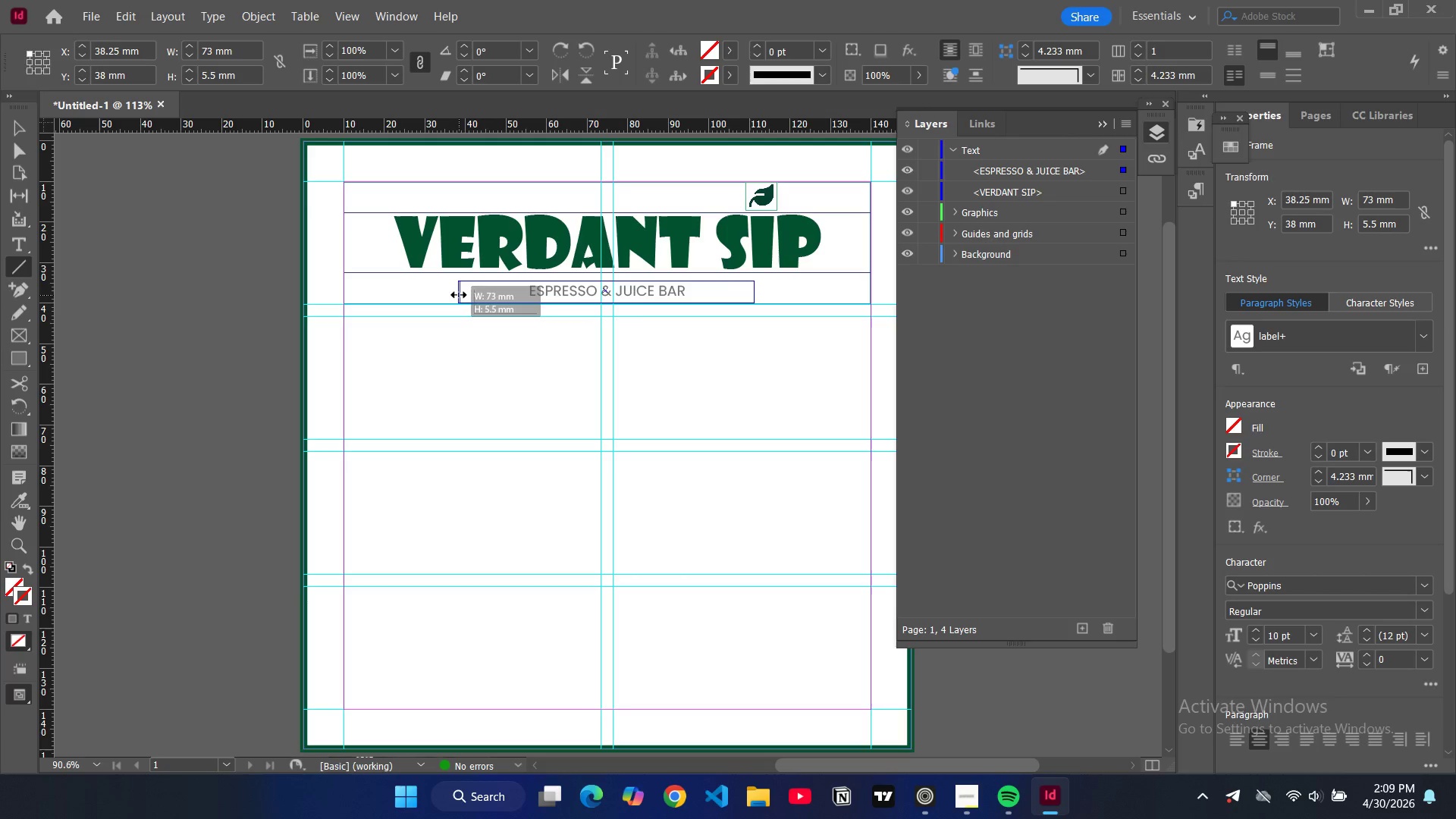 
hold_key(key=ControlLeft, duration=1.49)
 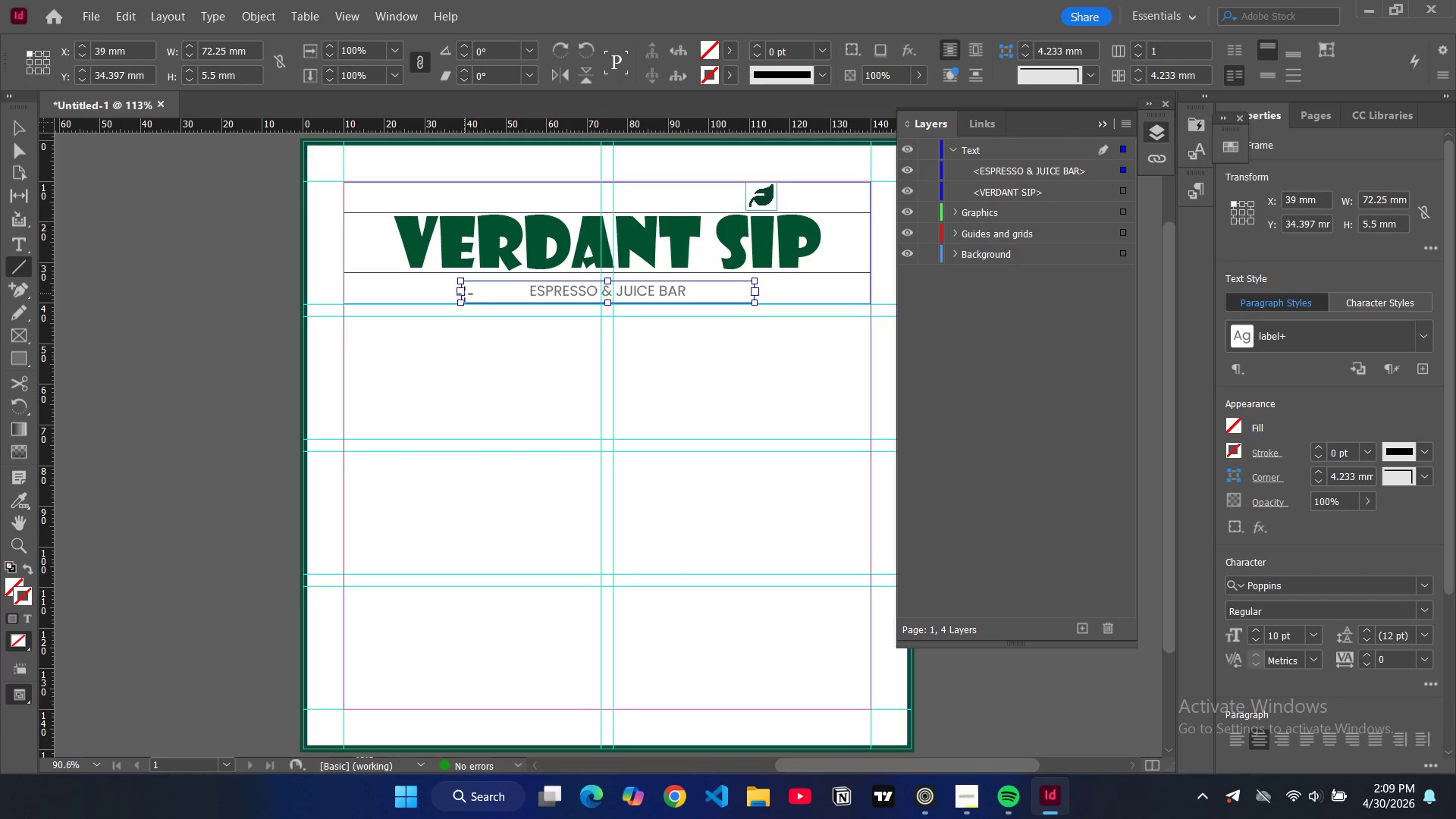 
left_click_drag(start_coordinate=[463, 293], to_coordinate=[373, 294])
 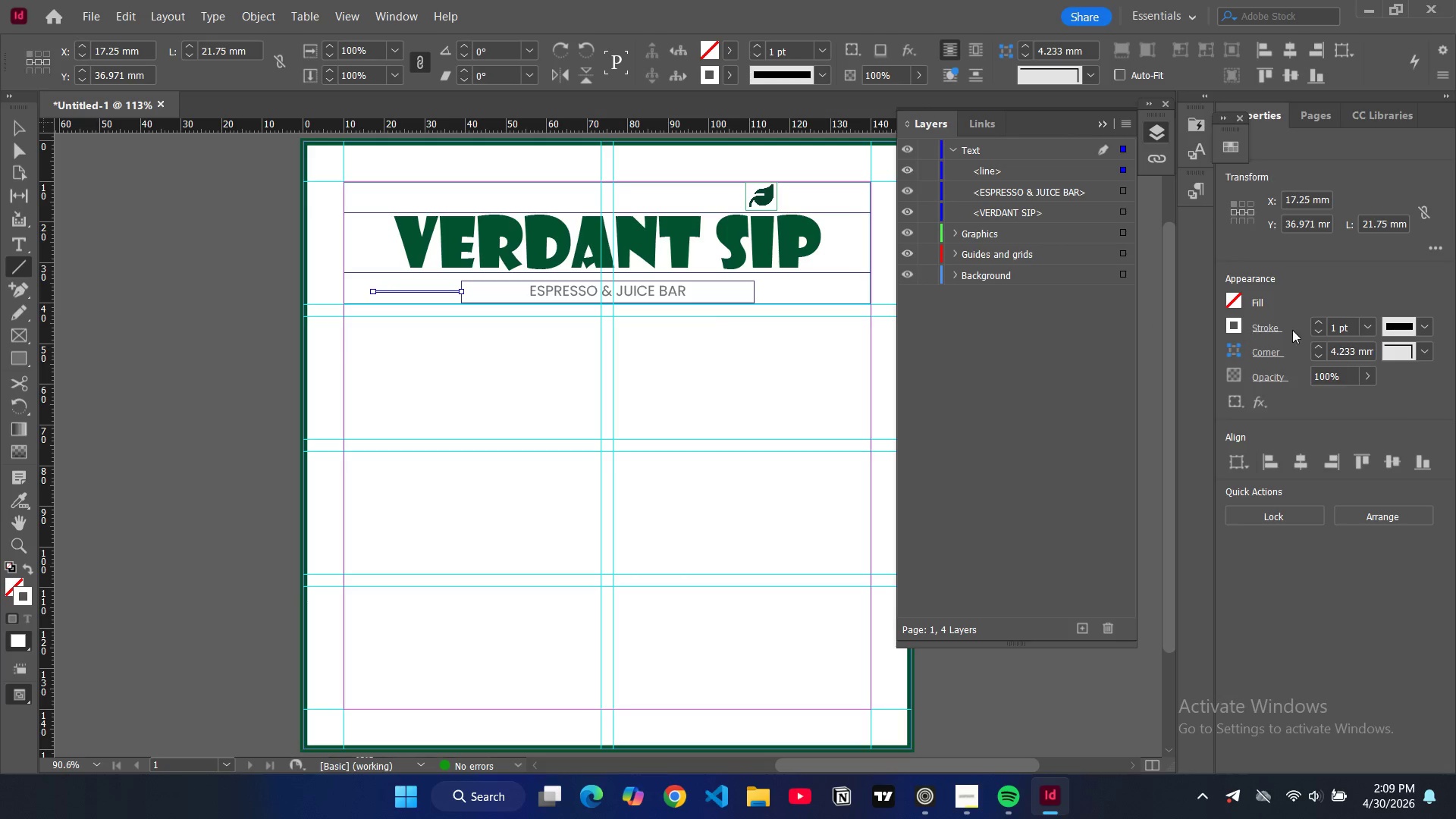 
double_click([1333, 328])
 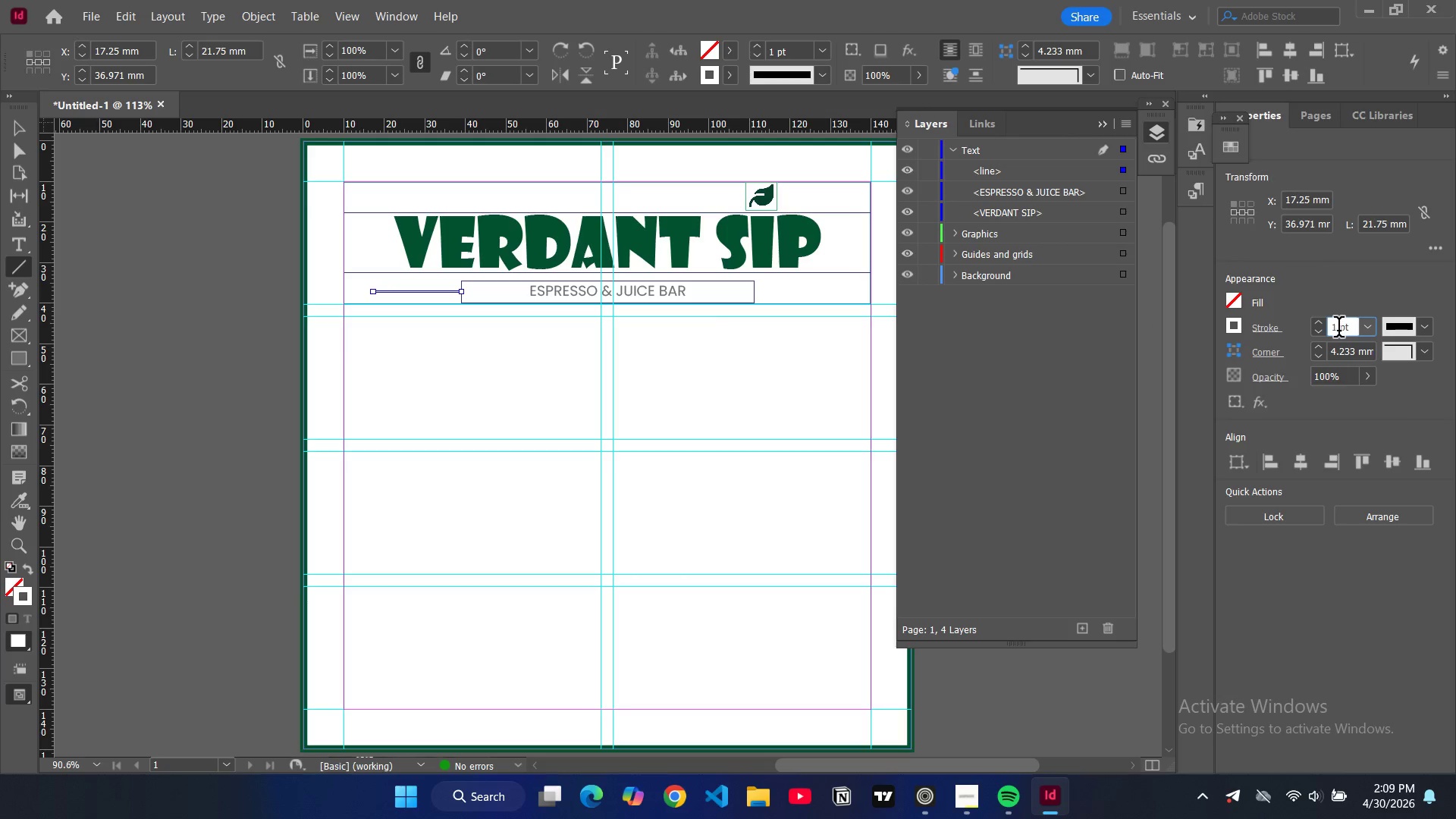 
left_click_drag(start_coordinate=[1338, 330], to_coordinate=[1331, 331])
 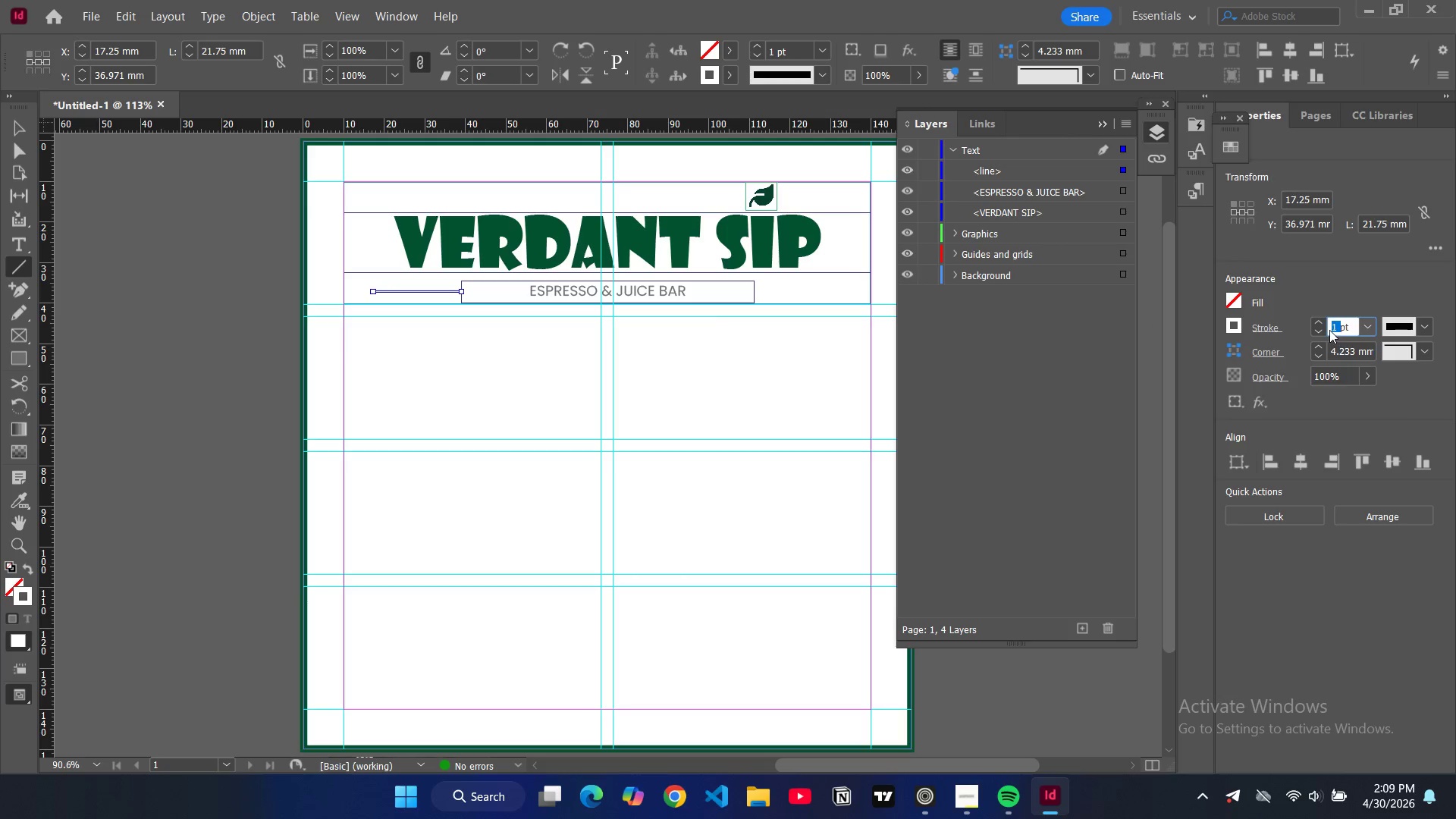 
key(2)
 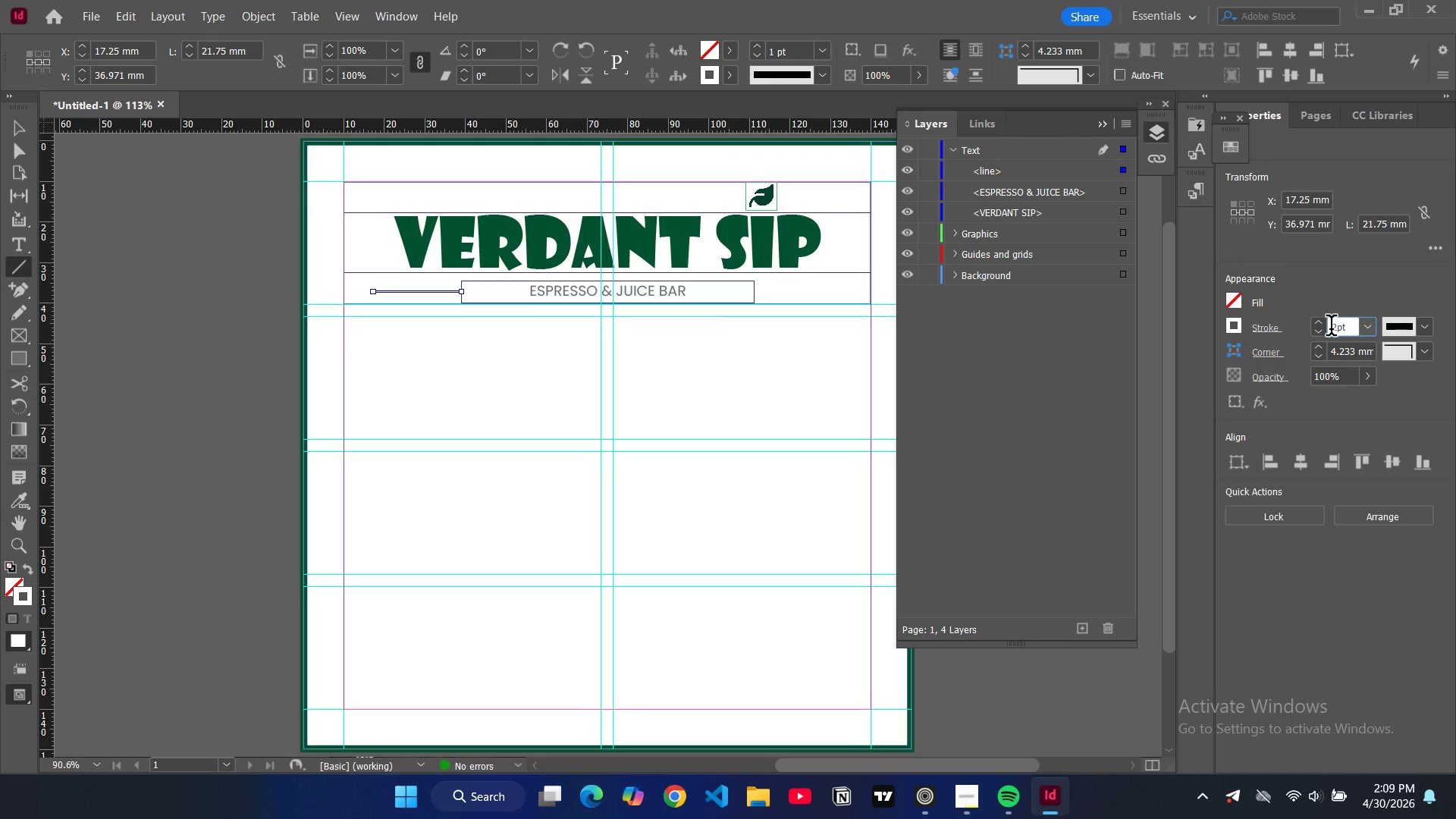 
key(Backspace)
 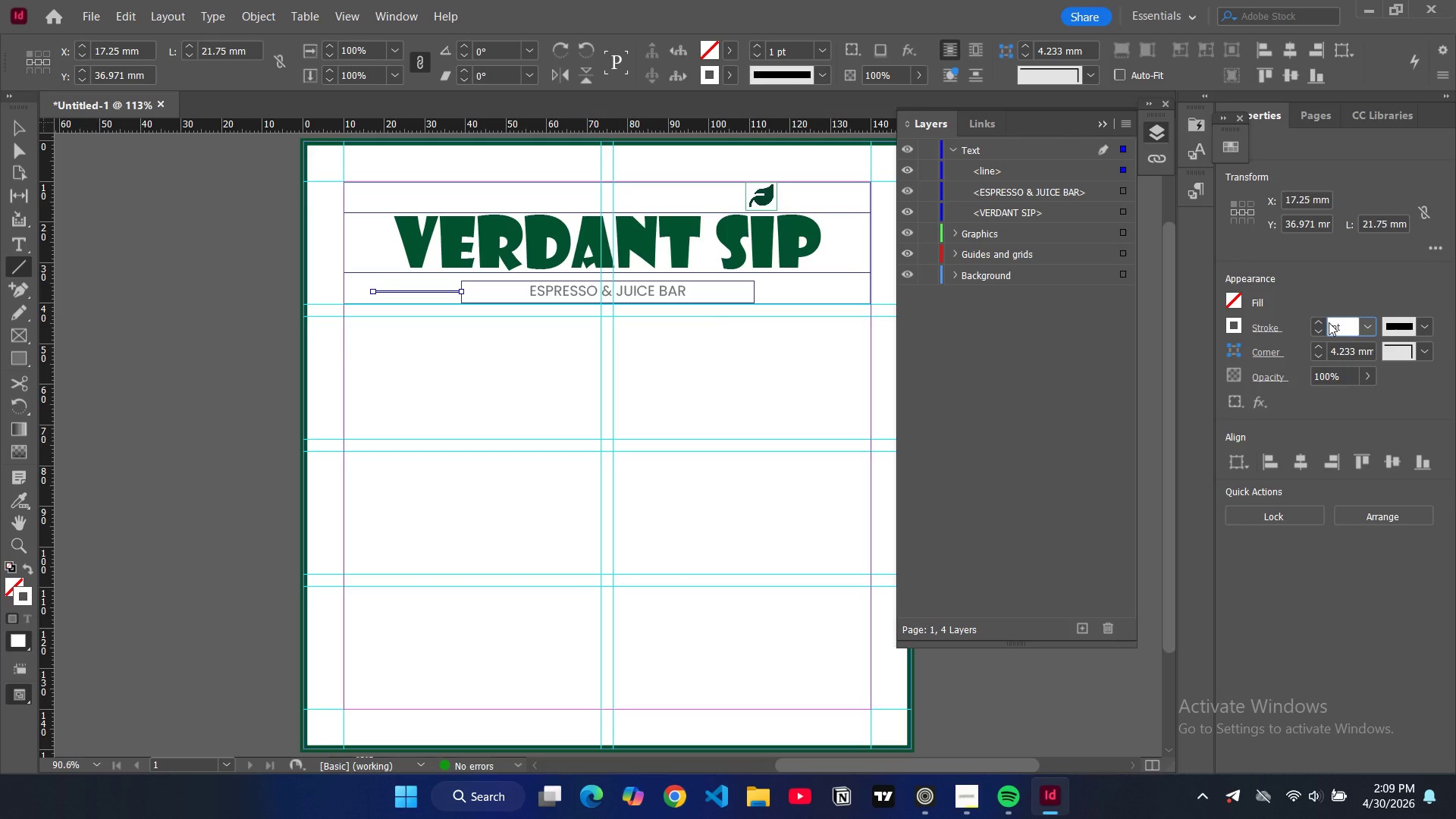 
key(2)
 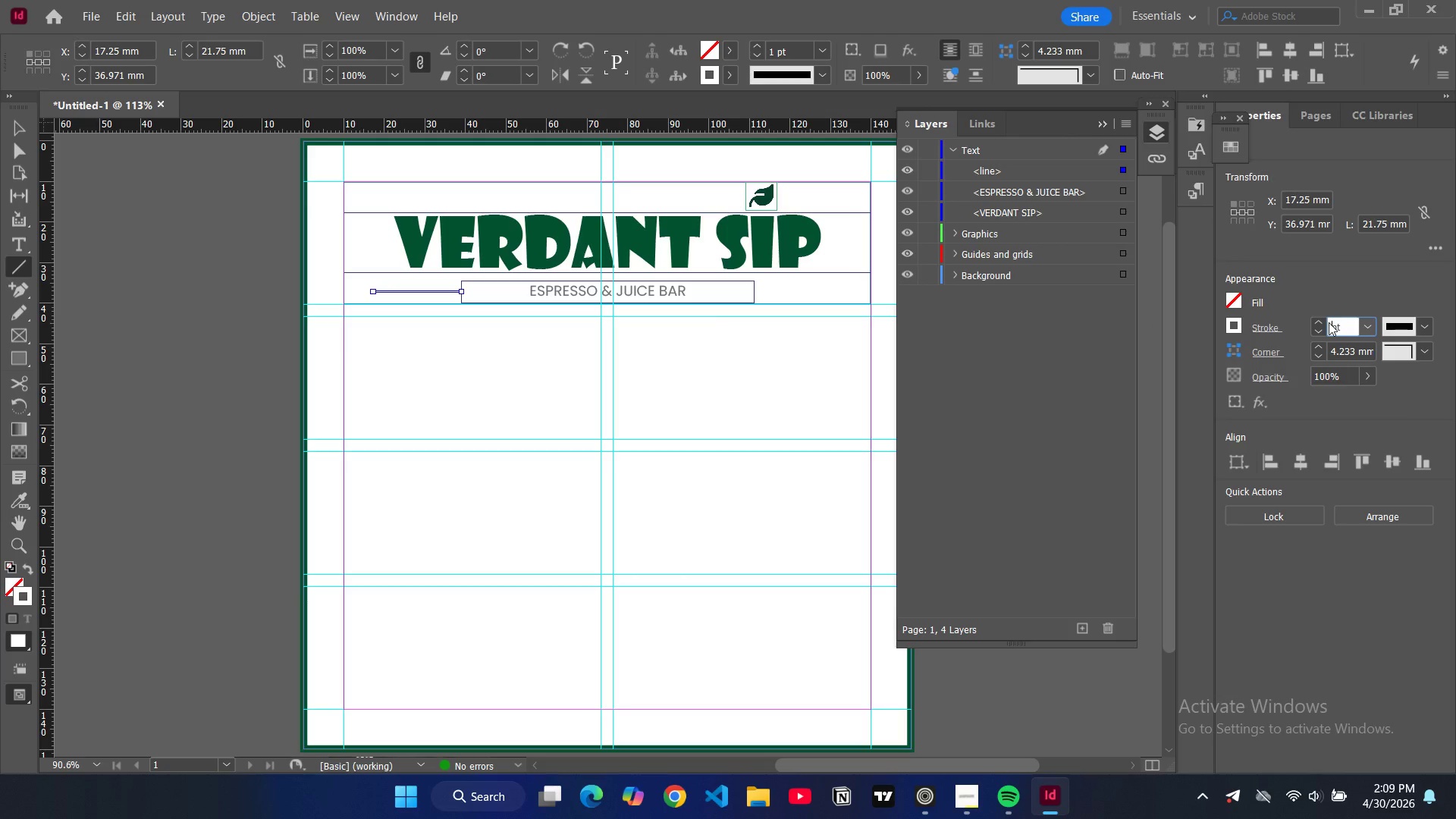 
key(Backspace)
 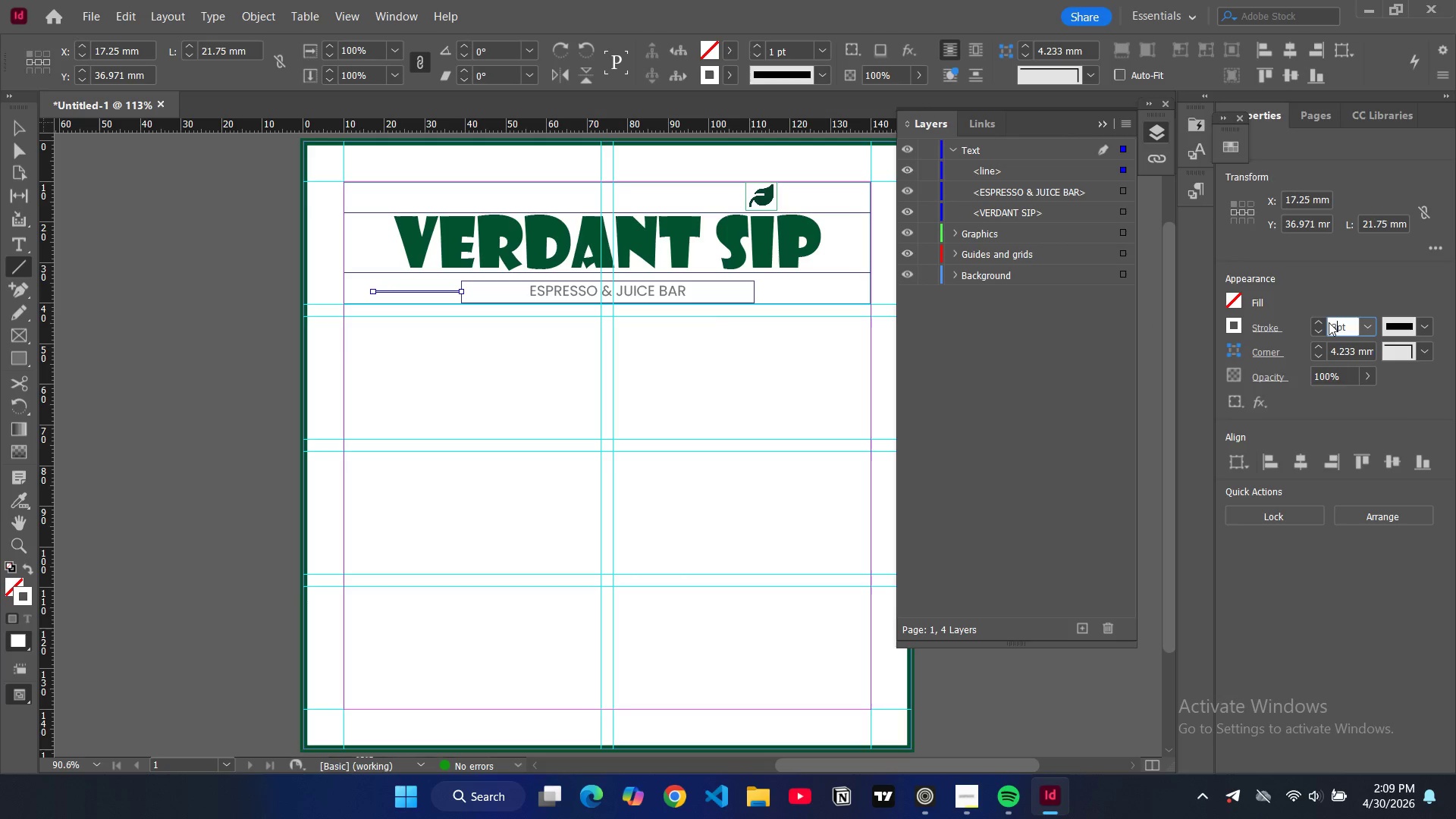 
key(3)
 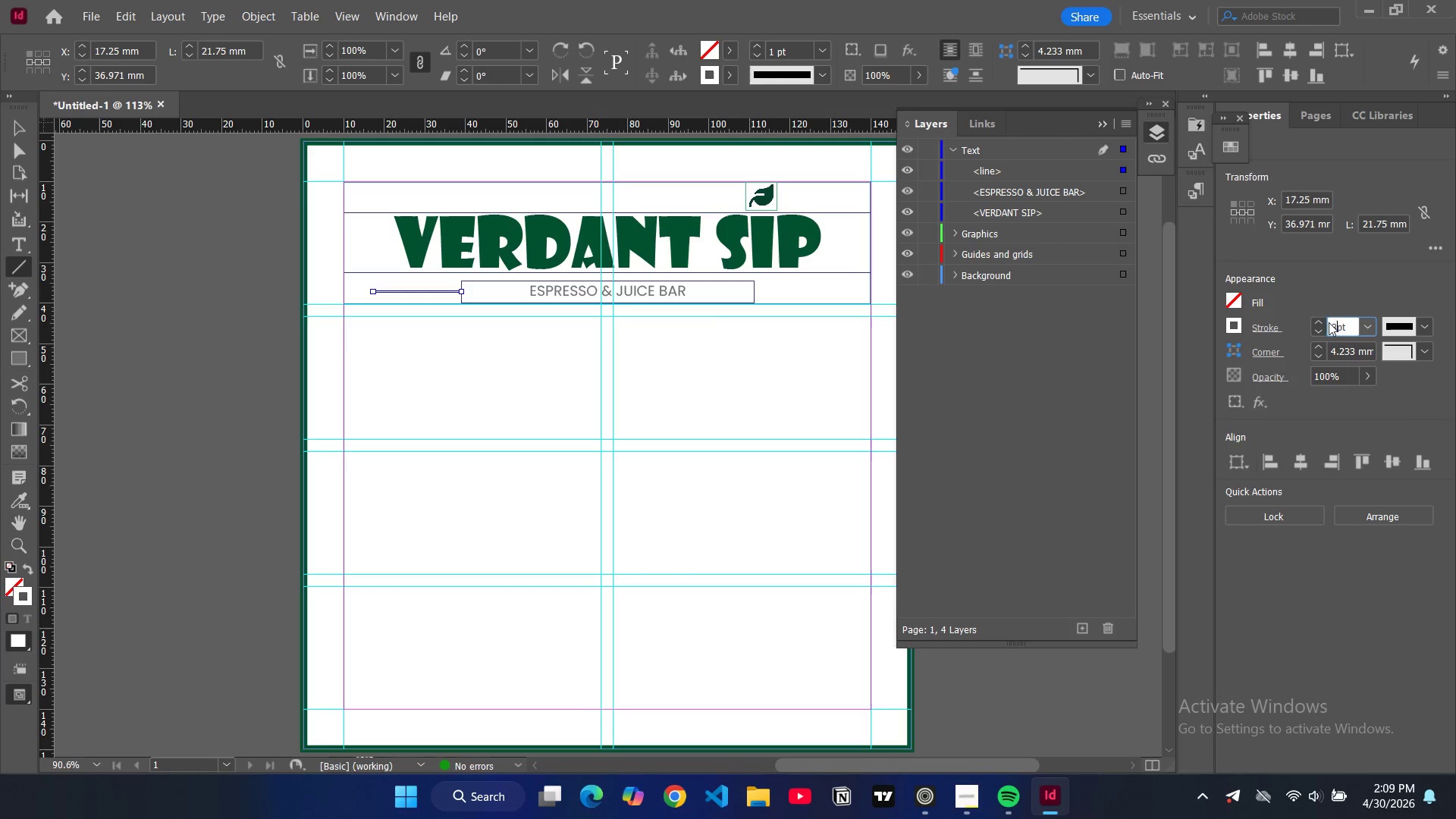 
key(Enter)
 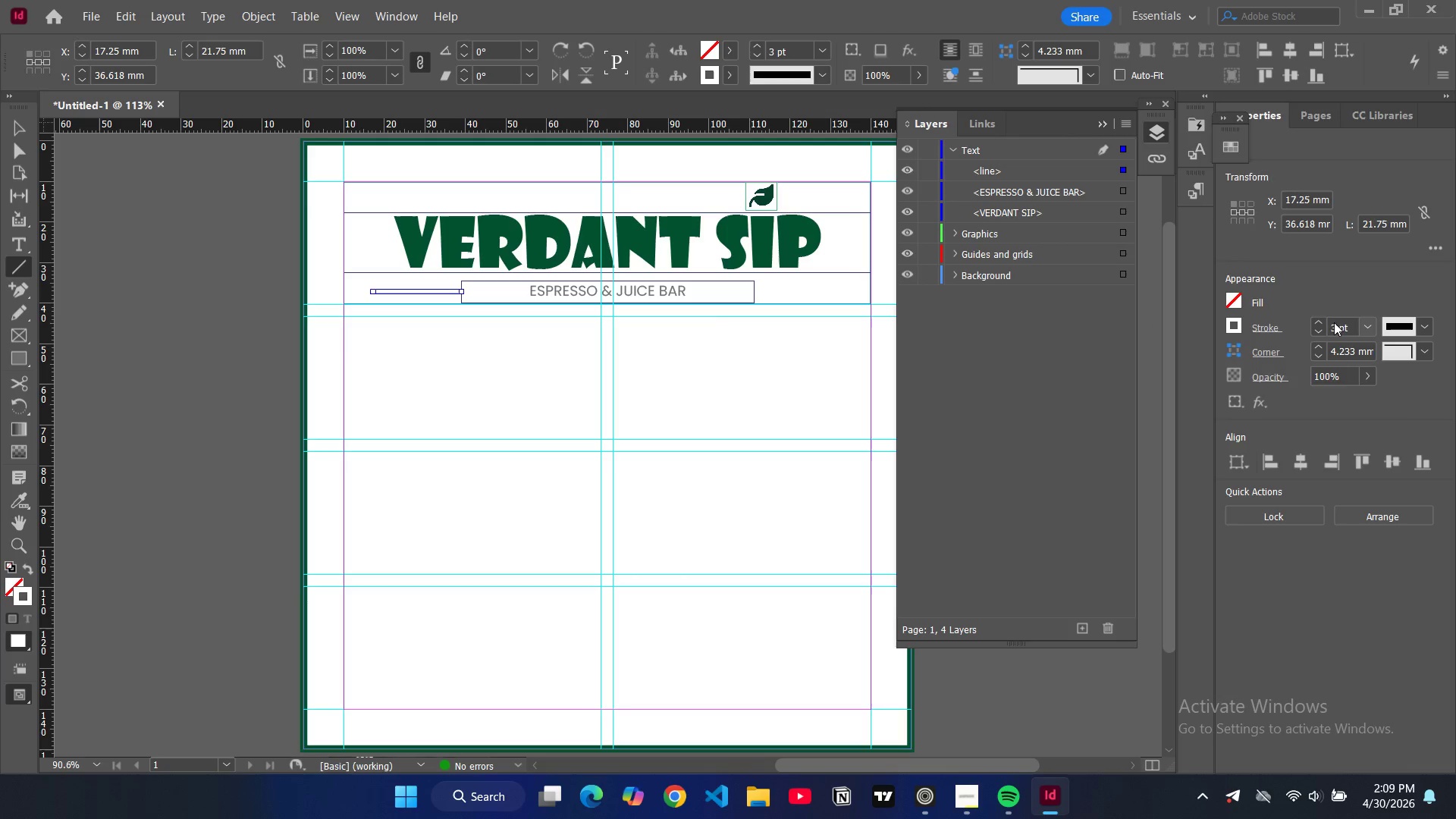 
double_click([1332, 327])
 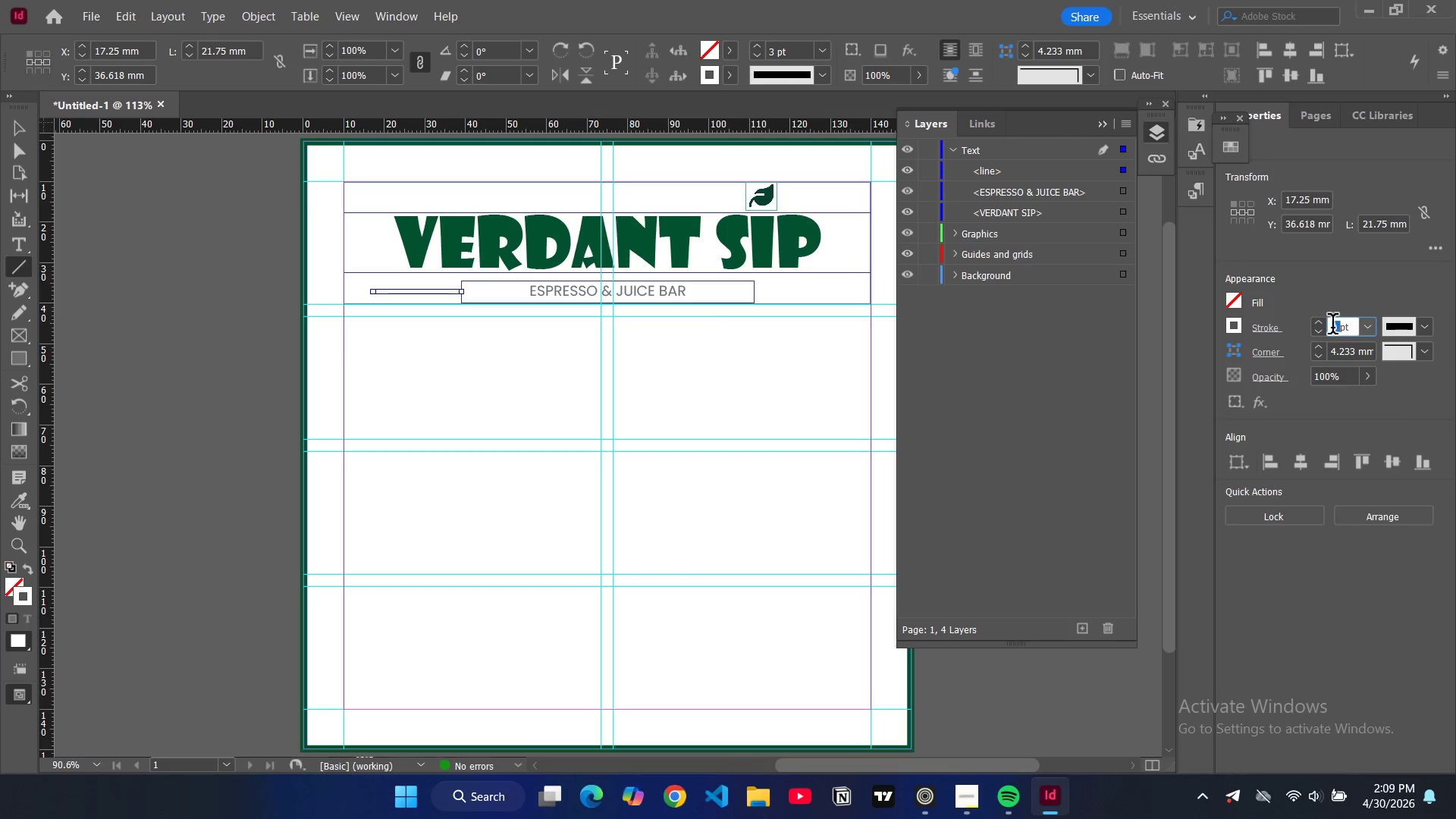 
triple_click([1332, 327])
 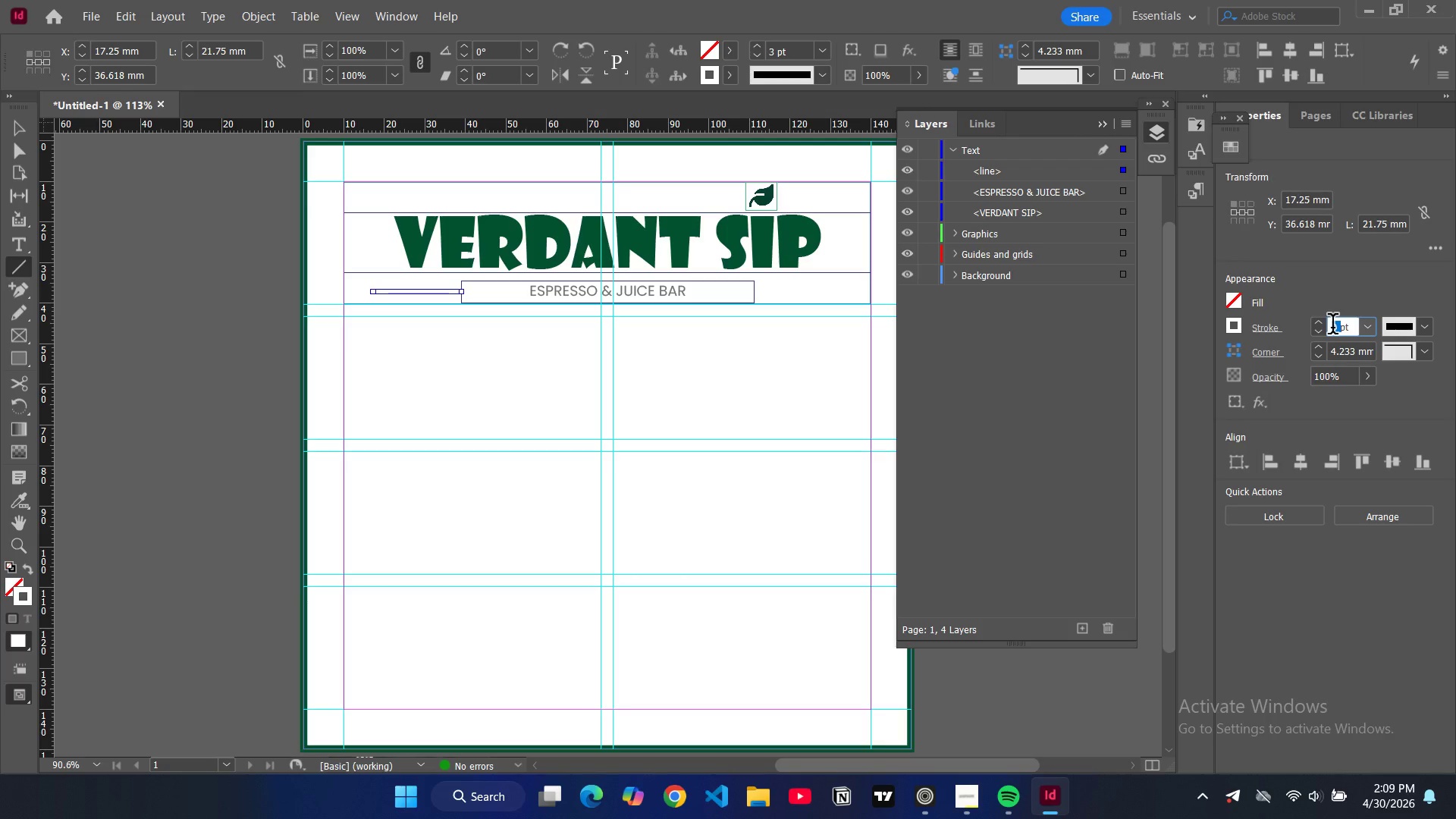 
key(2)
 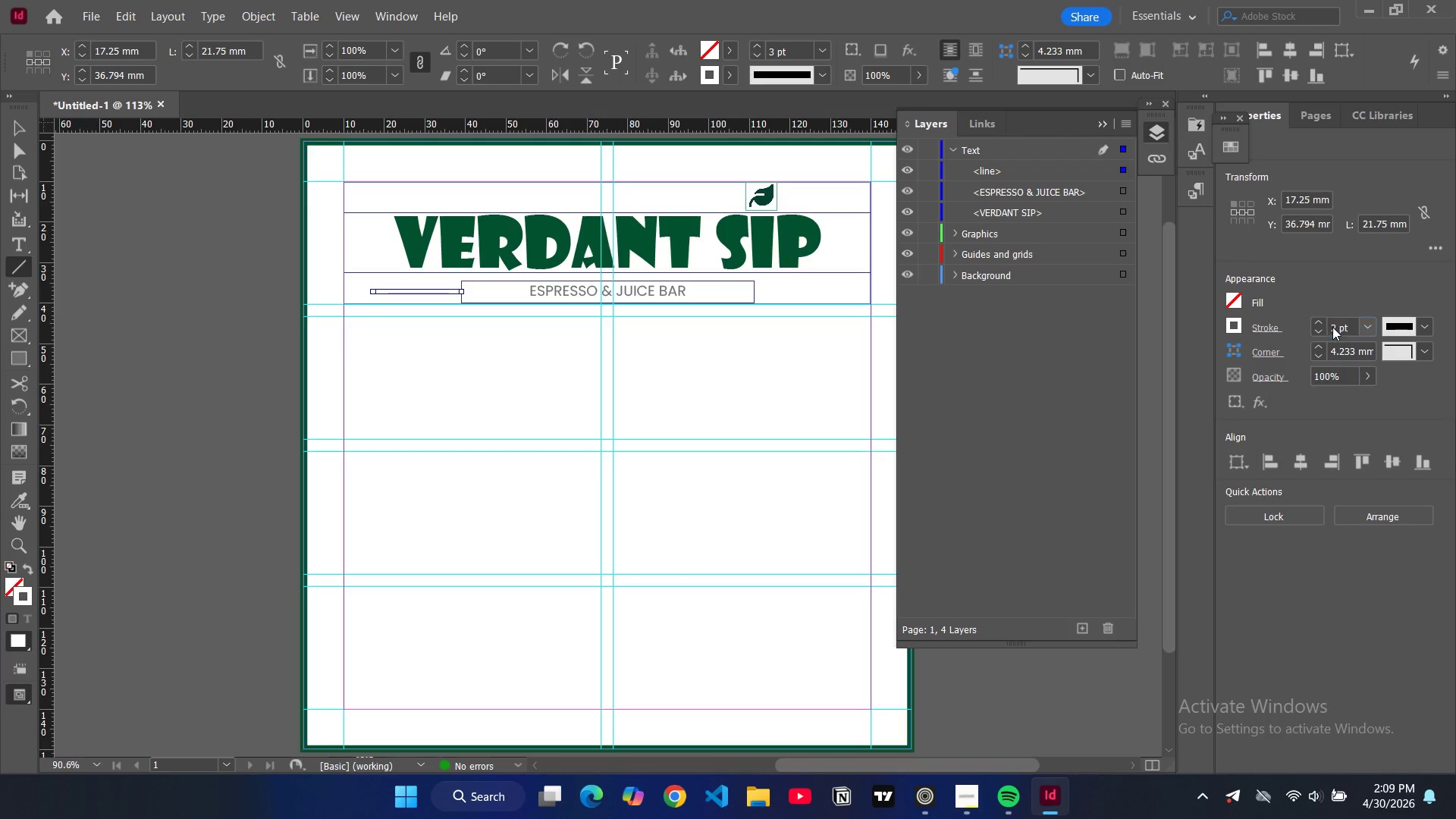 
key(Enter)
 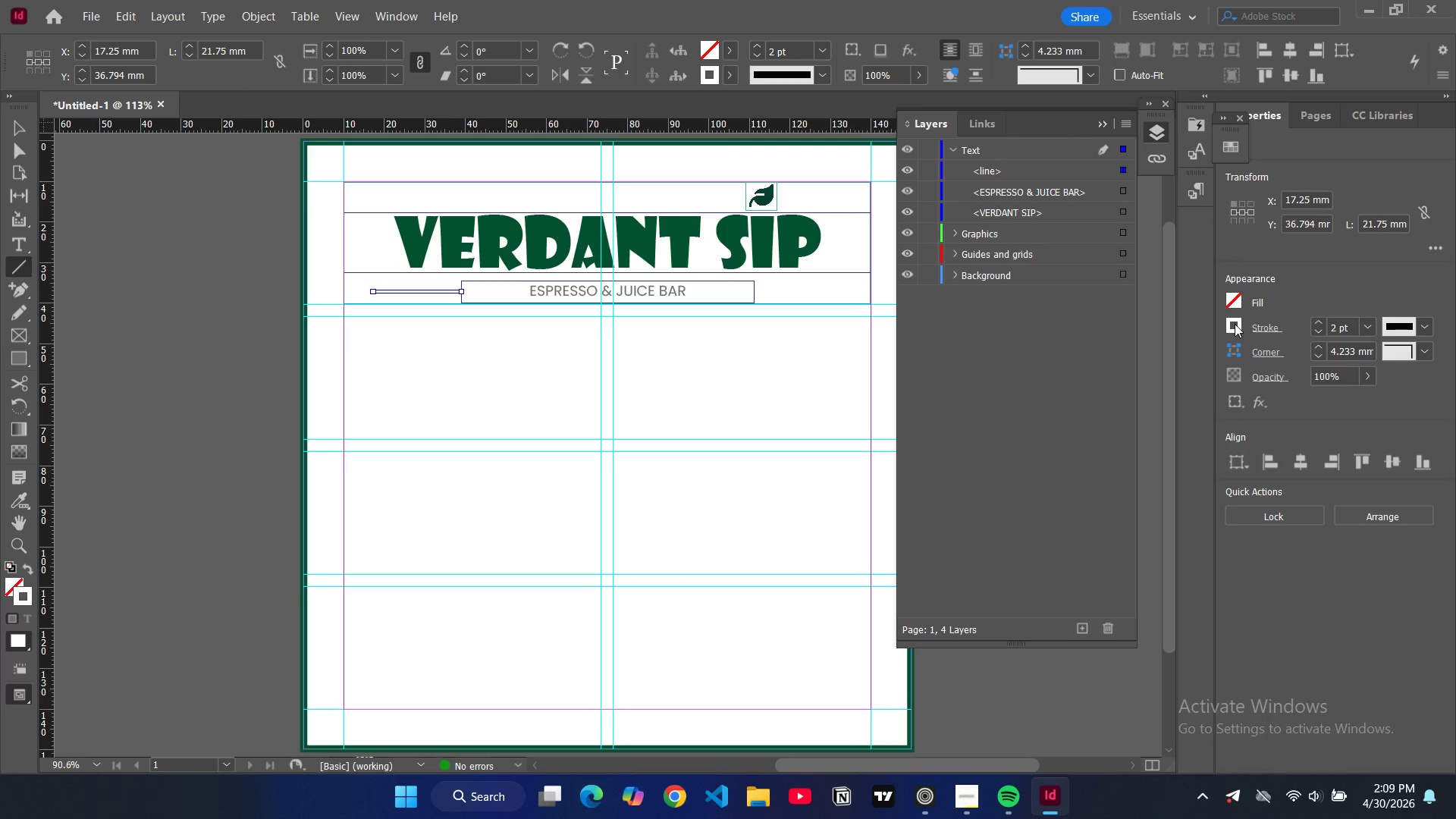 
double_click([1238, 327])
 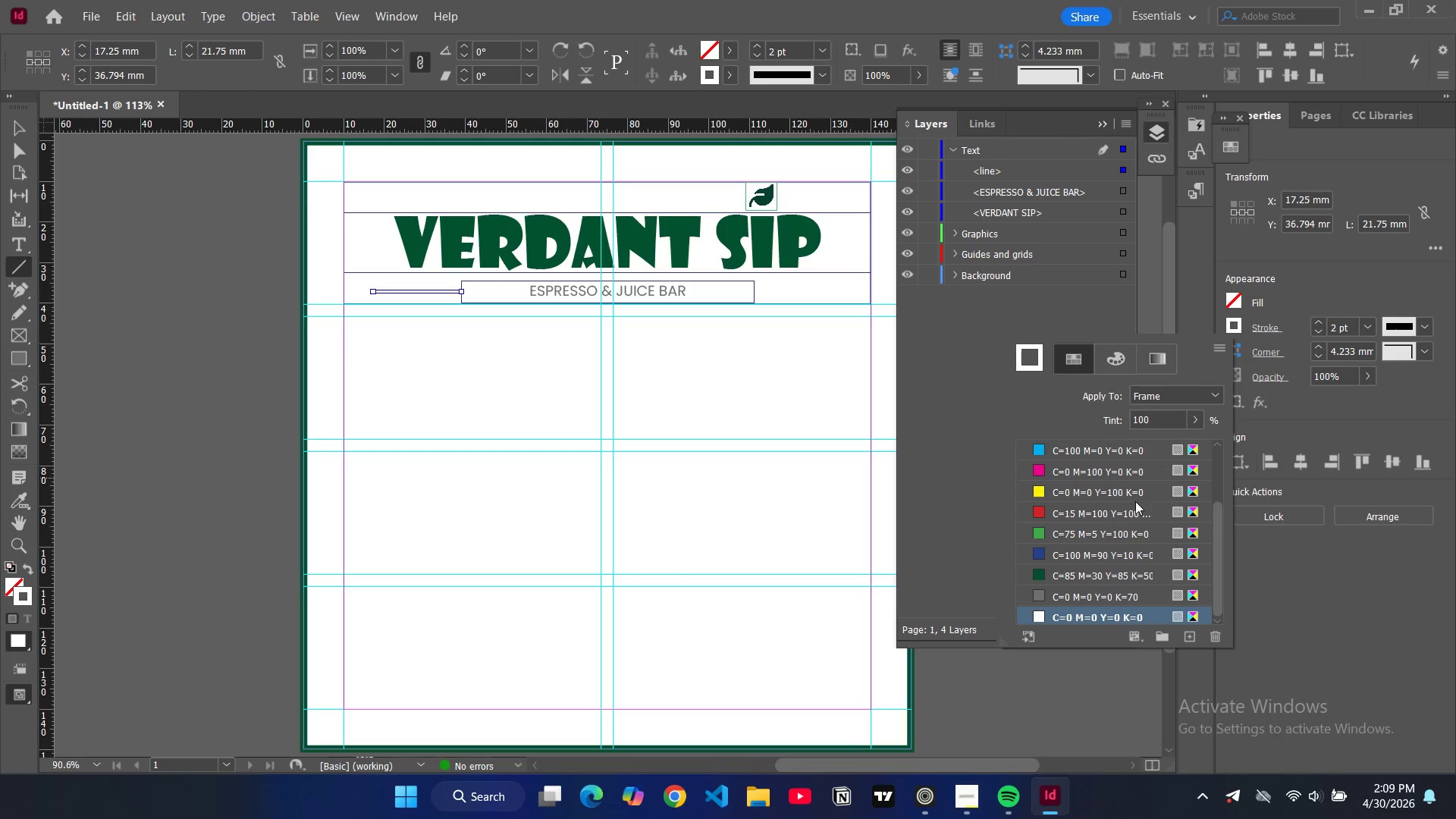 
scroll: coordinate [1087, 578], scroll_direction: down, amount: 3.0
 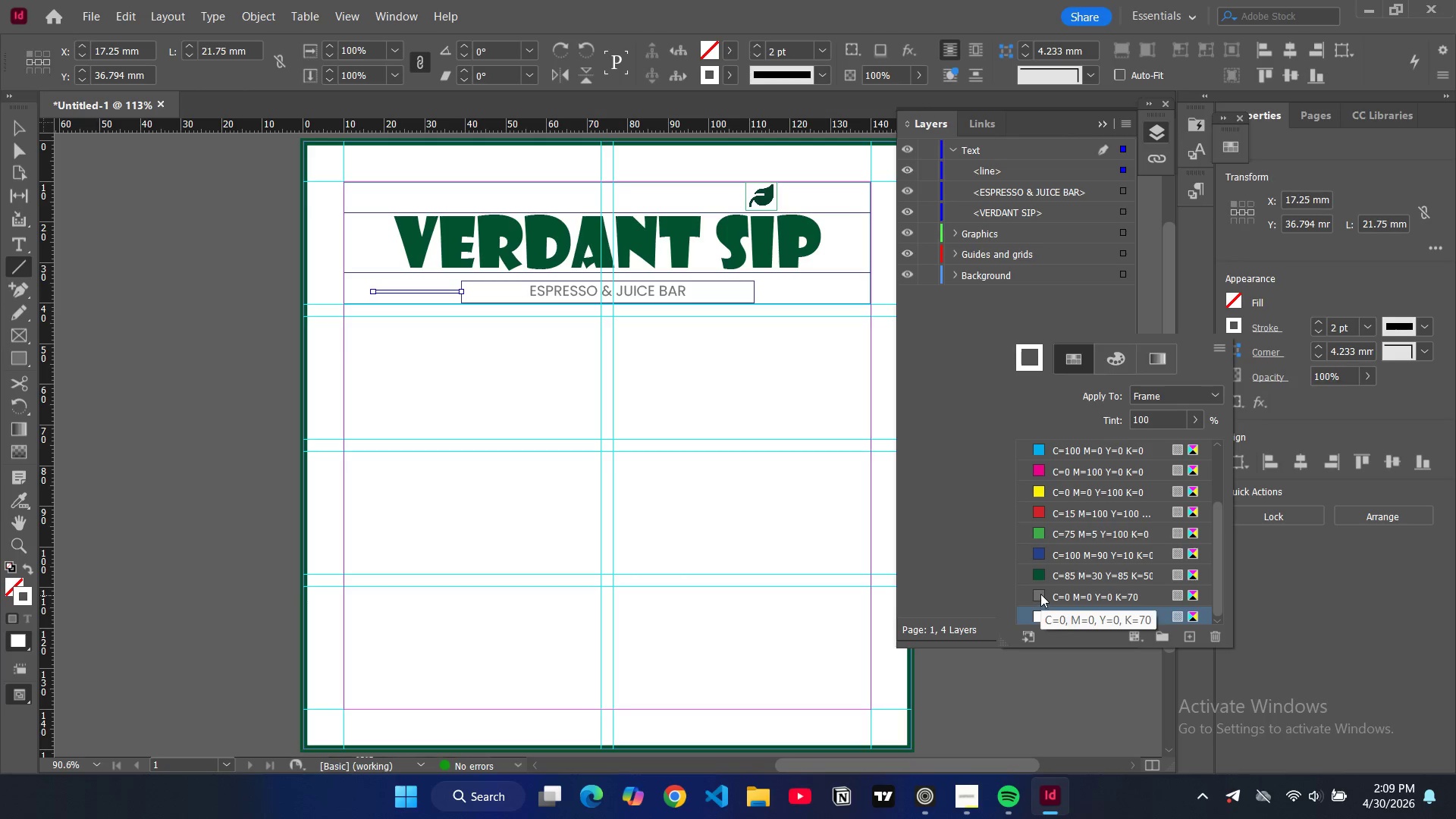 
left_click([1040, 593])
 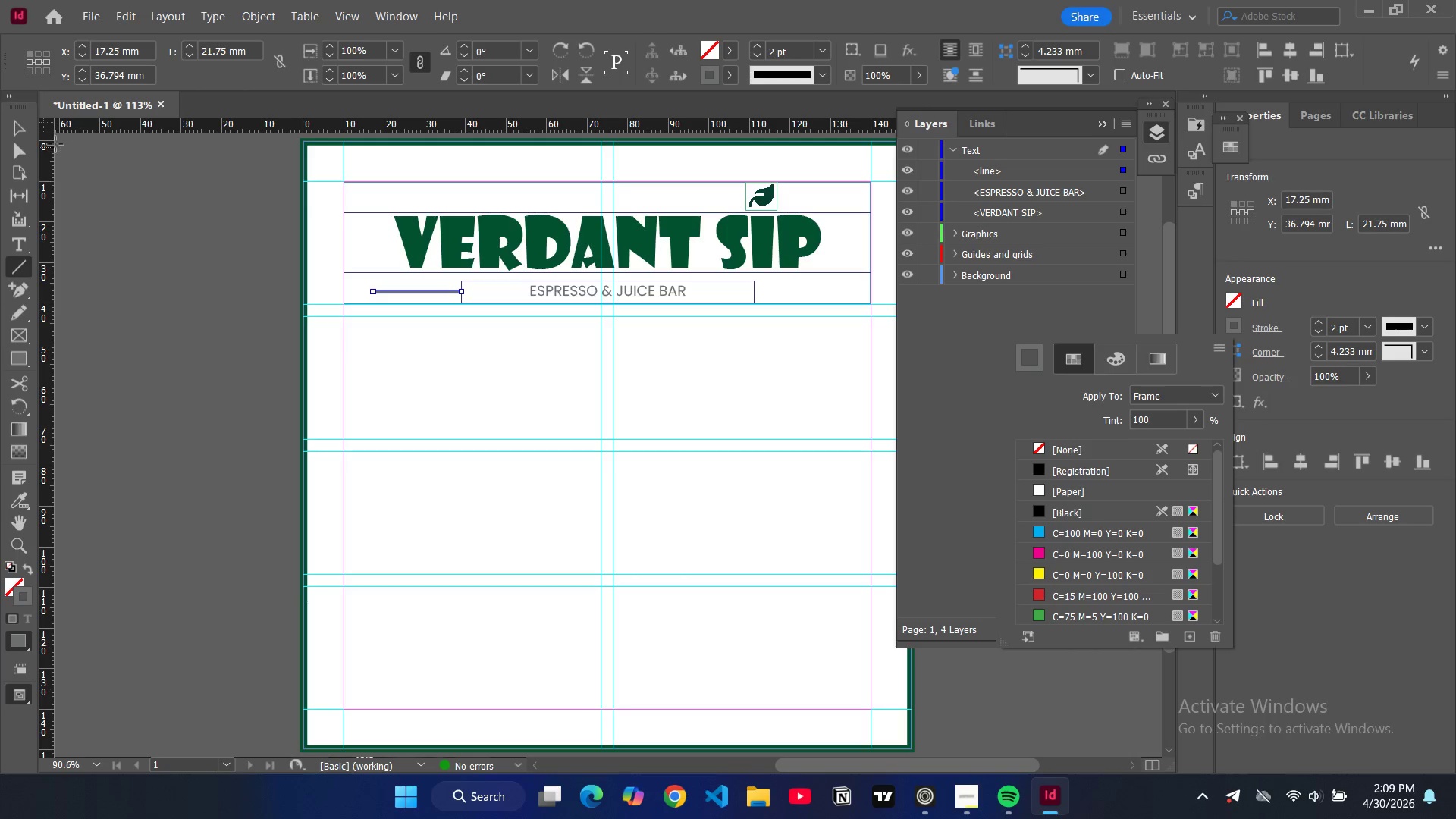 
left_click([8, 130])
 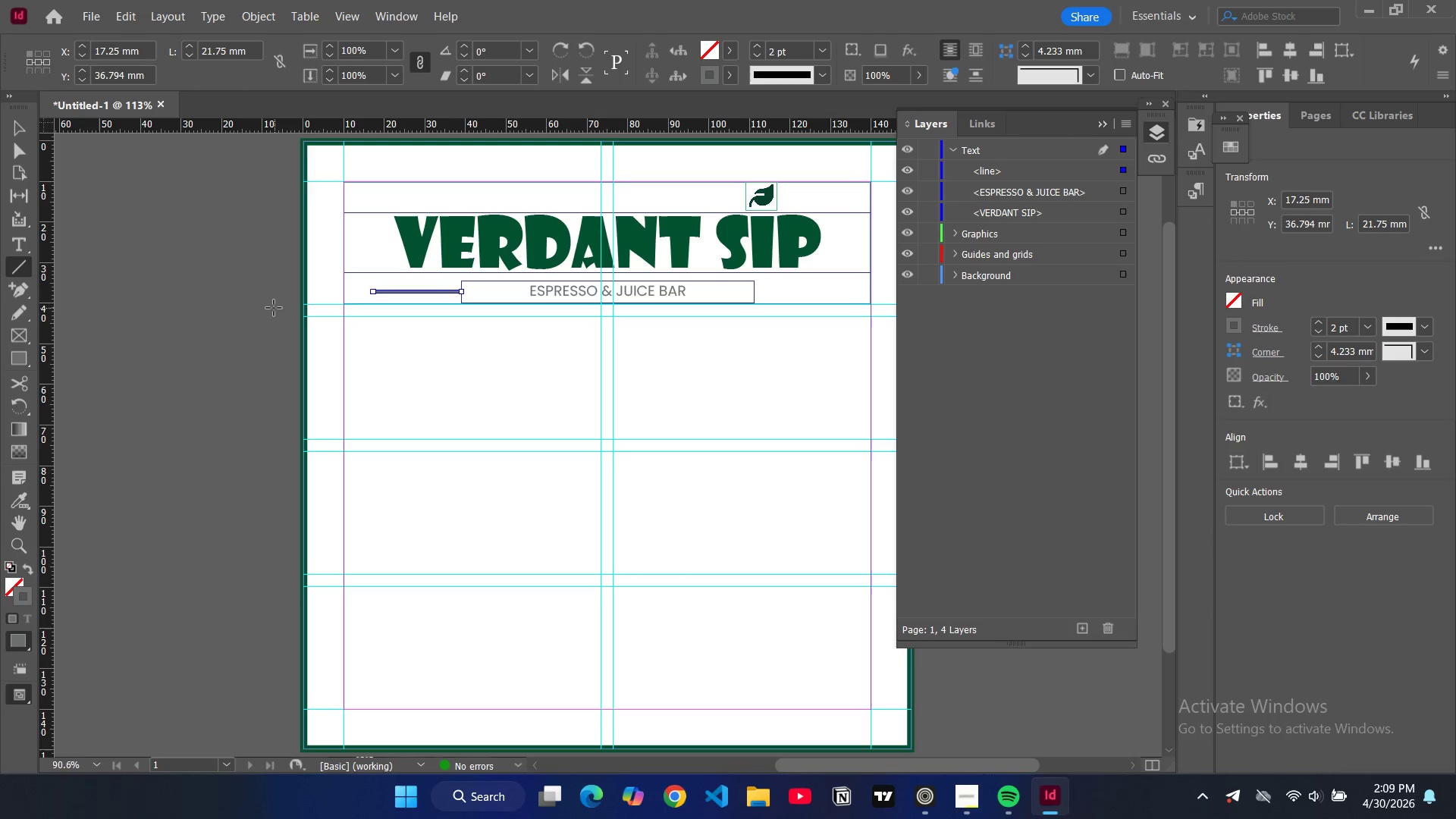 
left_click([274, 309])
 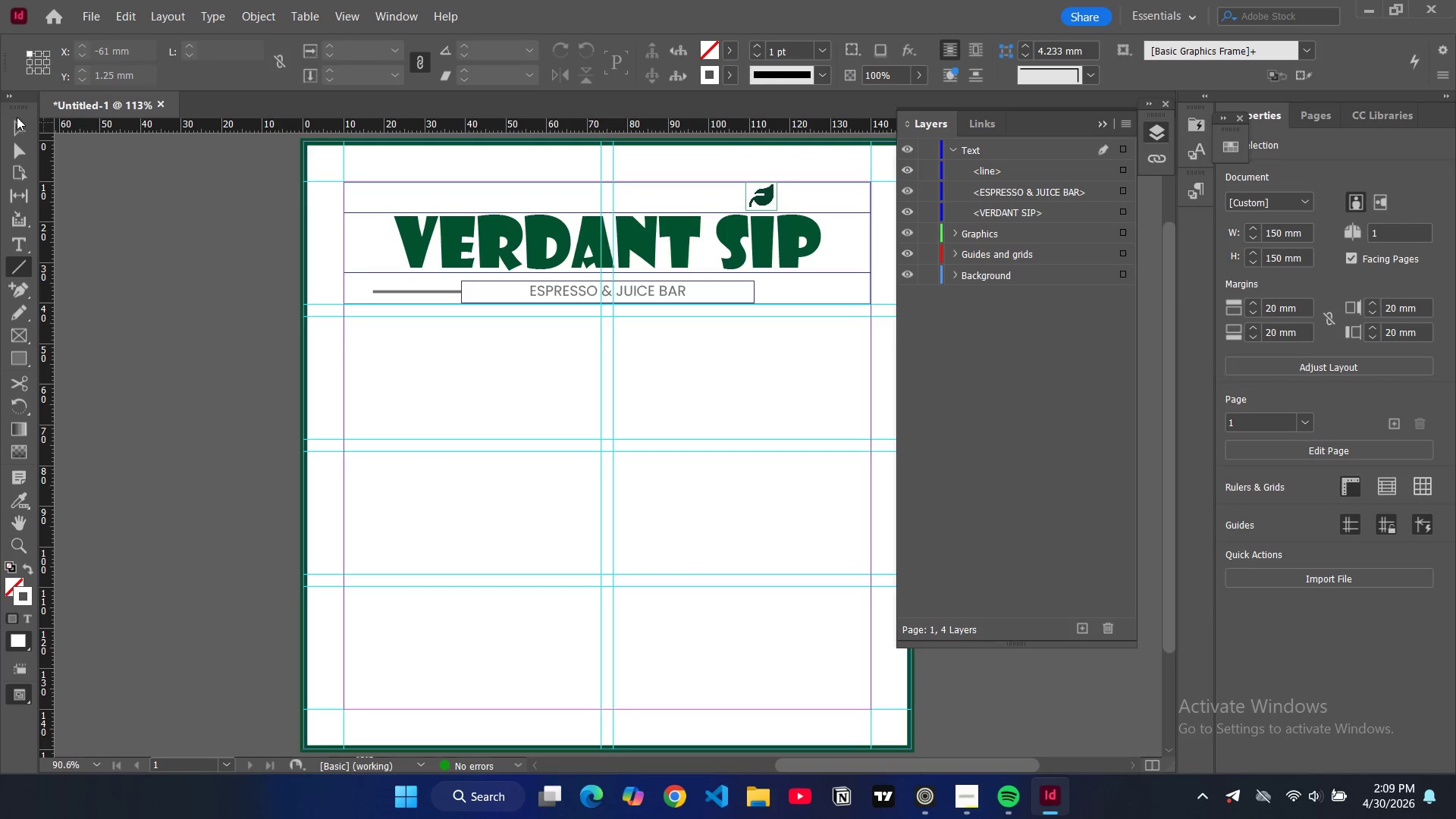 
left_click([17, 118])
 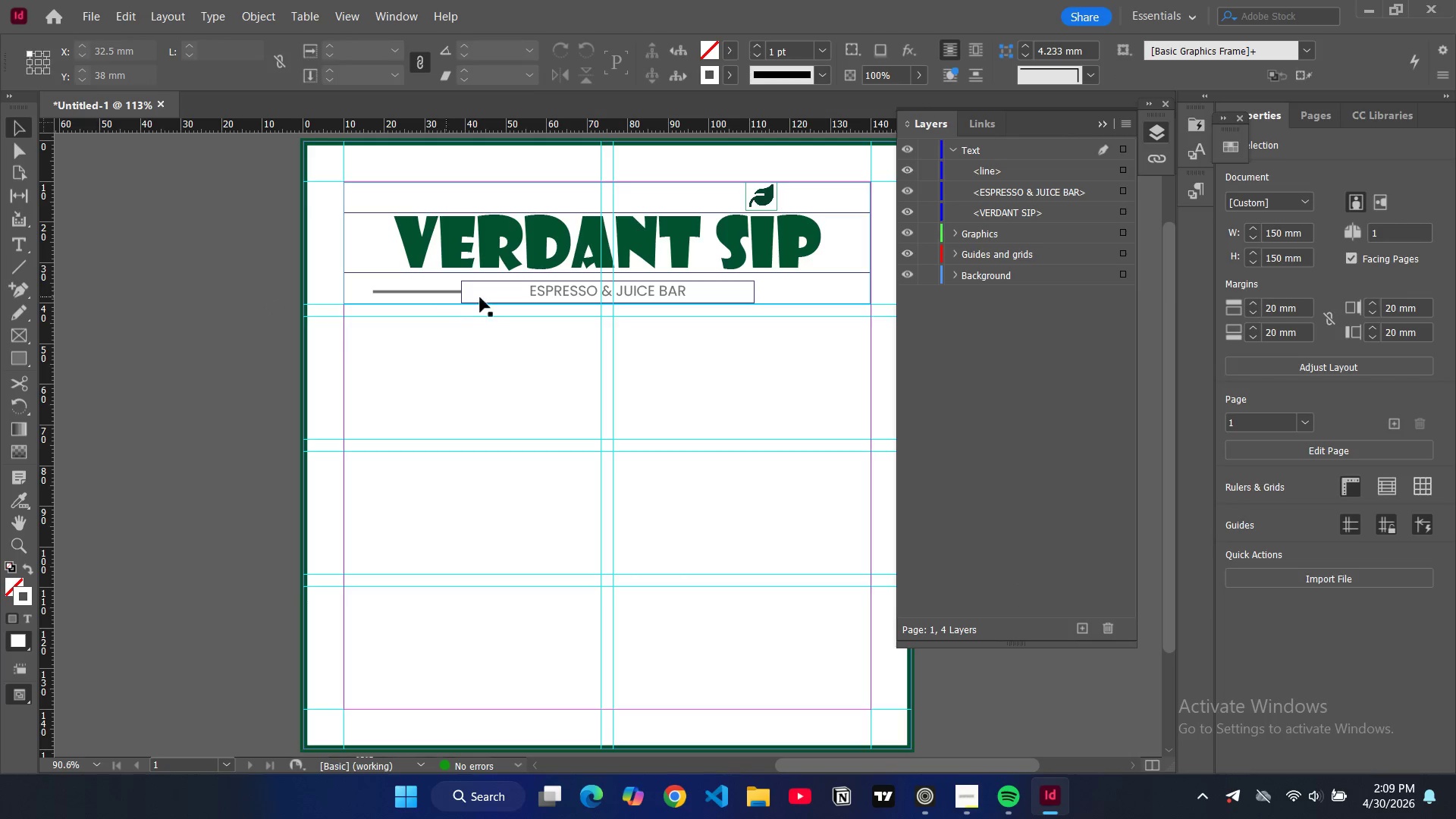 
left_click([475, 293])
 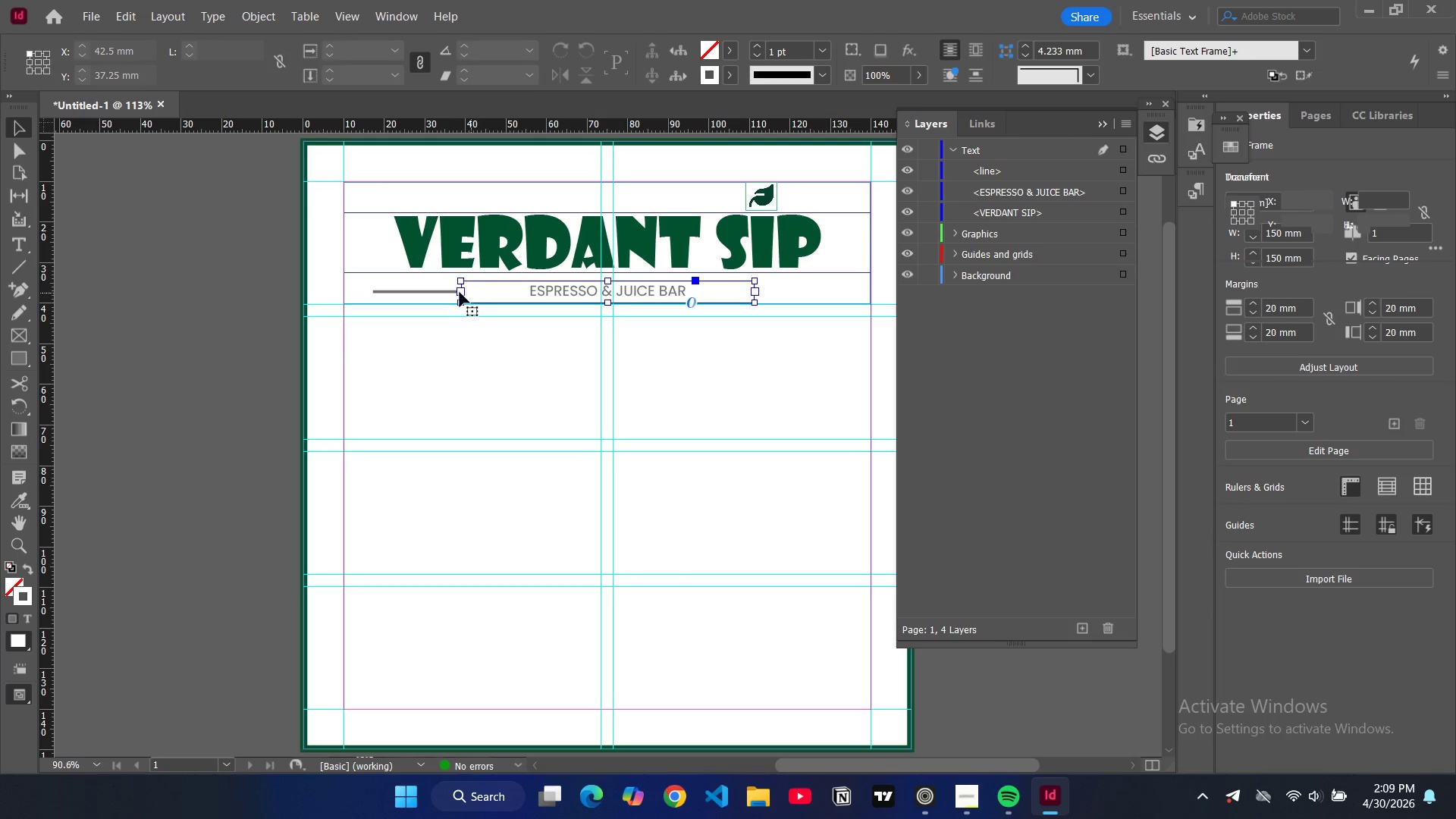 
left_click([460, 292])
 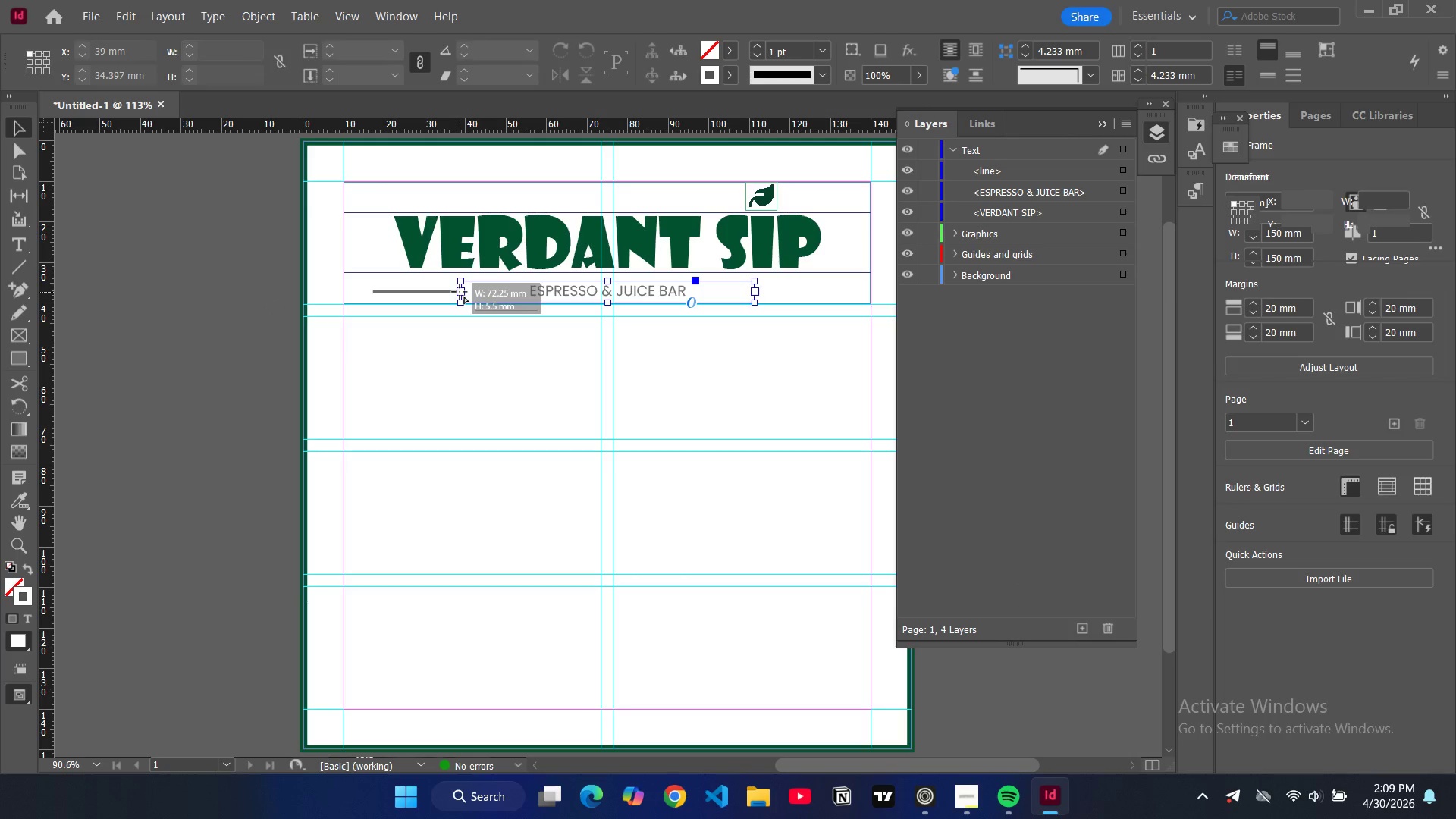 
left_click_drag(start_coordinate=[460, 292], to_coordinate=[507, 293])
 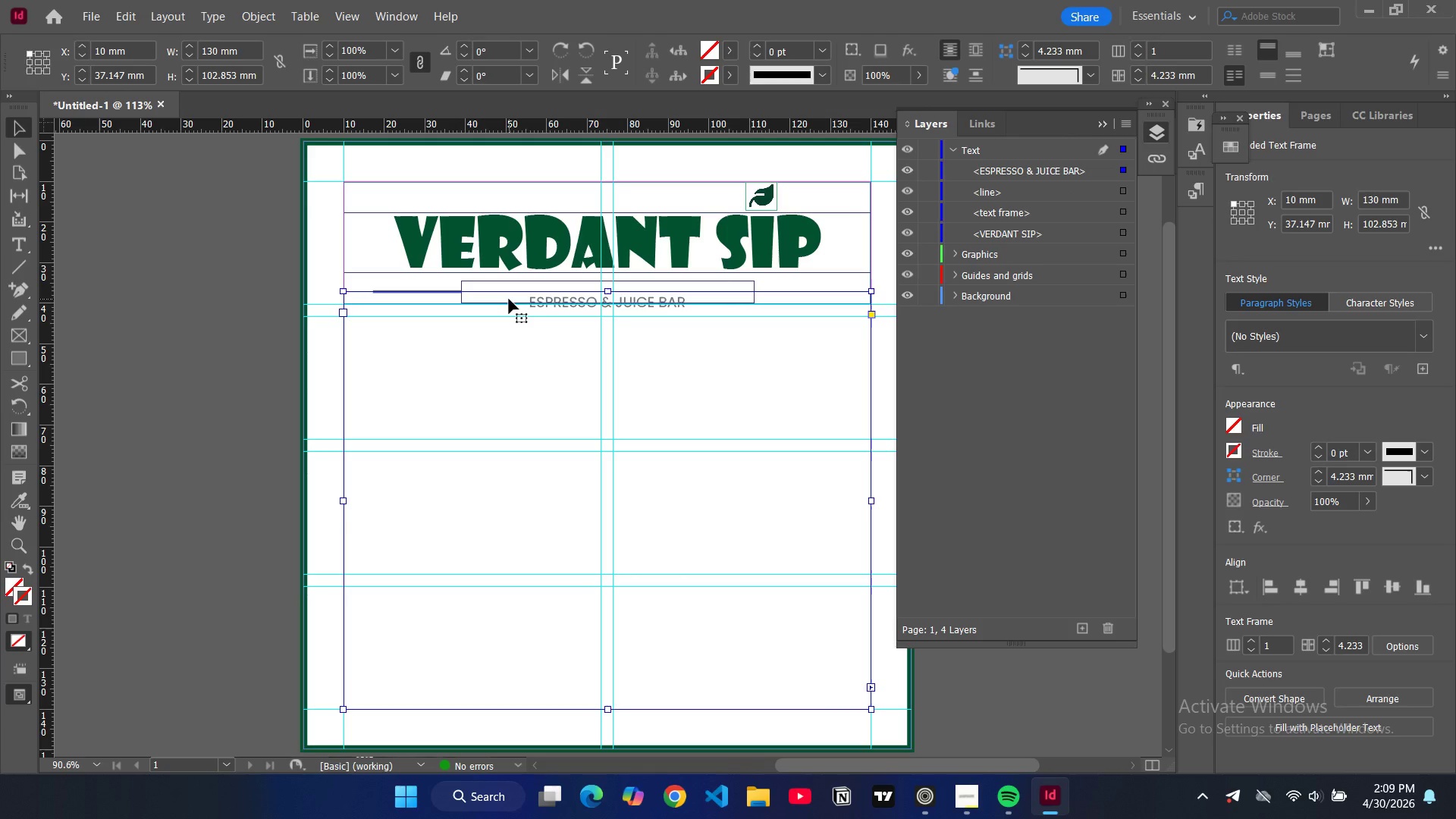 
key(Control+Z)
 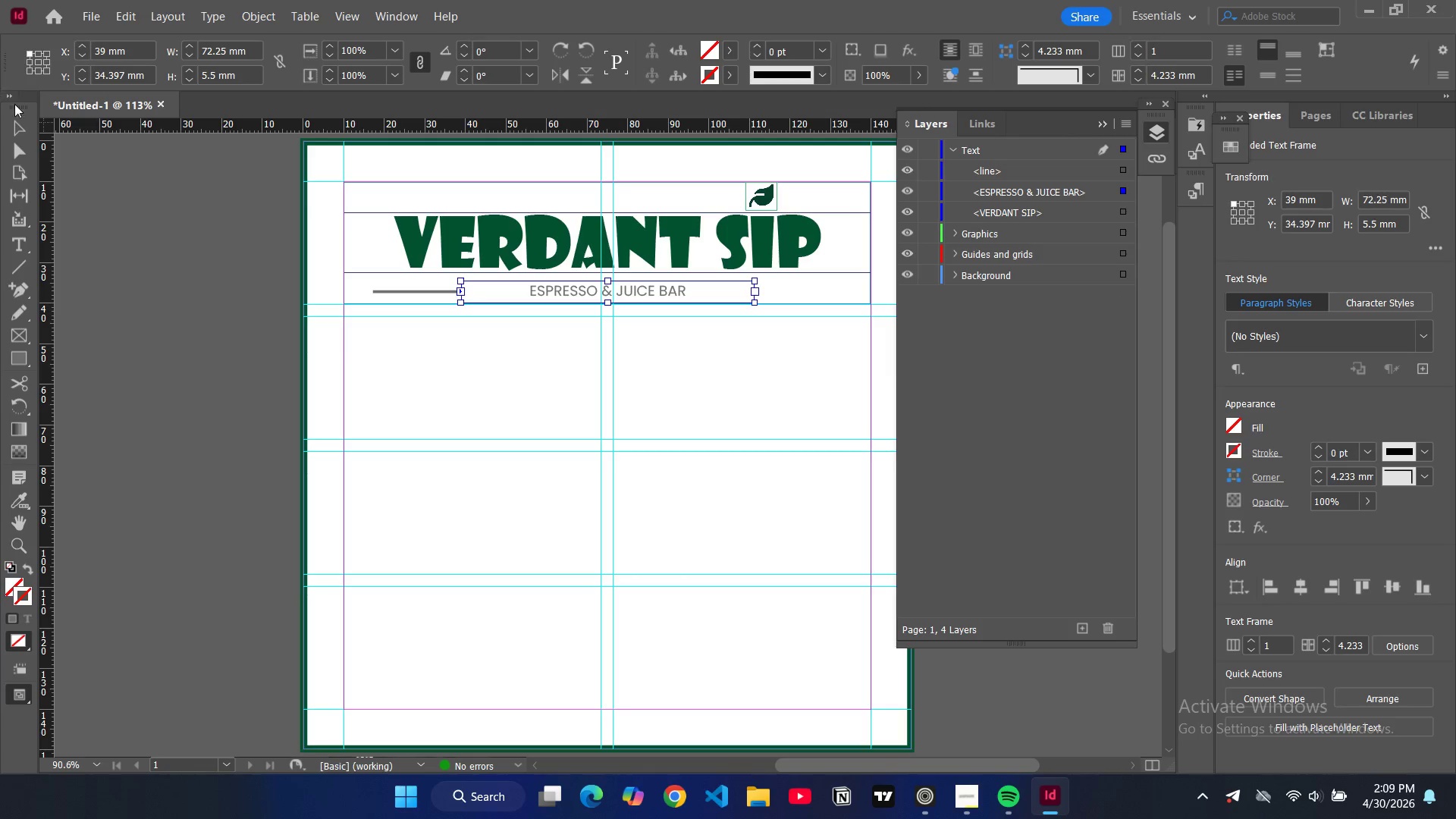 
left_click([17, 125])
 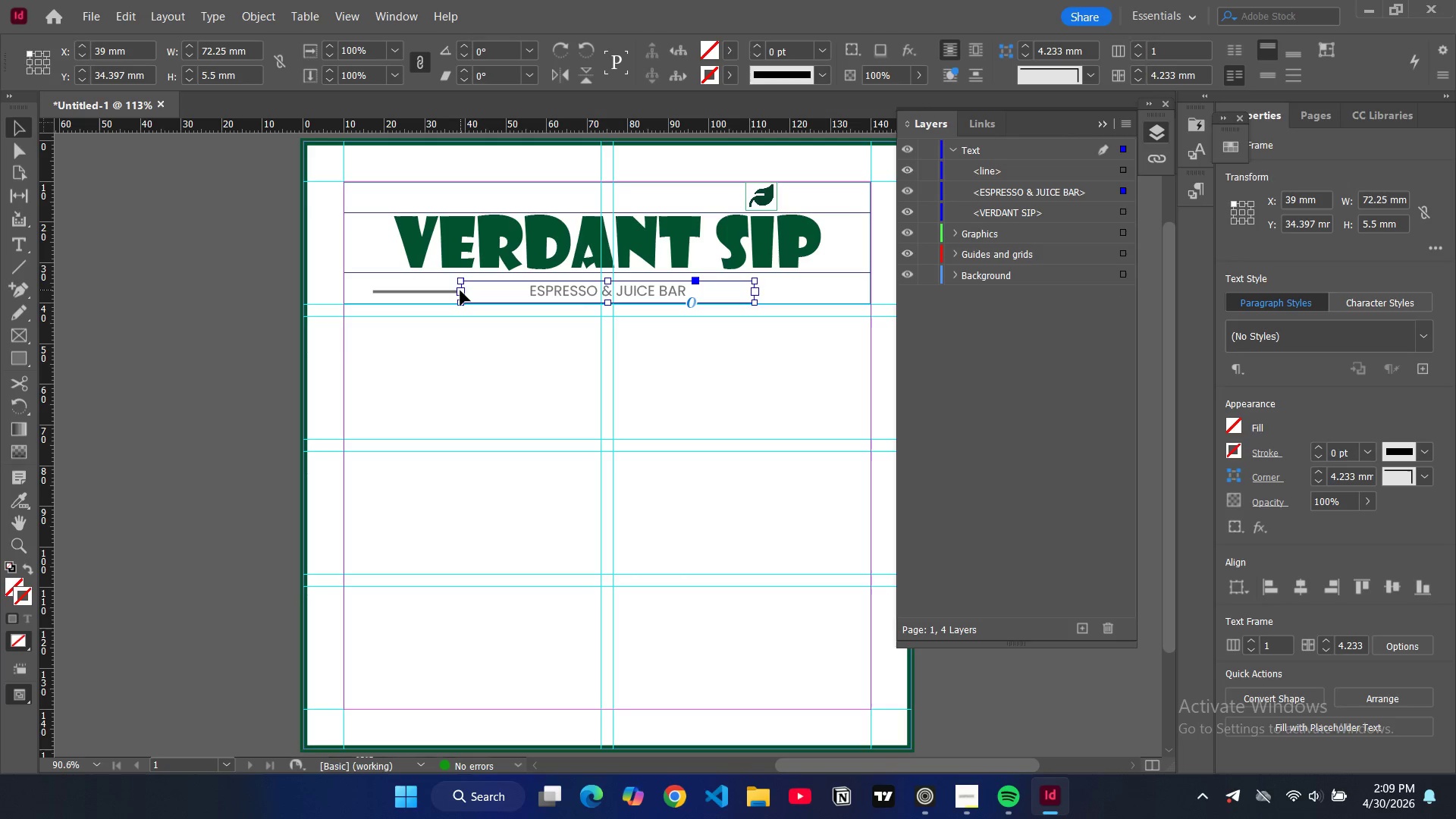 
left_click_drag(start_coordinate=[460, 292], to_coordinate=[525, 294])
 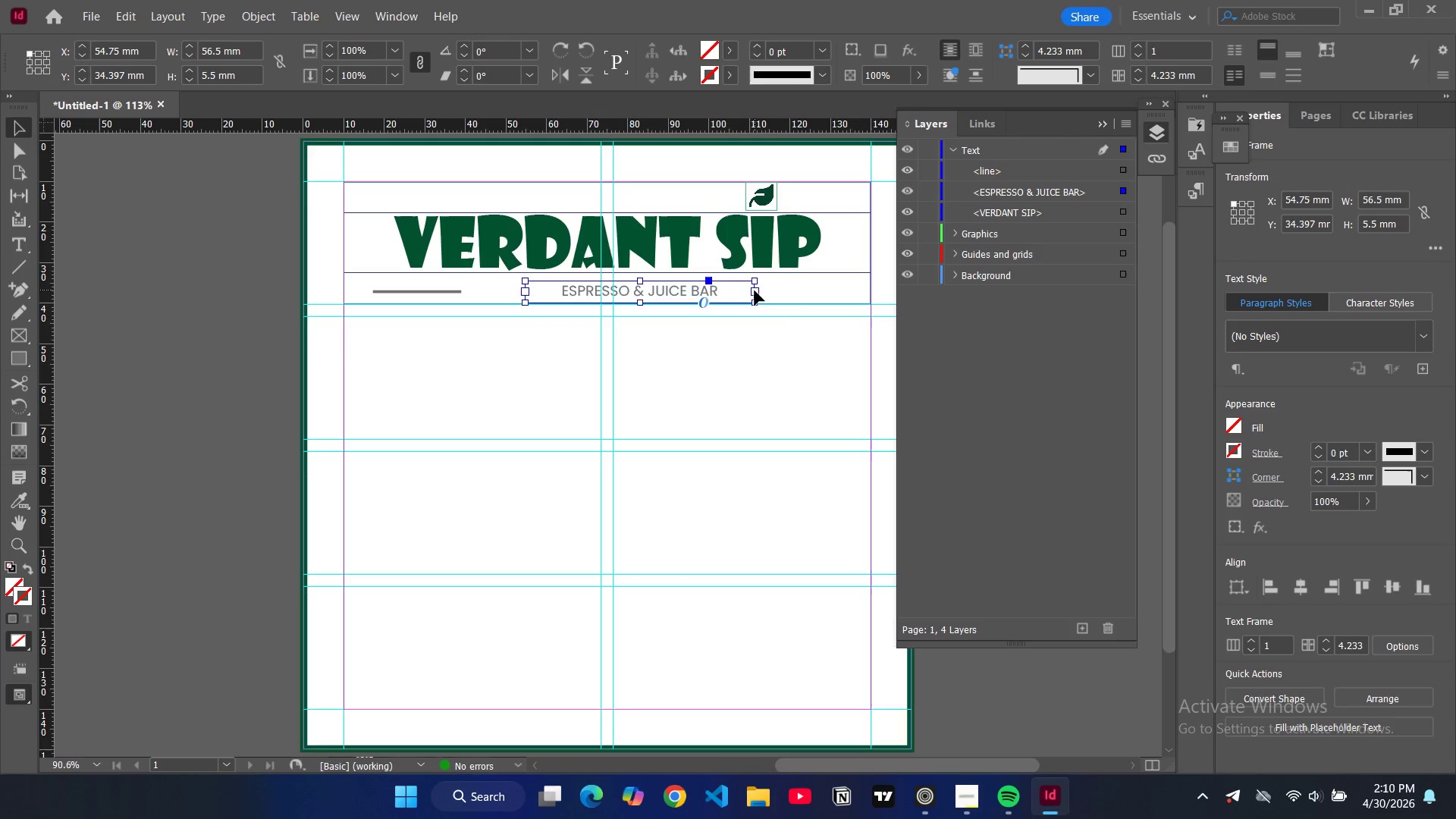 
left_click_drag(start_coordinate=[757, 291], to_coordinate=[647, 289])
 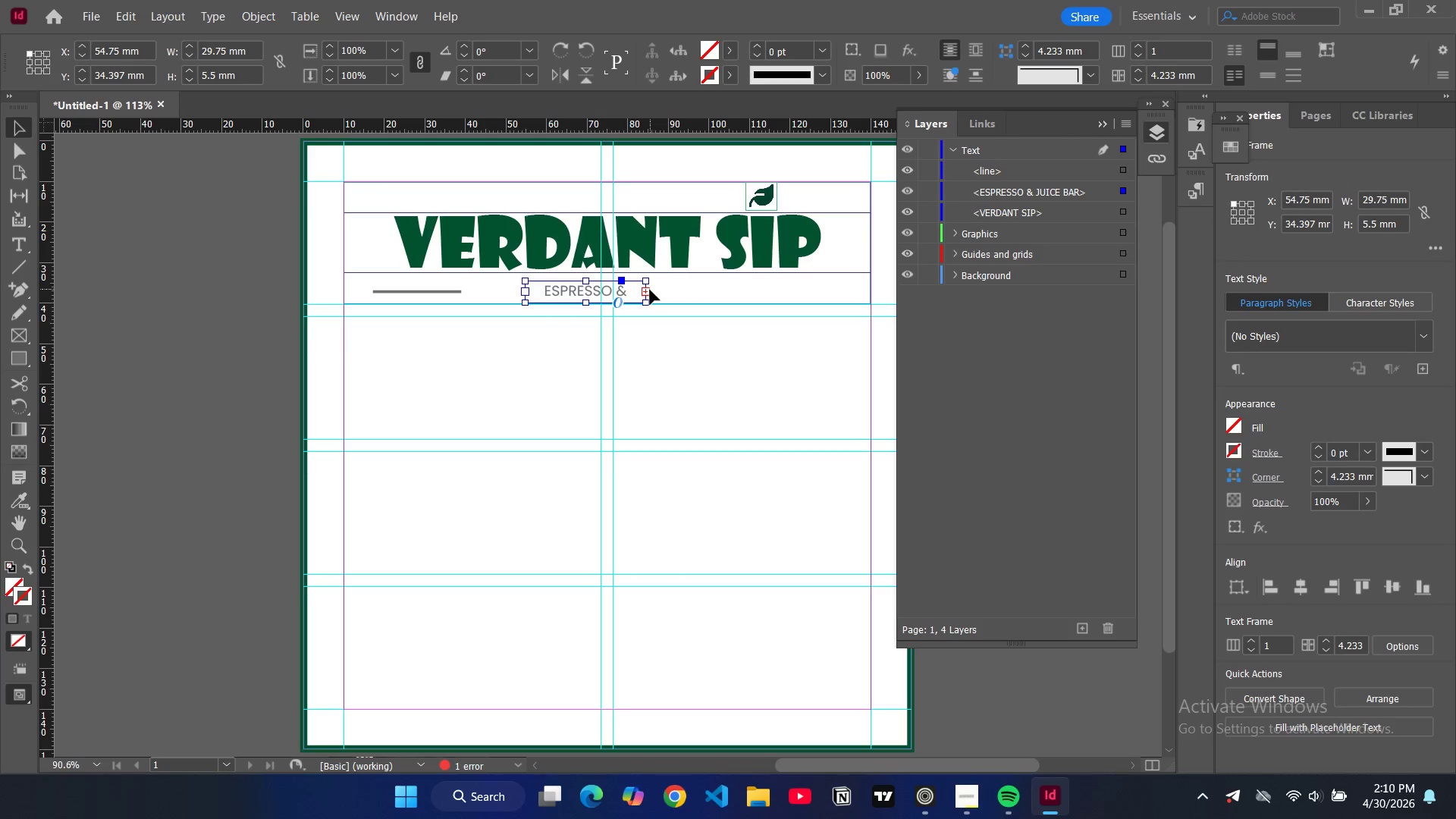 
left_click_drag(start_coordinate=[645, 291], to_coordinate=[663, 291])
 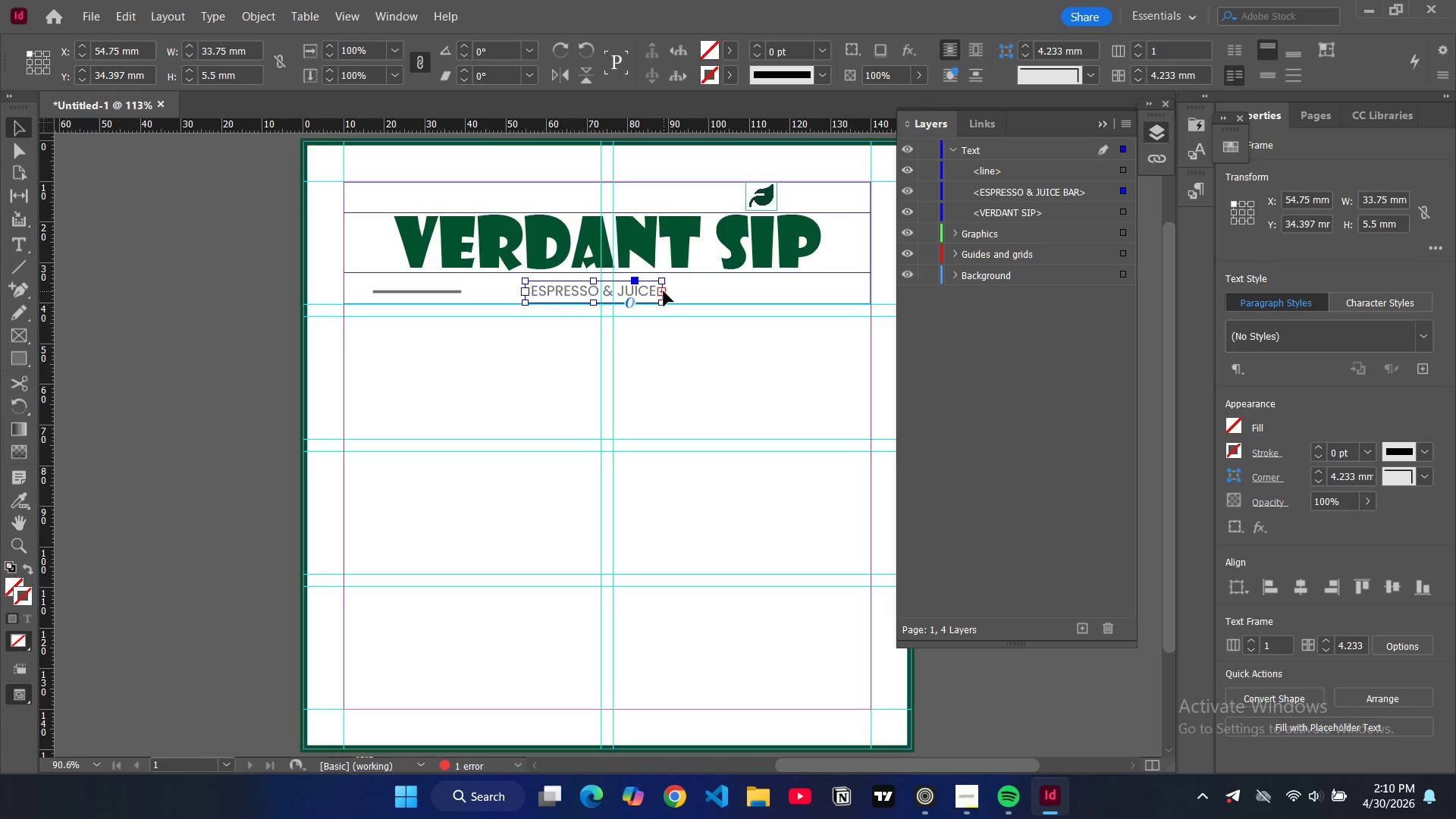 
left_click_drag(start_coordinate=[664, 291], to_coordinate=[679, 292])
 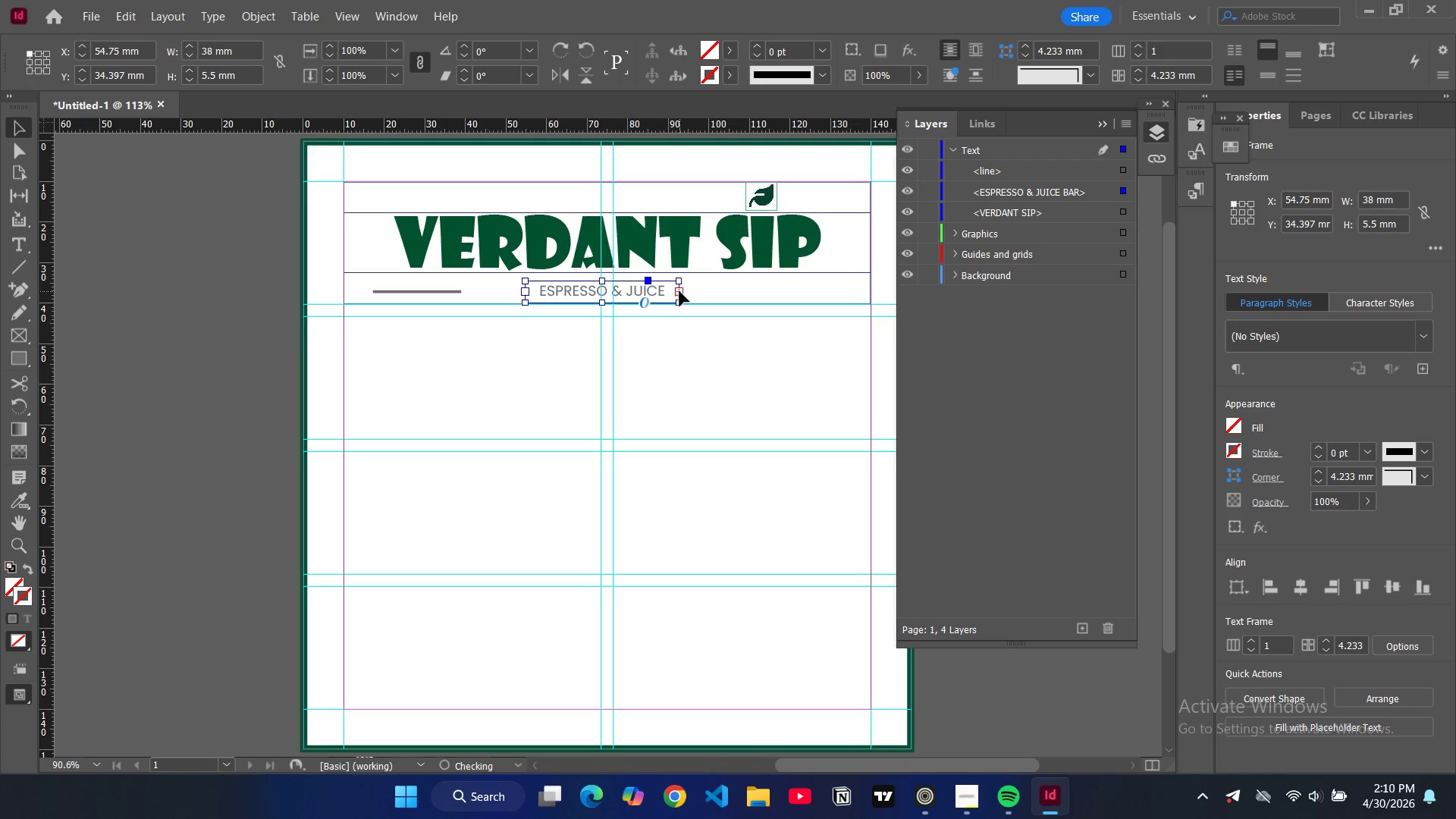 
left_click_drag(start_coordinate=[679, 291], to_coordinate=[703, 288])
 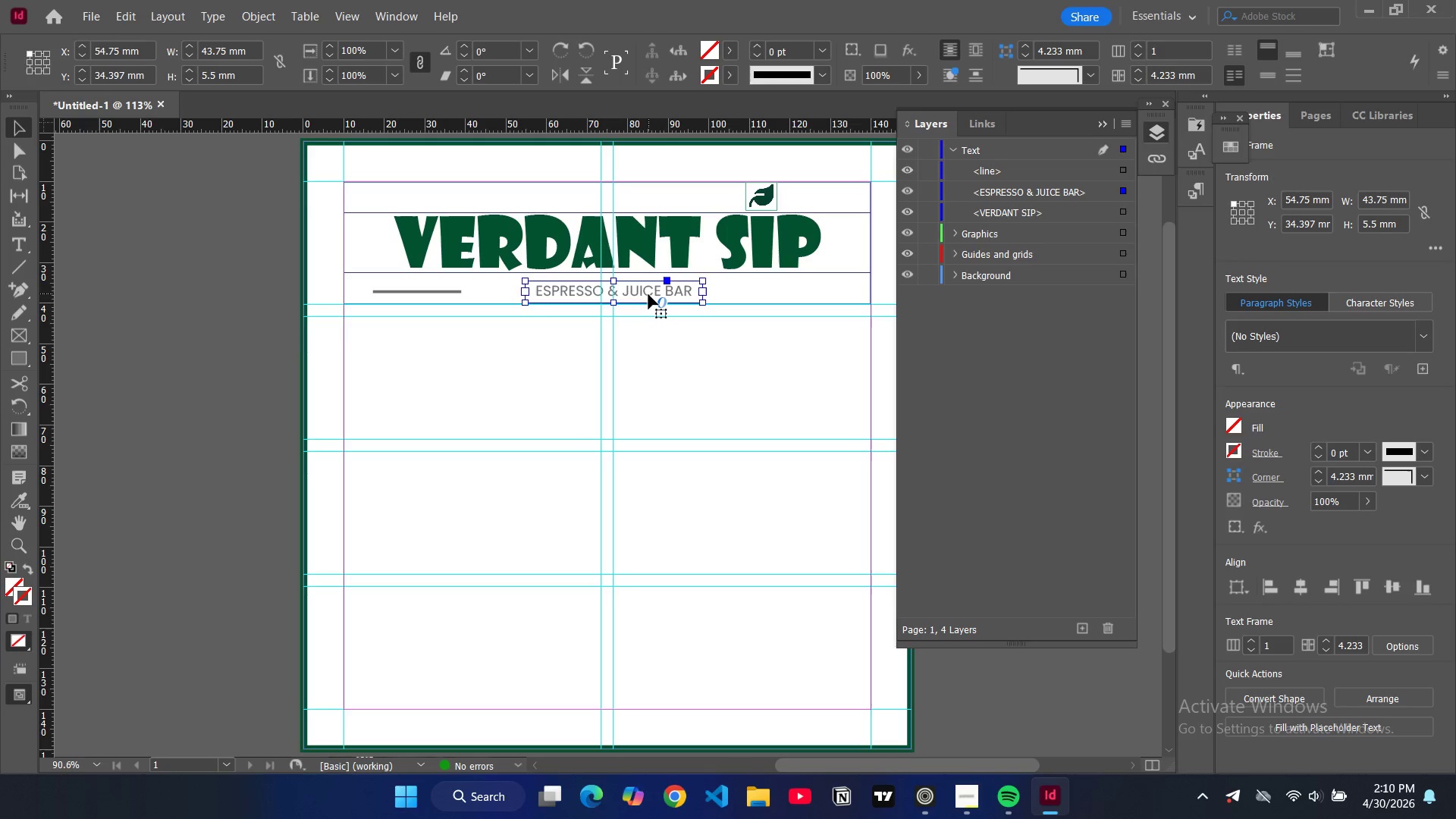 
left_click_drag(start_coordinate=[648, 294], to_coordinate=[639, 294])
 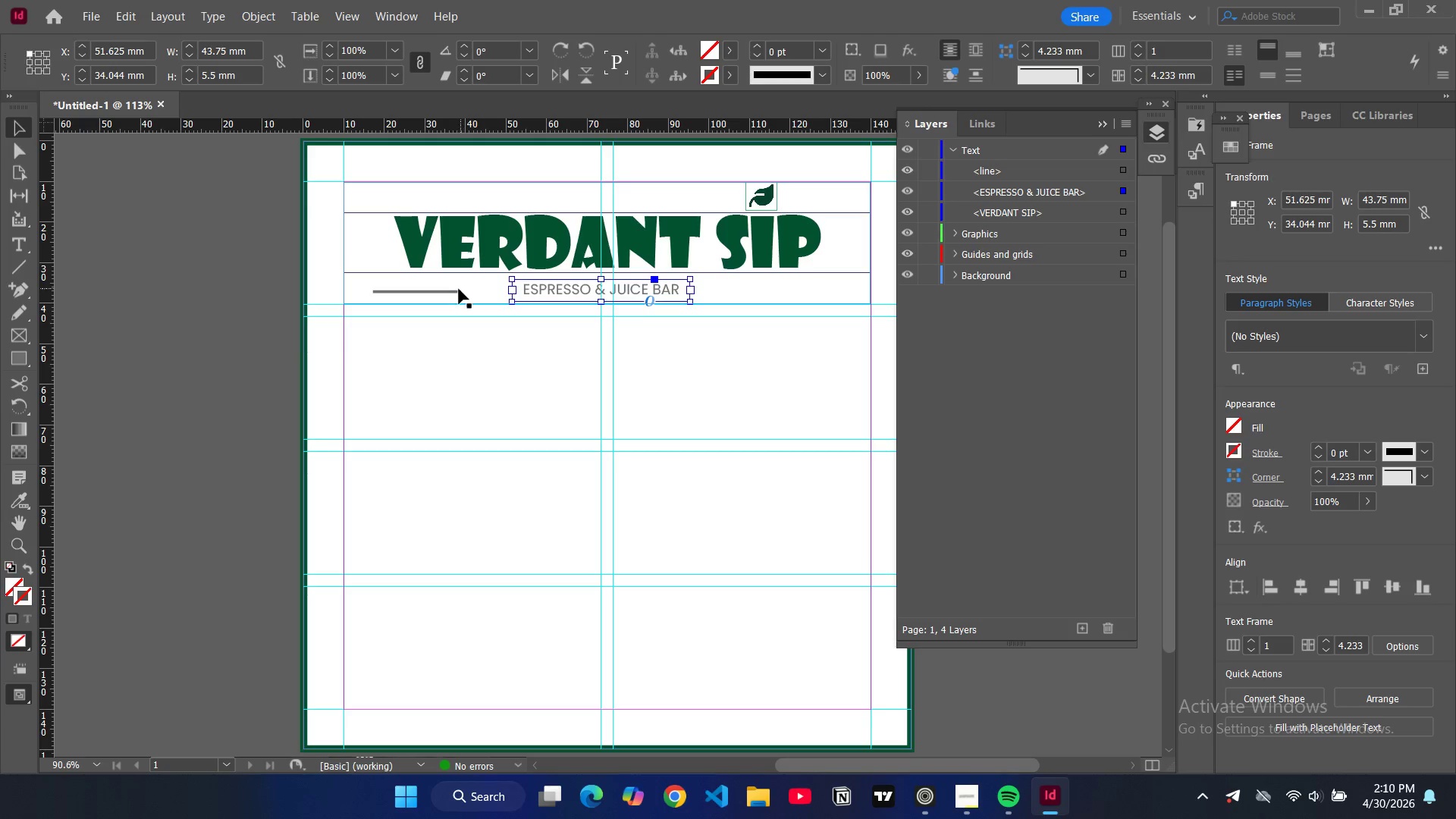 
left_click([454, 289])
 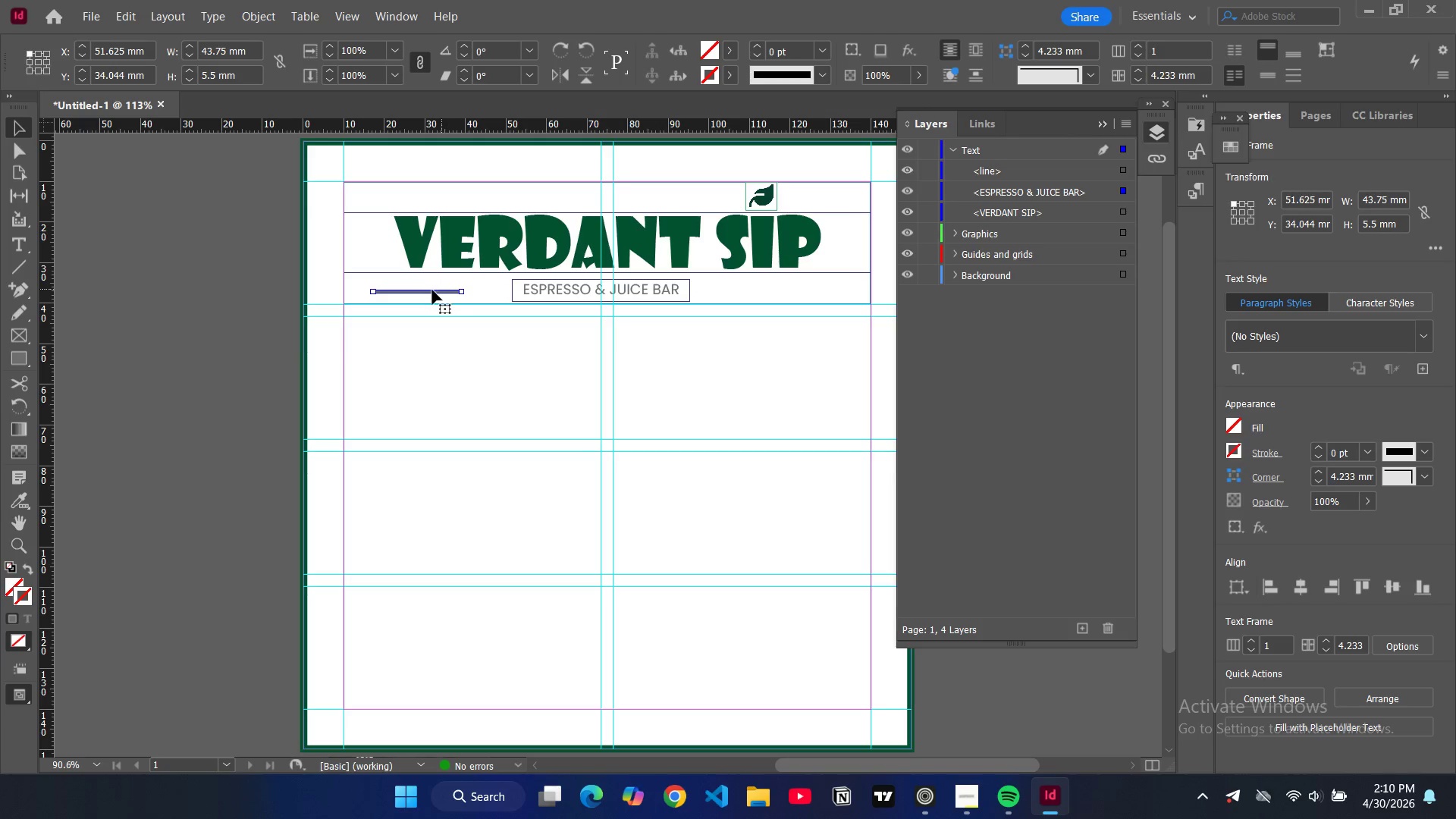 
left_click_drag(start_coordinate=[432, 290], to_coordinate=[483, 287])
 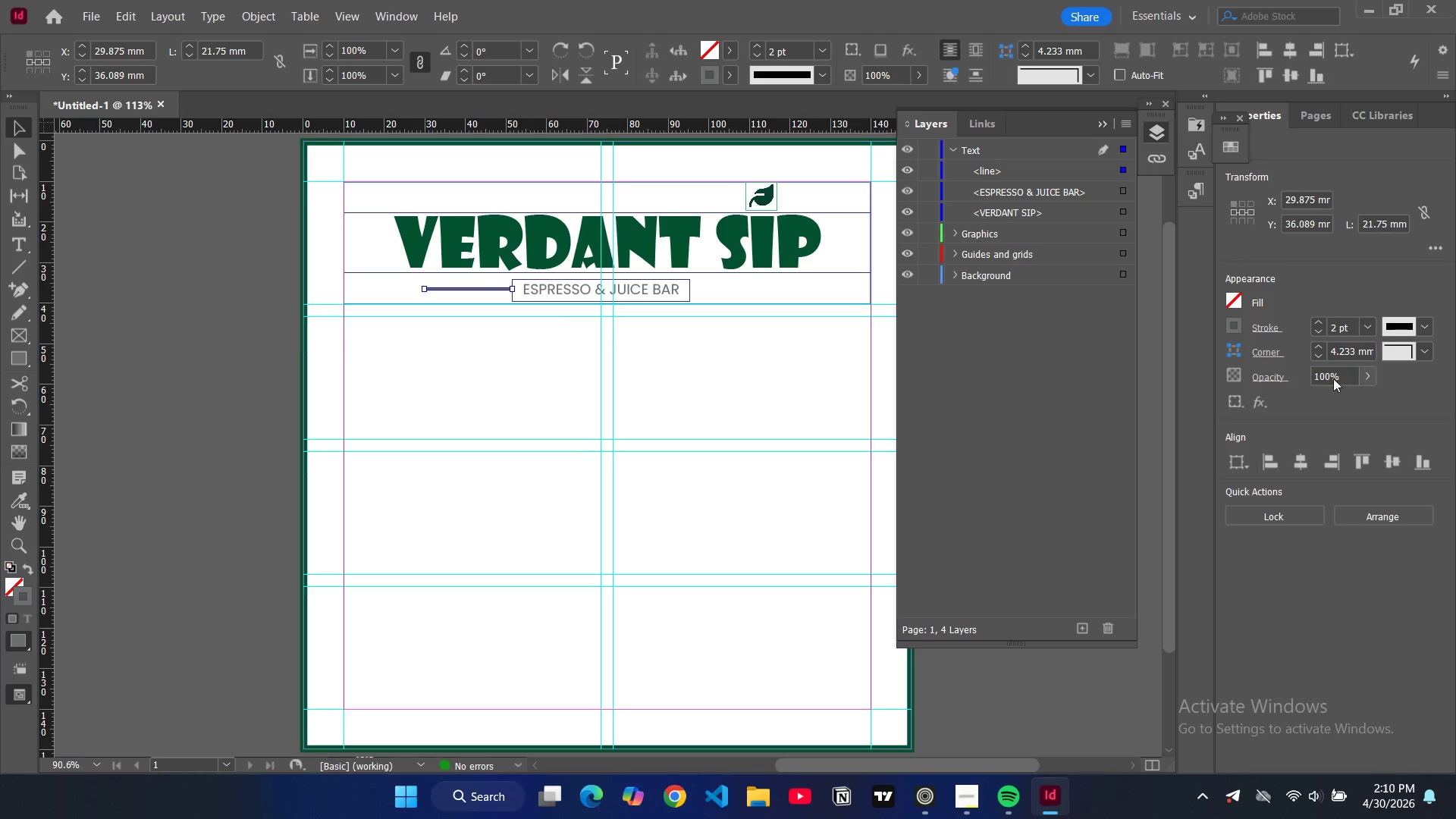 
double_click([1322, 381])
 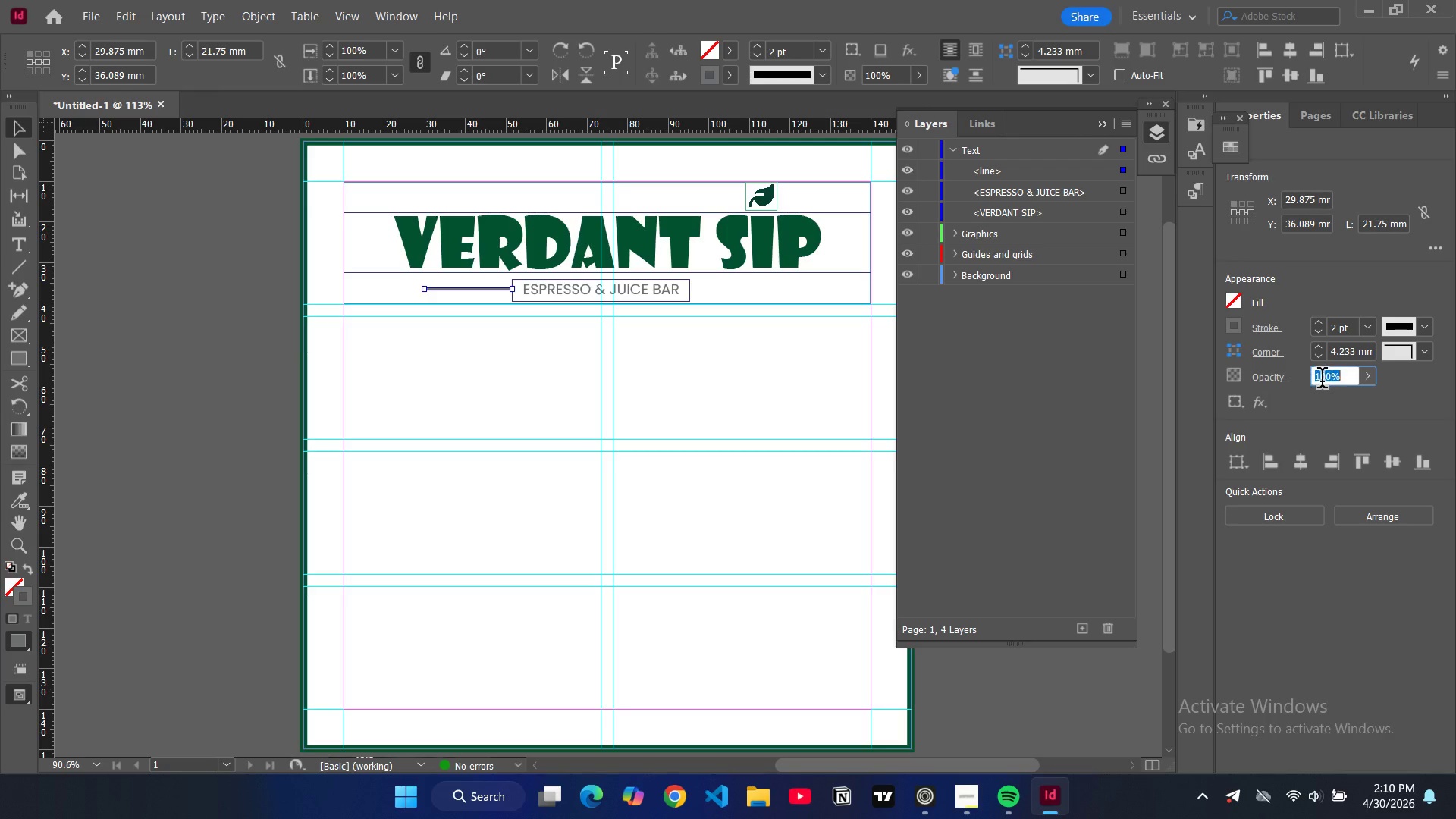 
triple_click([1322, 381])
 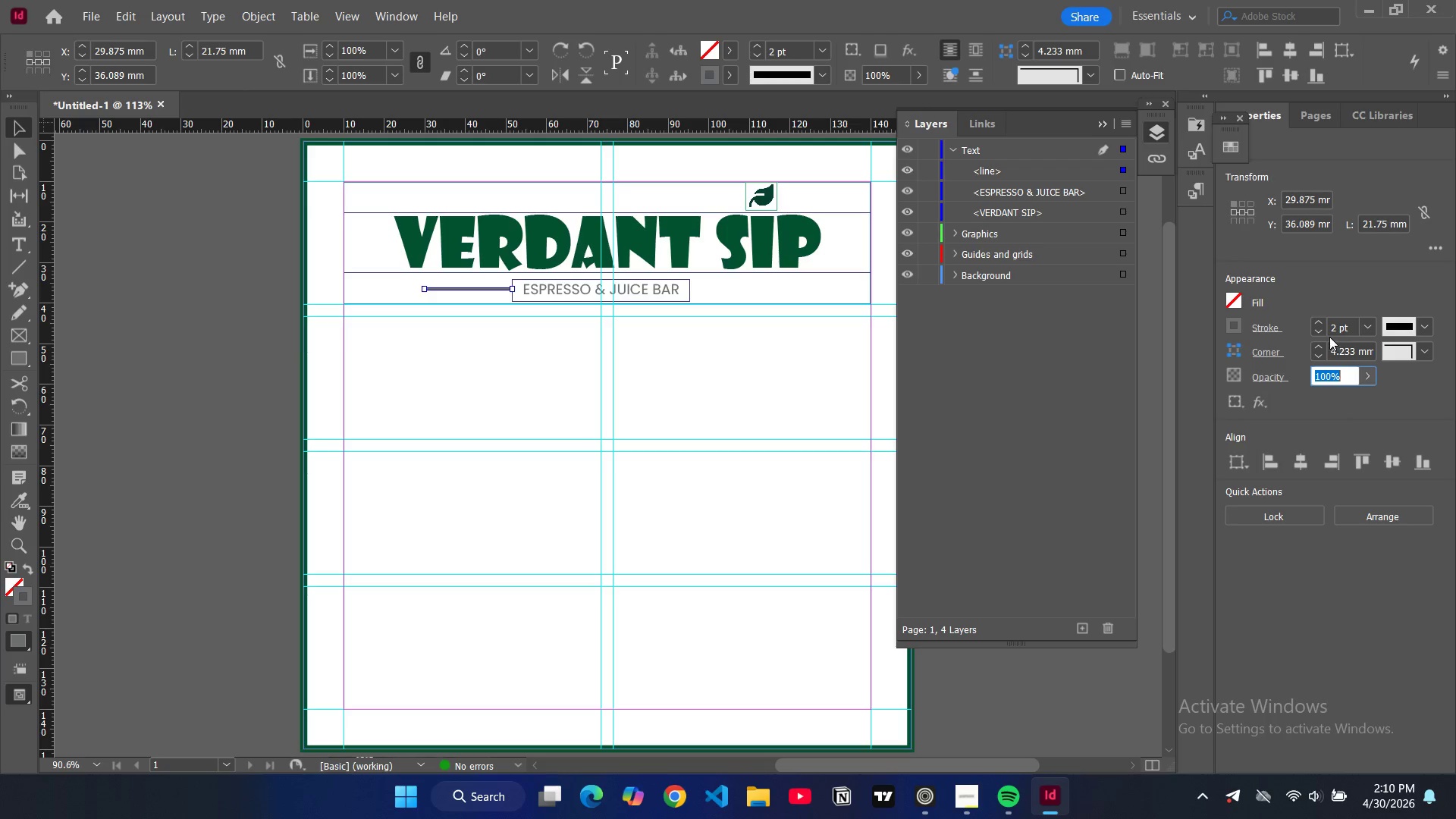 
double_click([1335, 331])
 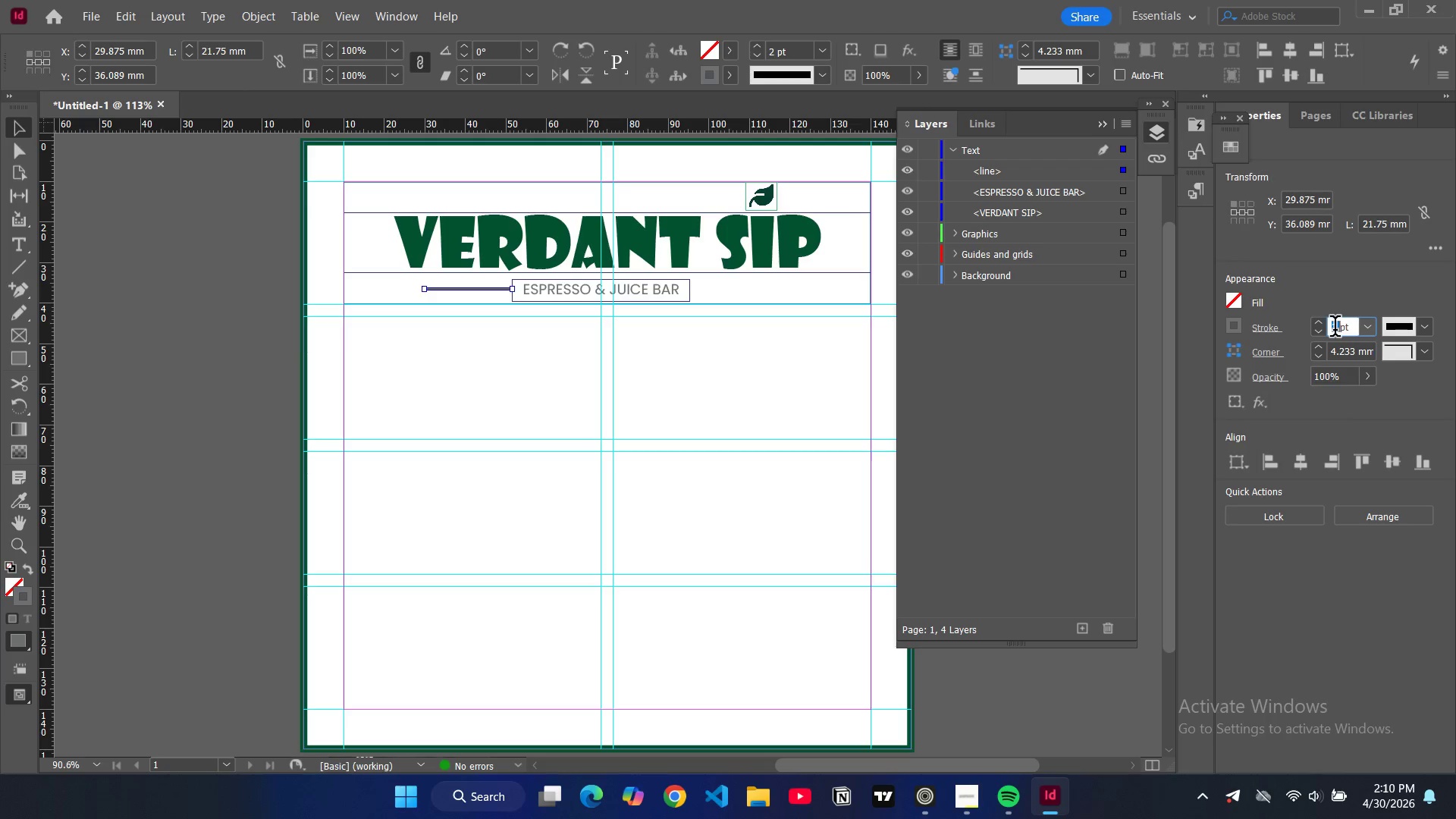 
triple_click([1335, 329])
 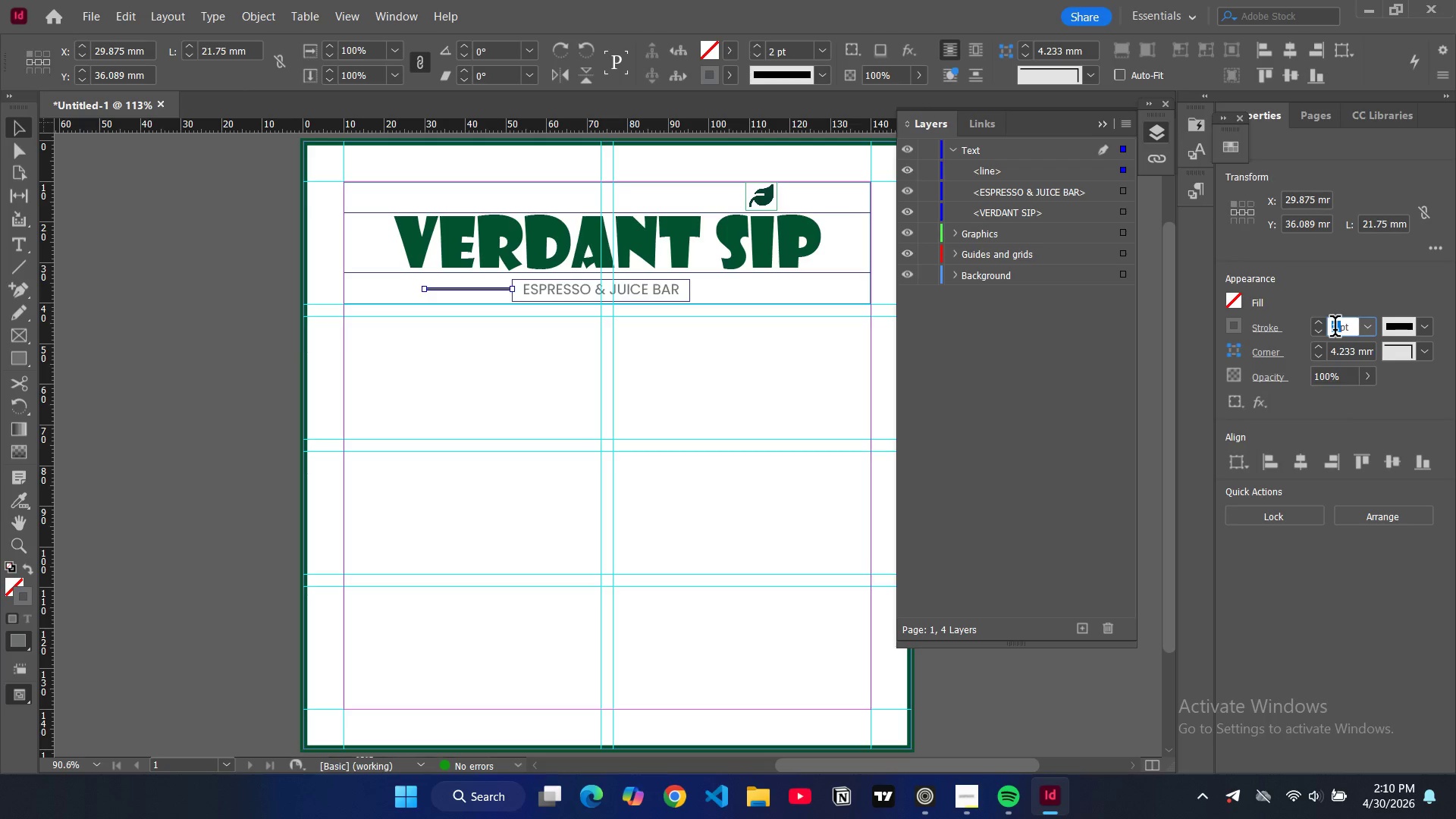 
key(1)
 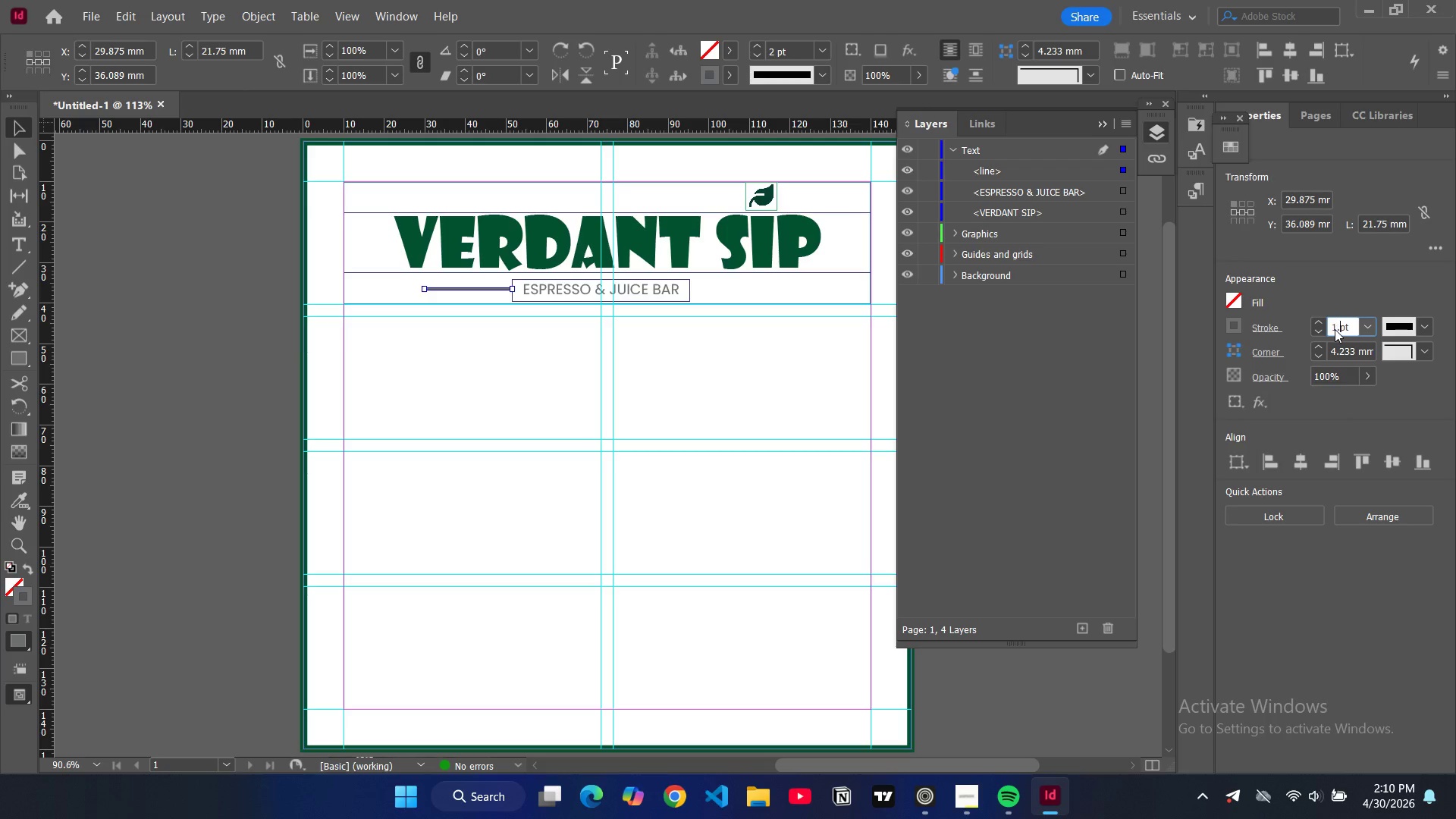 
key(Period)
 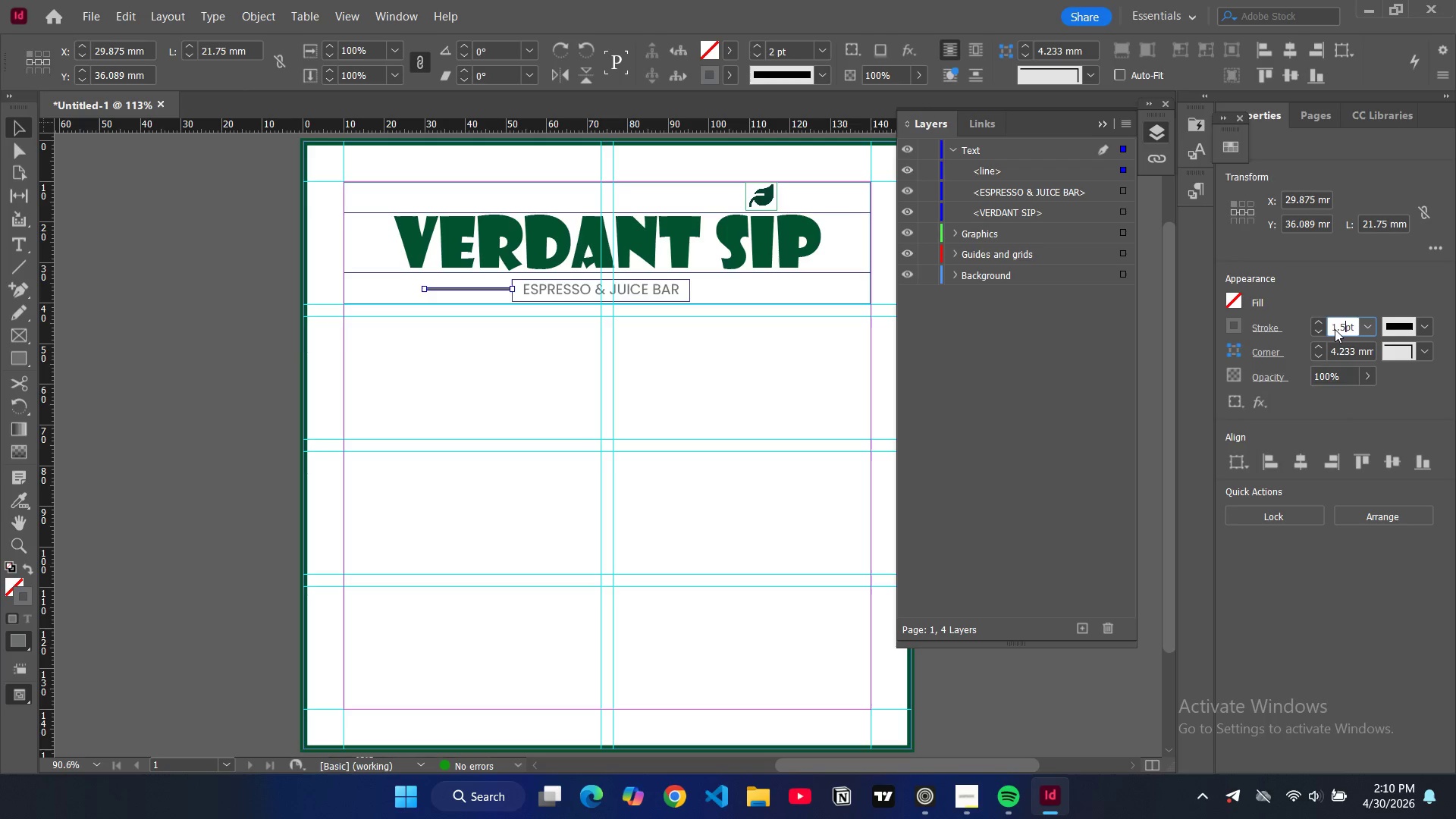 
key(5)
 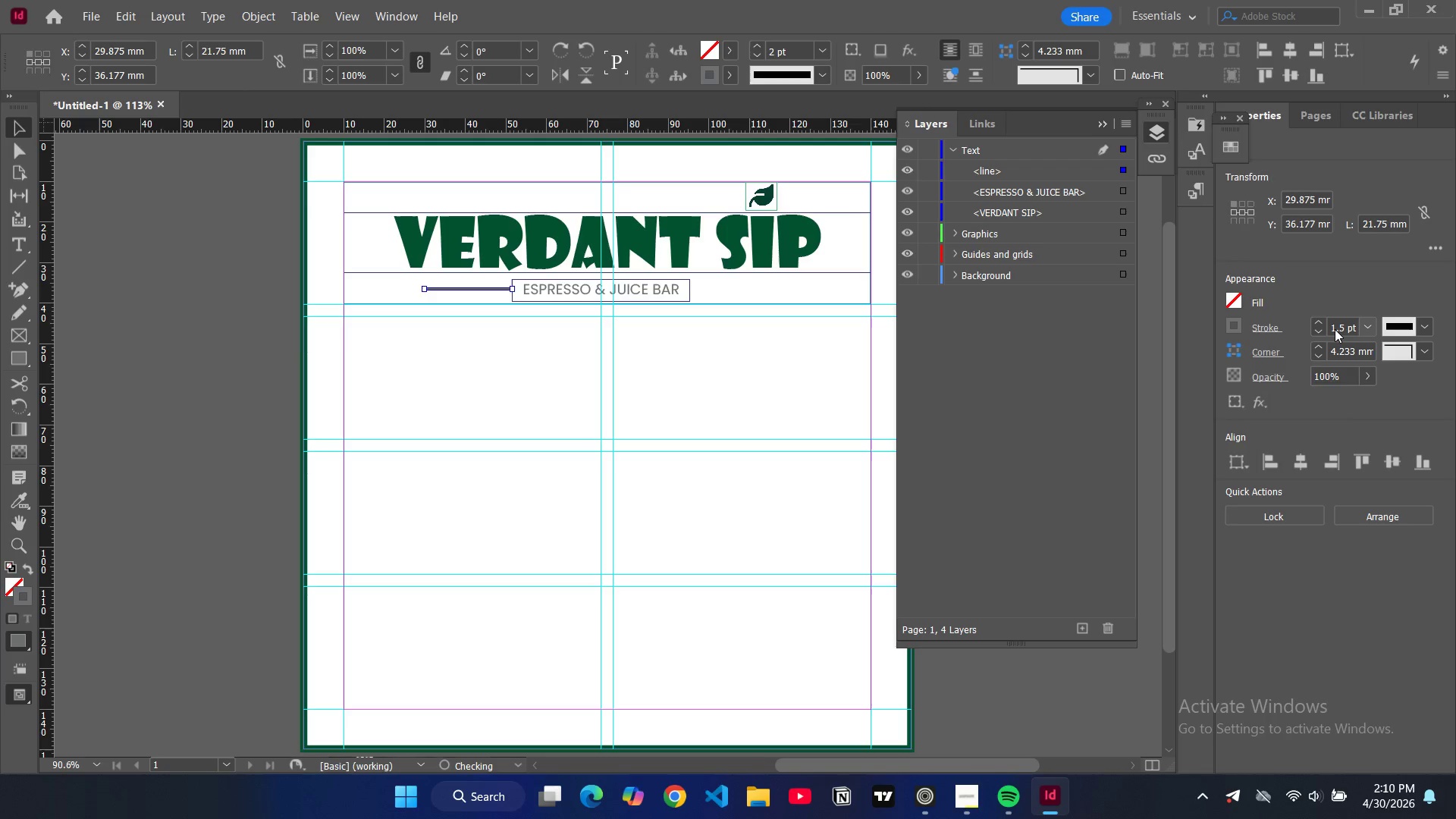 
key(Enter)
 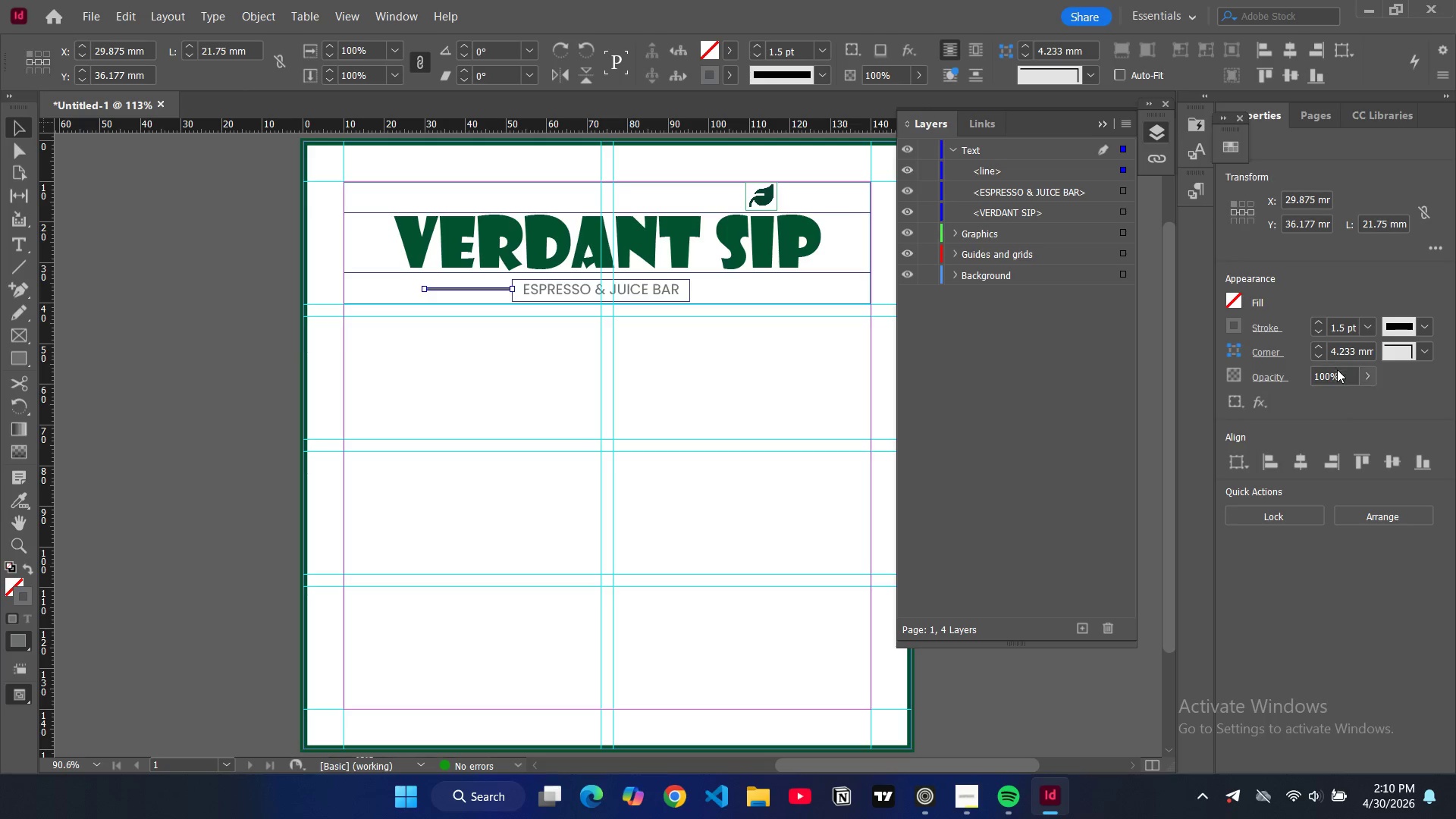 
double_click([1334, 372])
 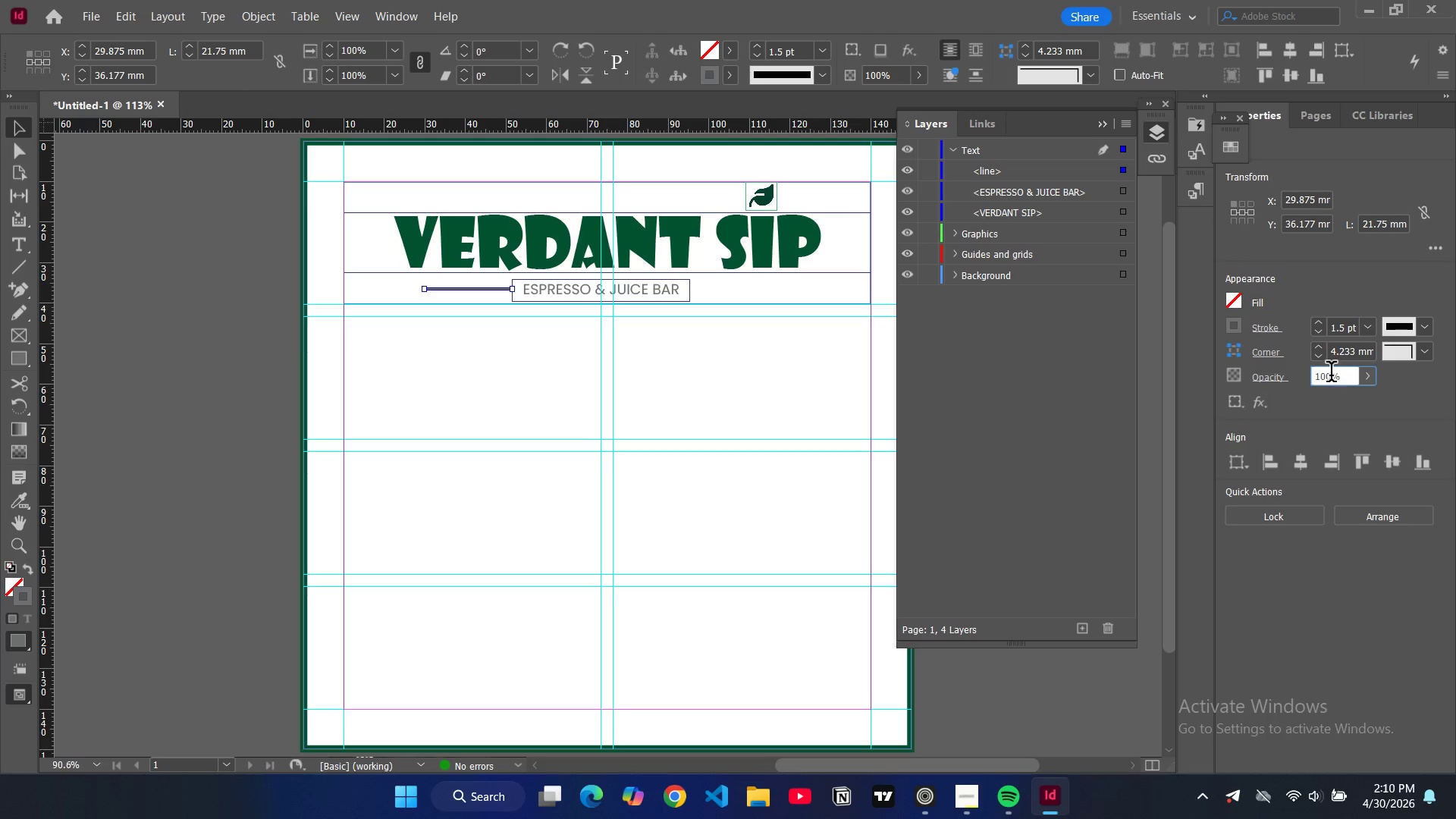 
triple_click([1331, 375])
 